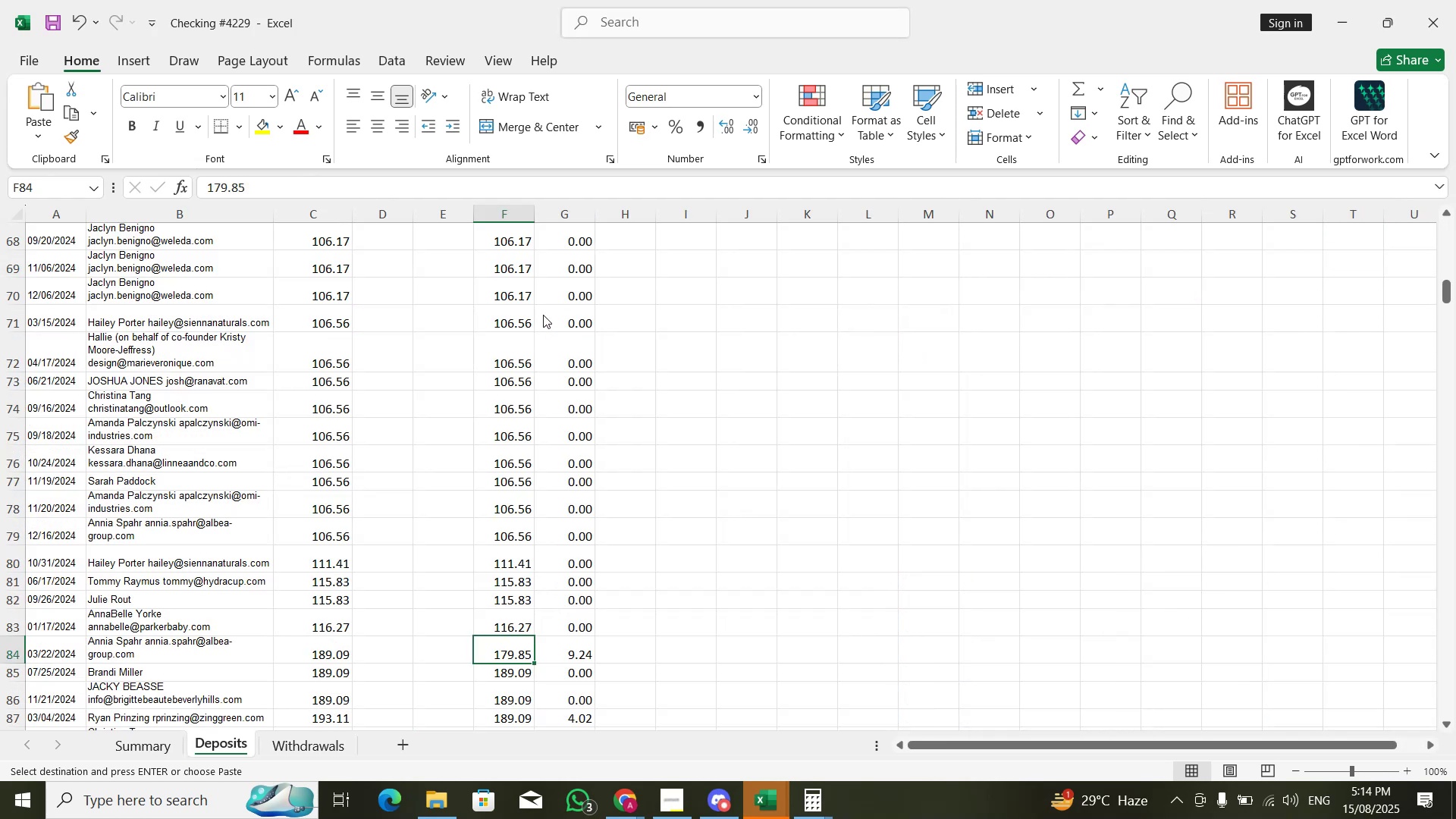 
key(ArrowRight)
 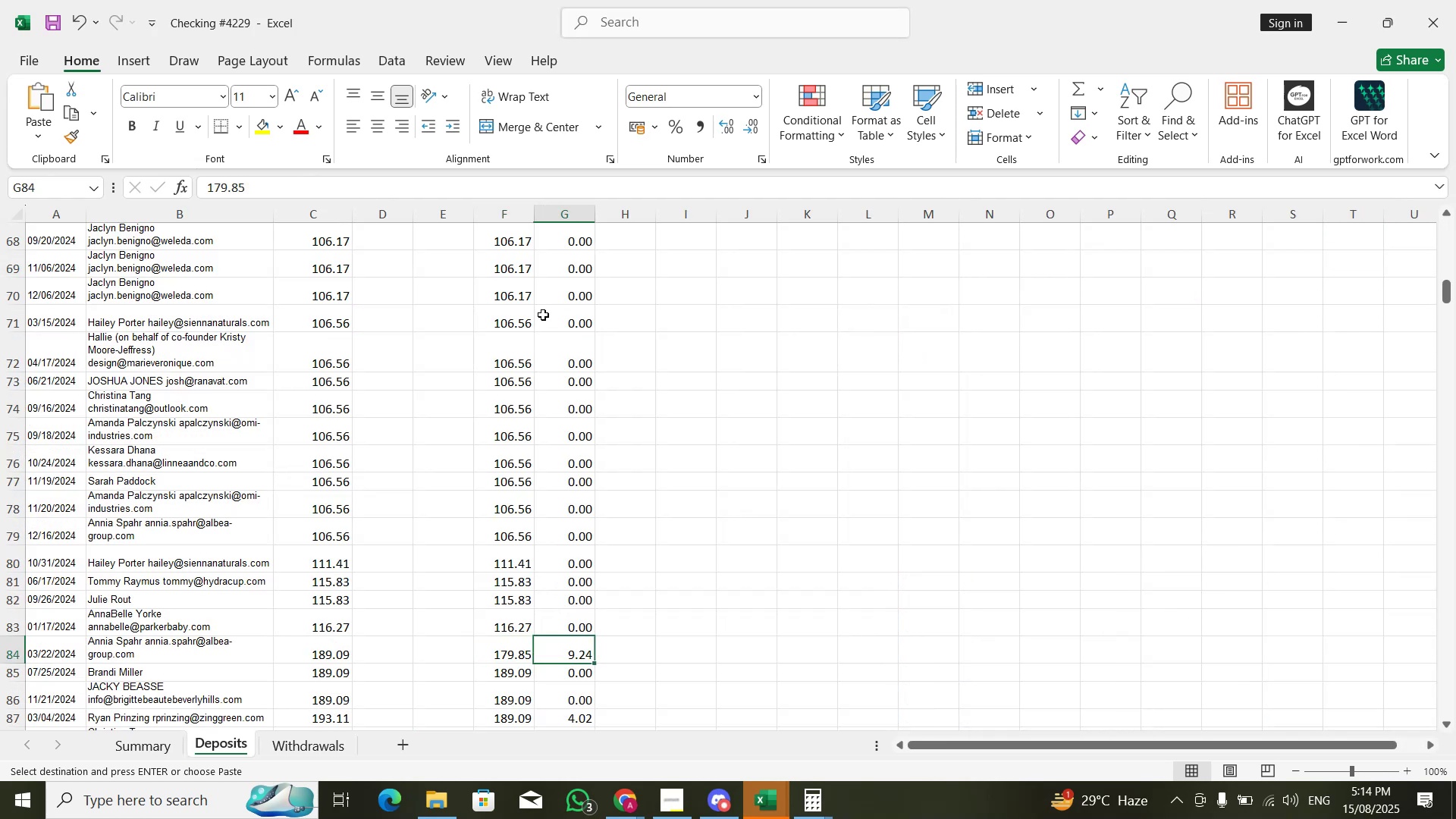 
key(ArrowRight)
 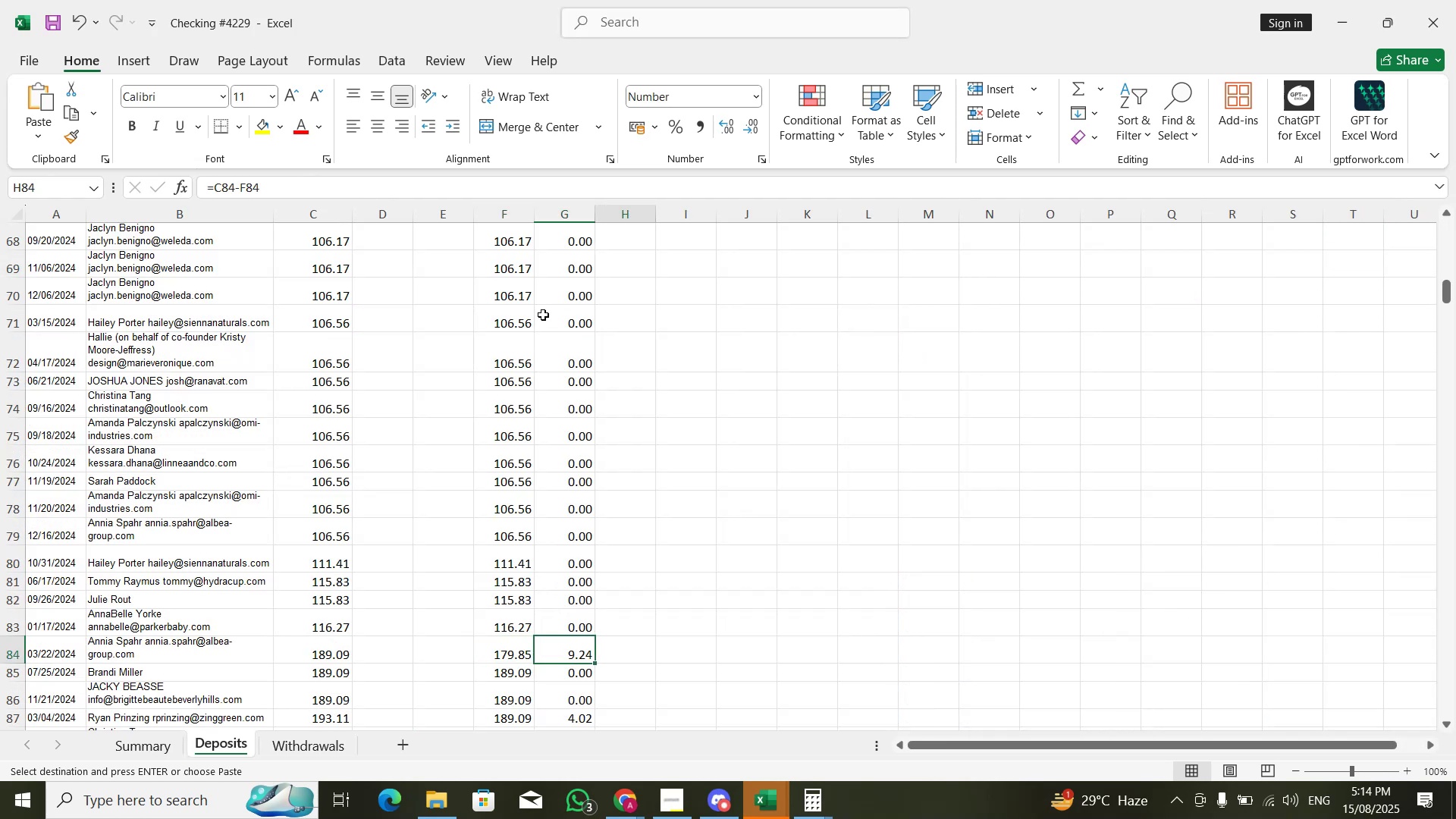 
key(ArrowRight)
 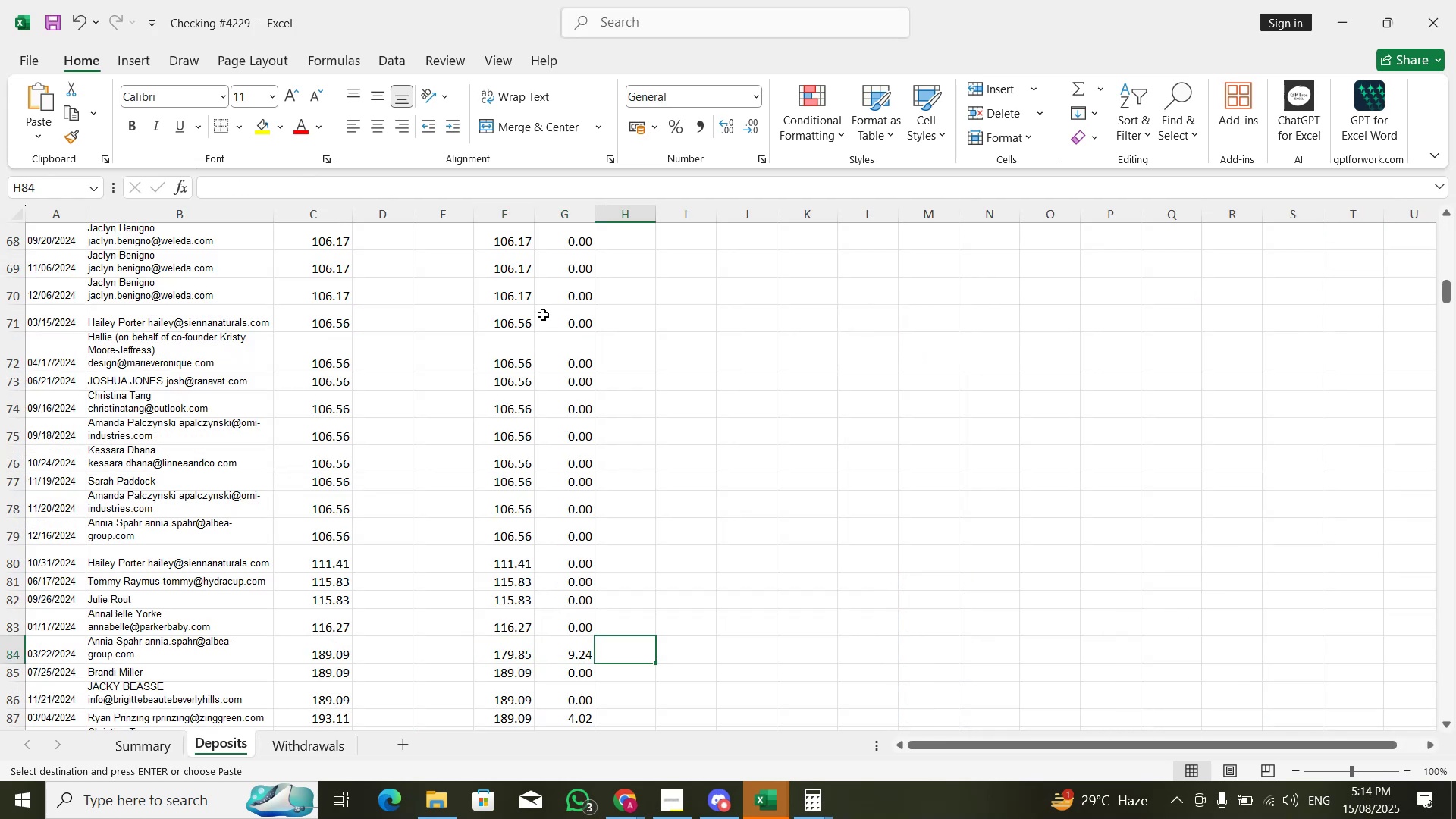 
key(Control+ControlLeft)
 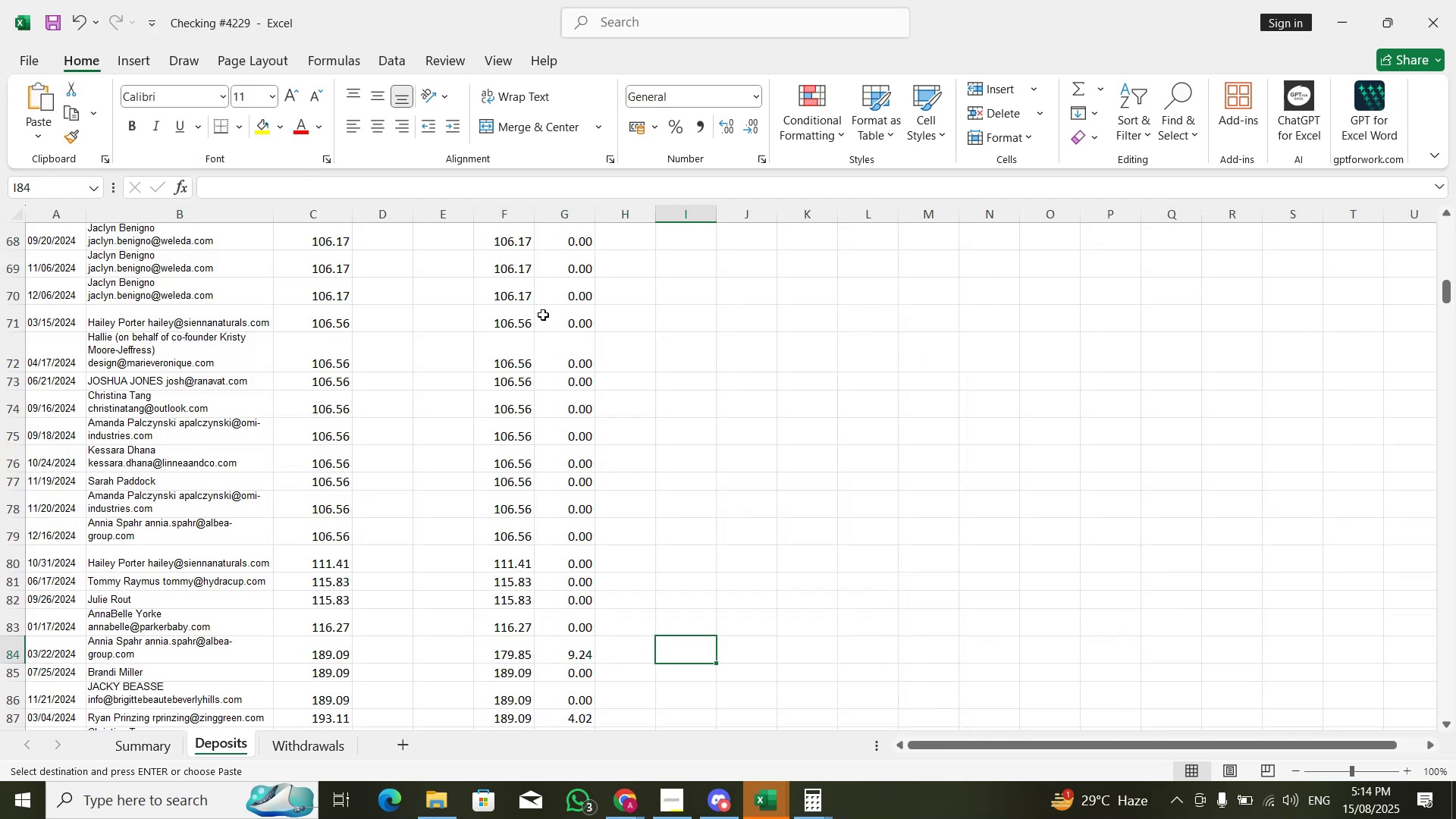 
key(Control+ArrowUp)
 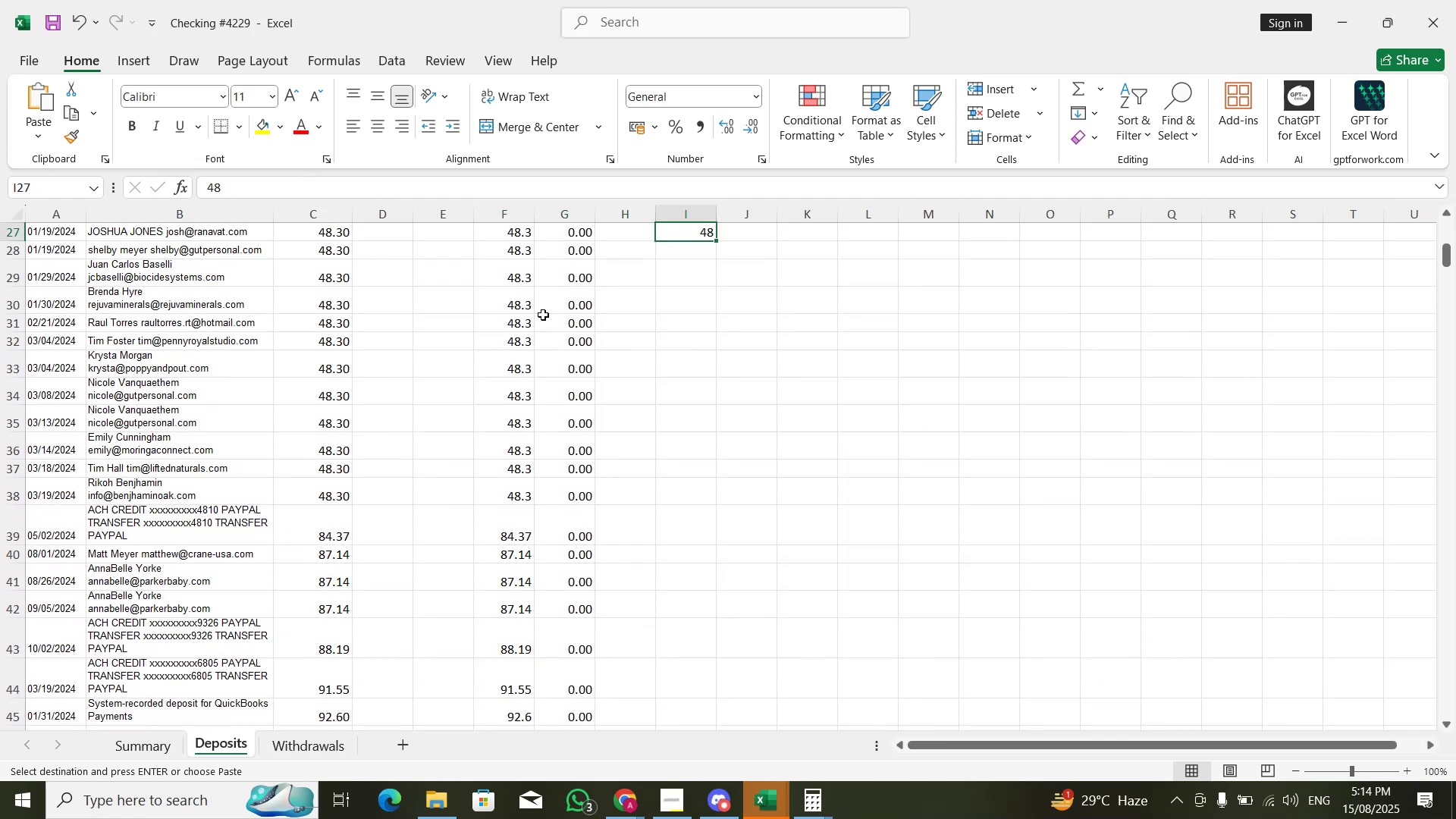 
key(ArrowRight)
 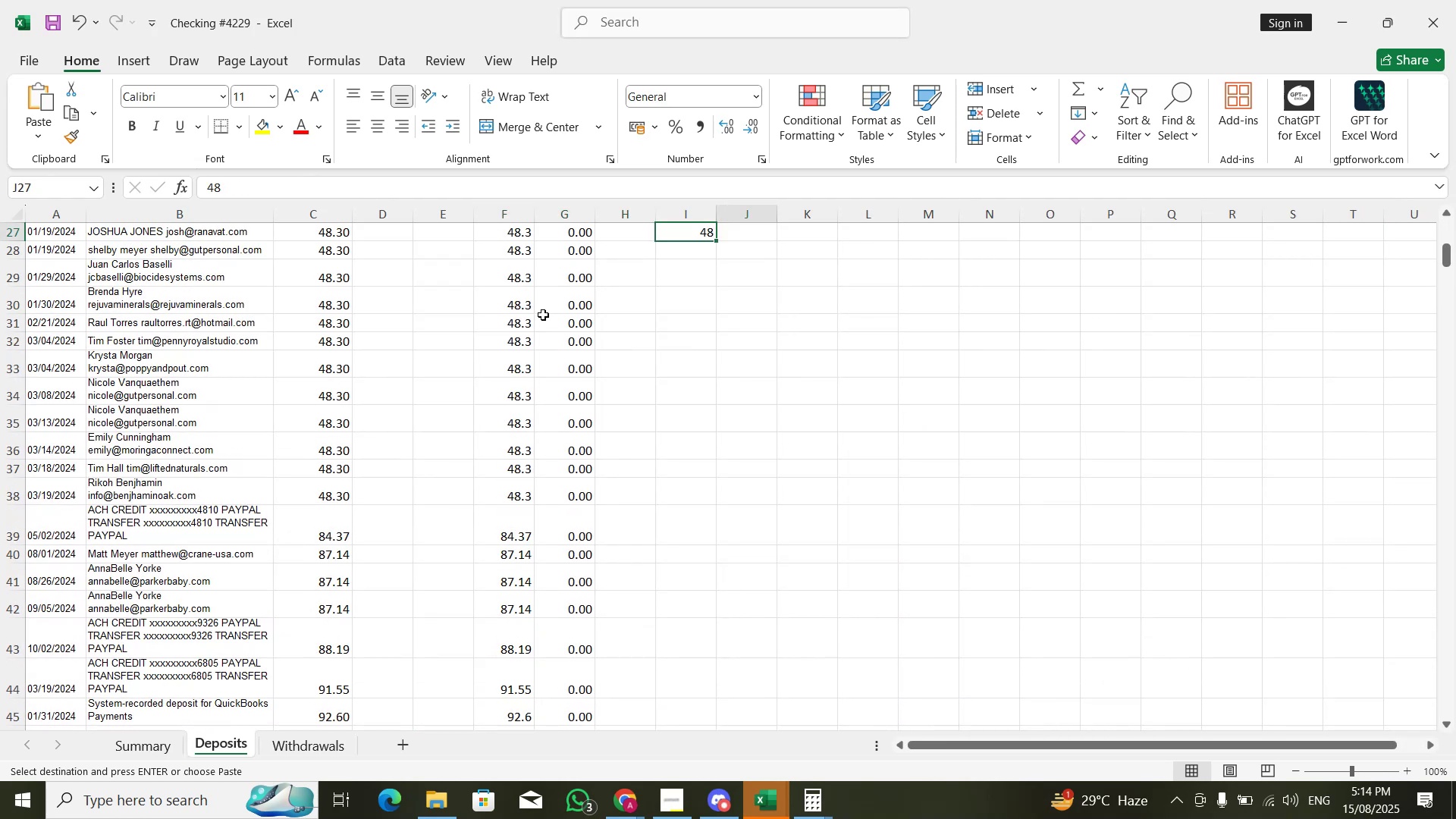 
key(Control+ControlLeft)
 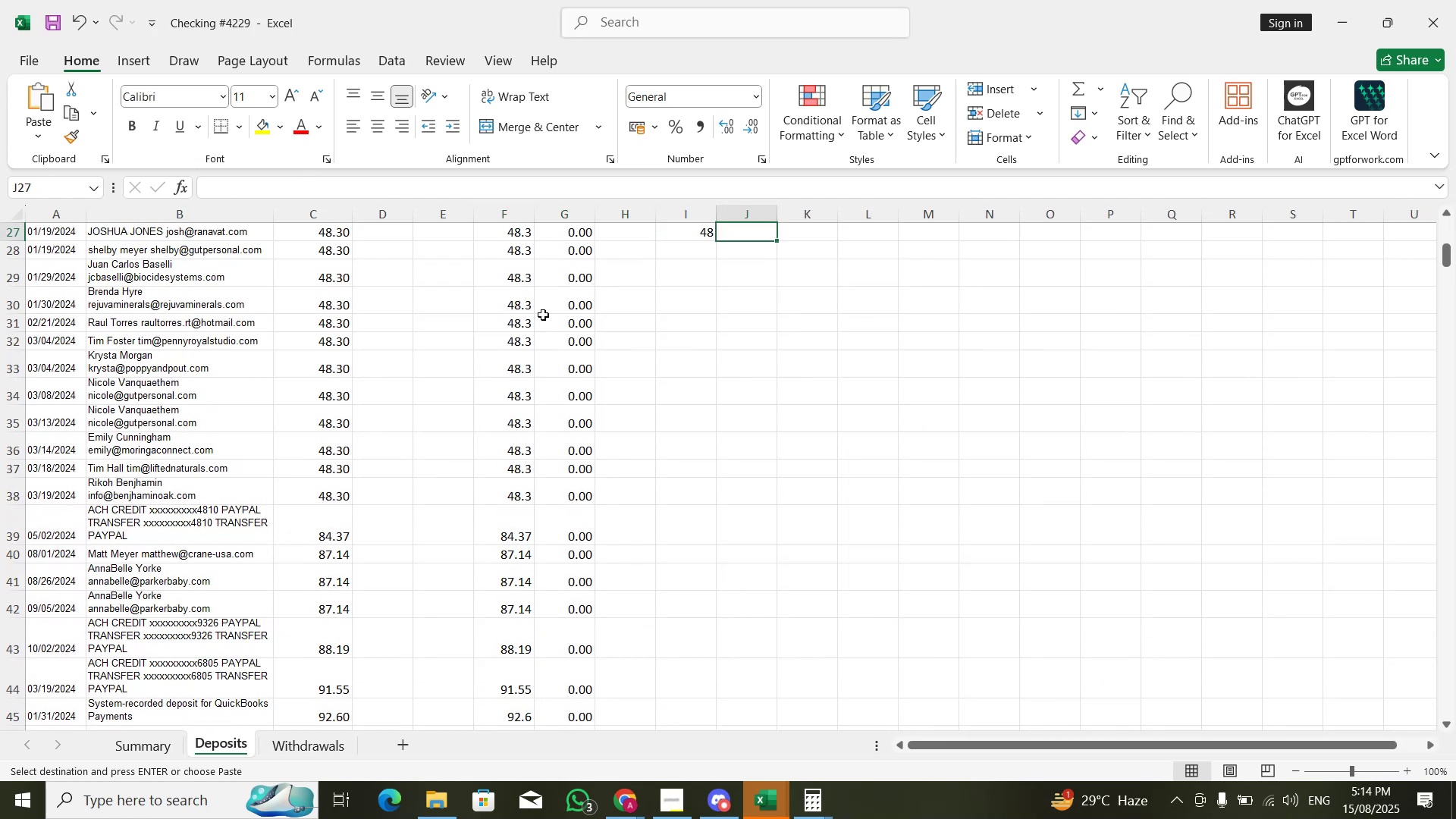 
key(Control+ArrowUp)
 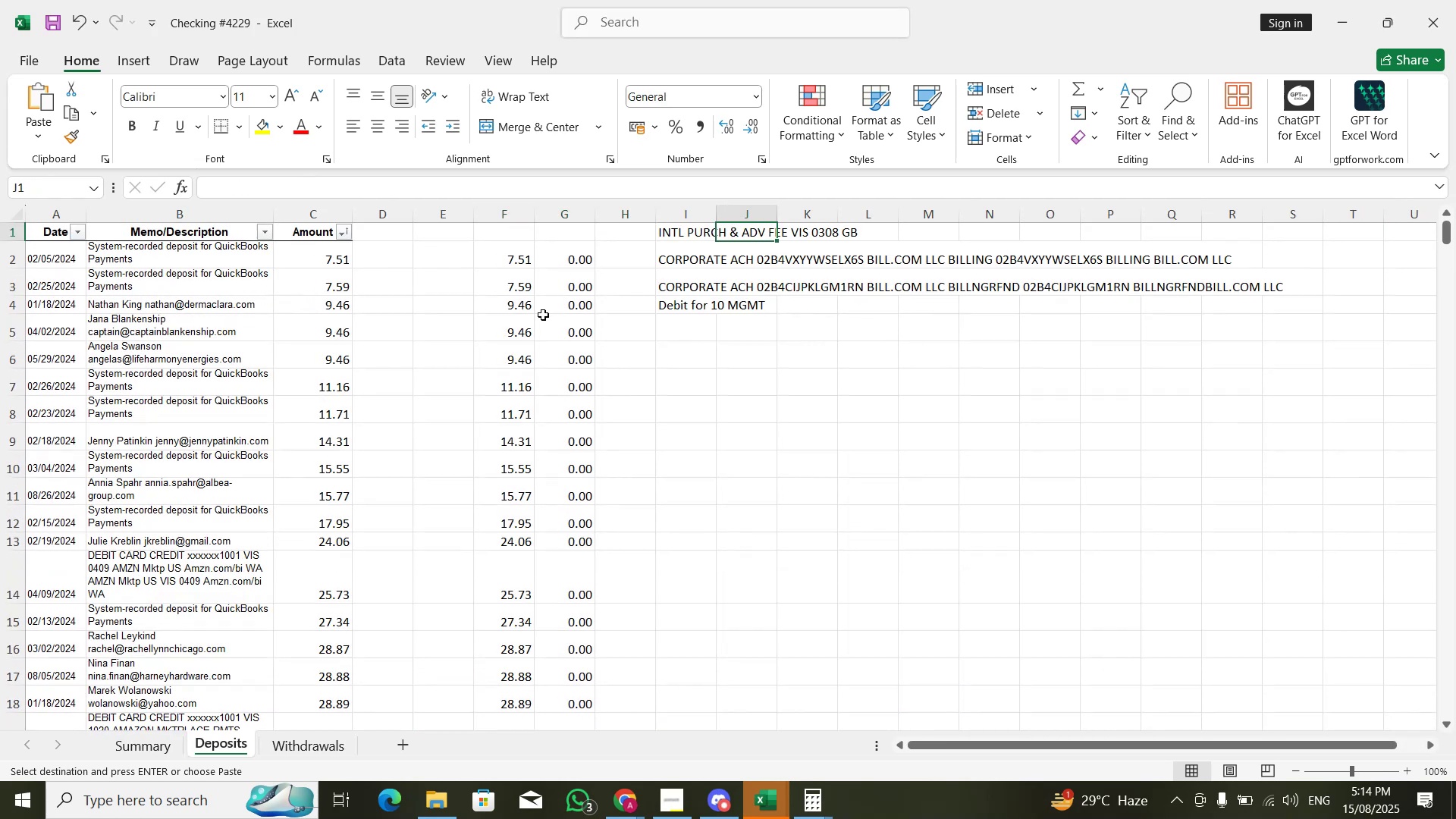 
key(ArrowDown)
 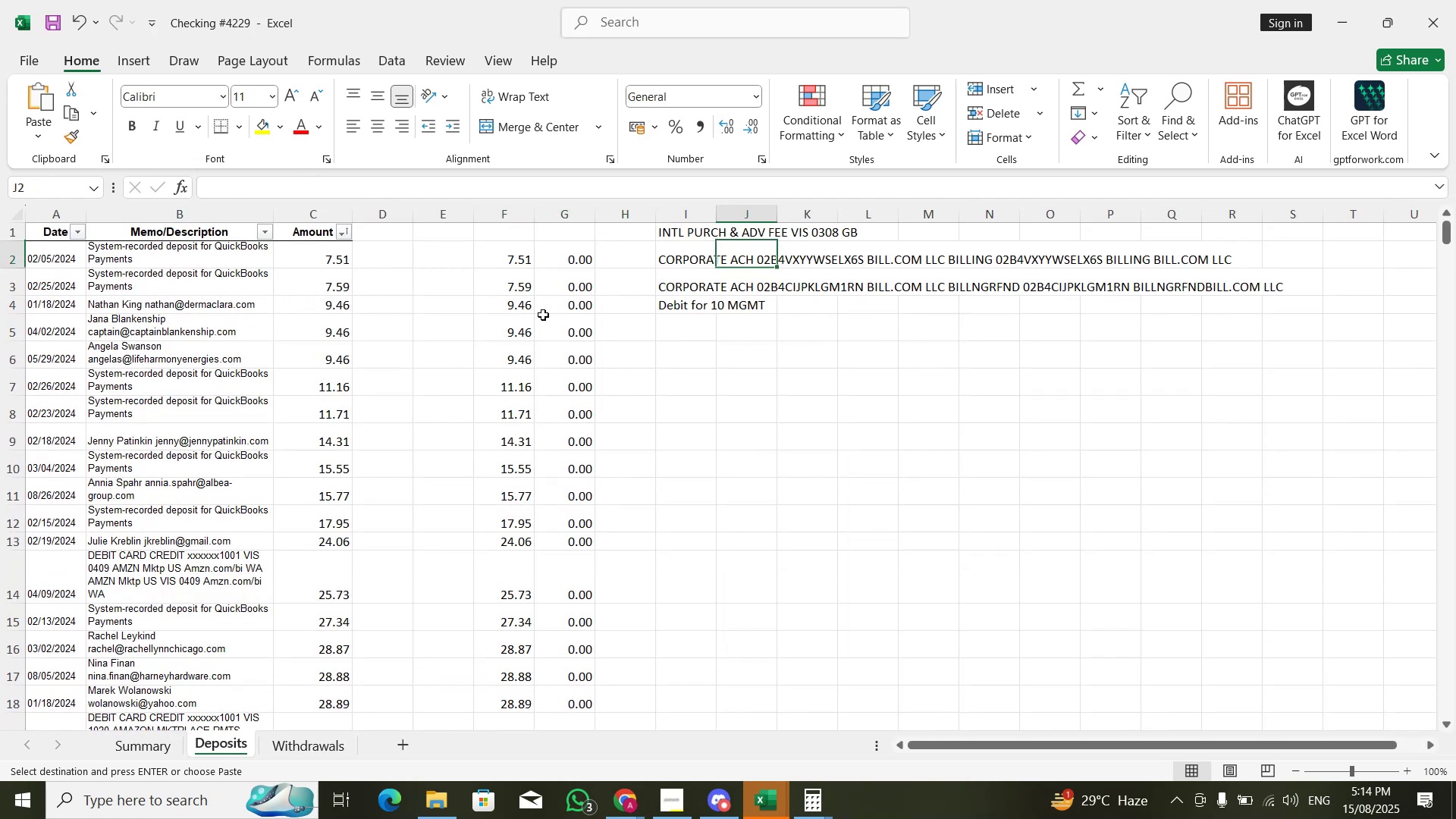 
key(ArrowDown)
 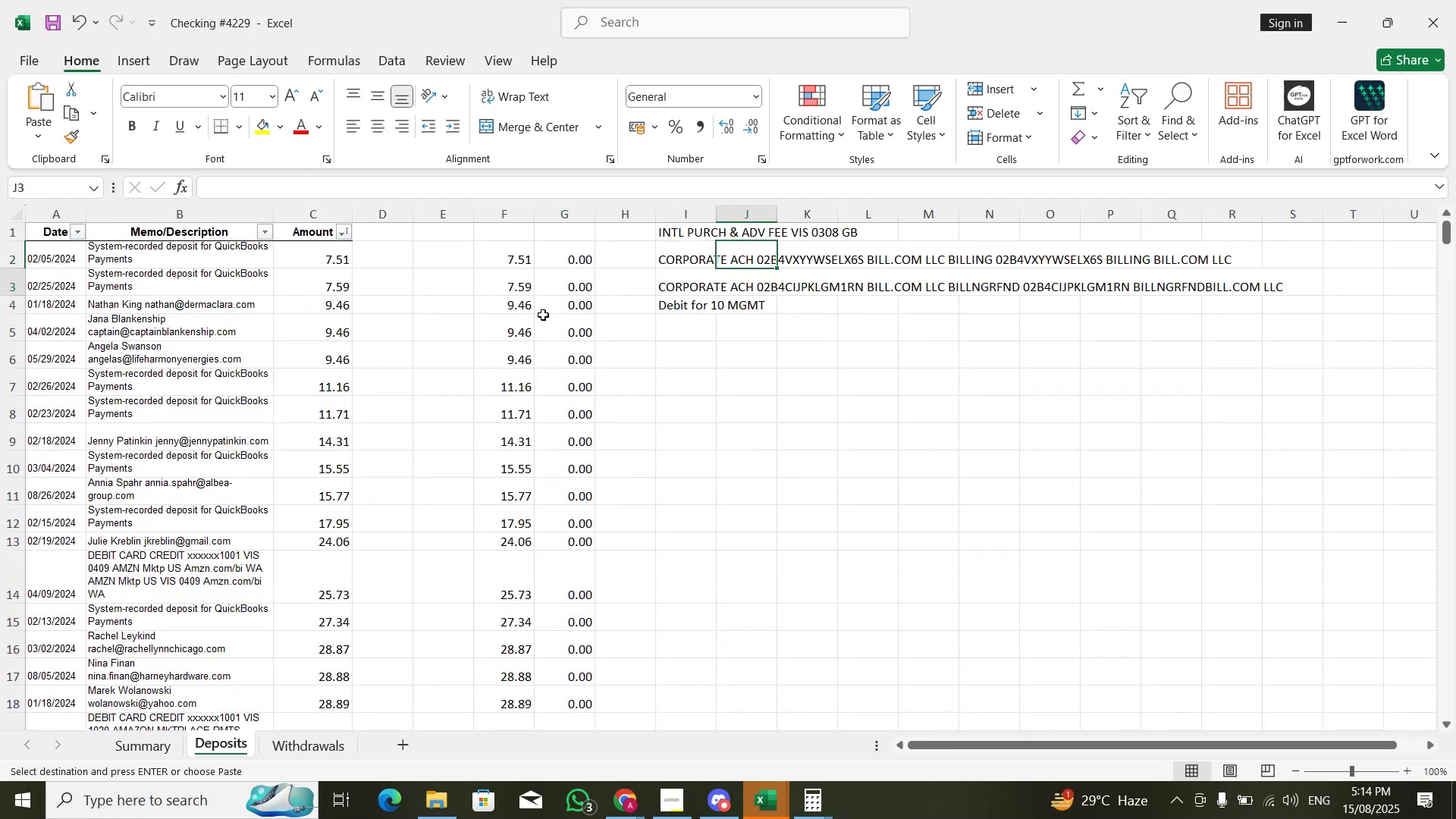 
key(ArrowLeft)
 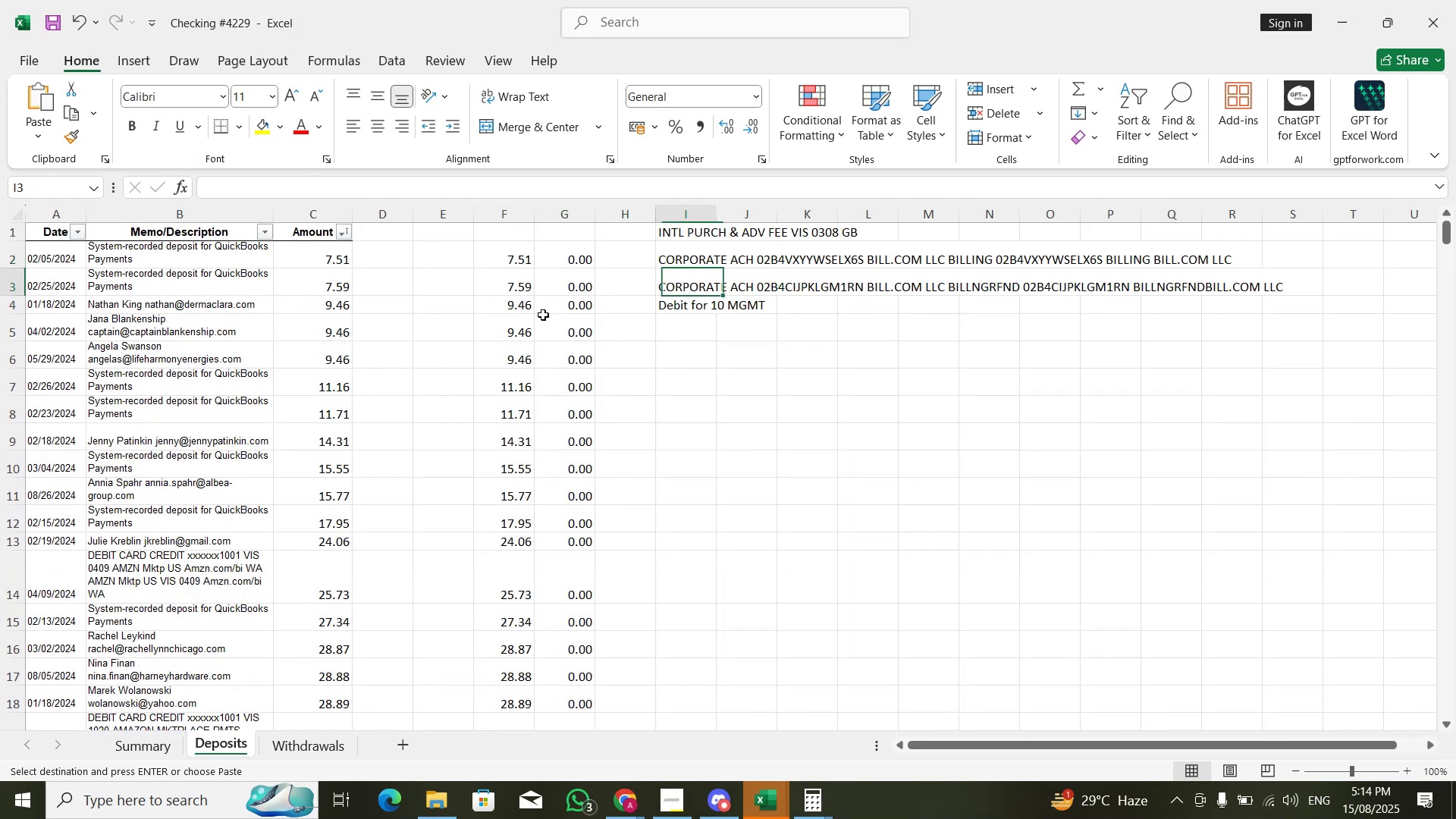 
key(ArrowDown)
 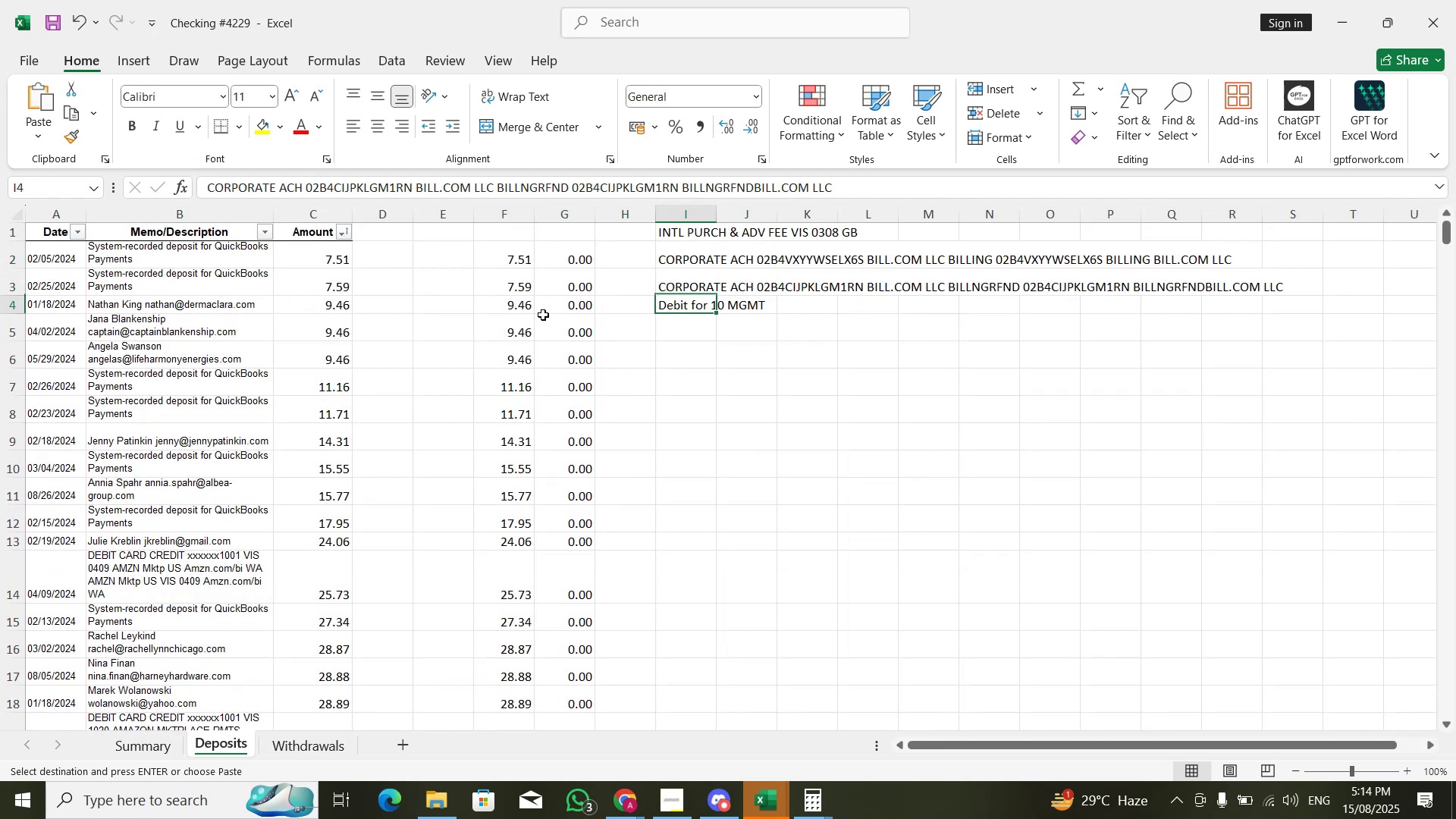 
key(ArrowDown)
 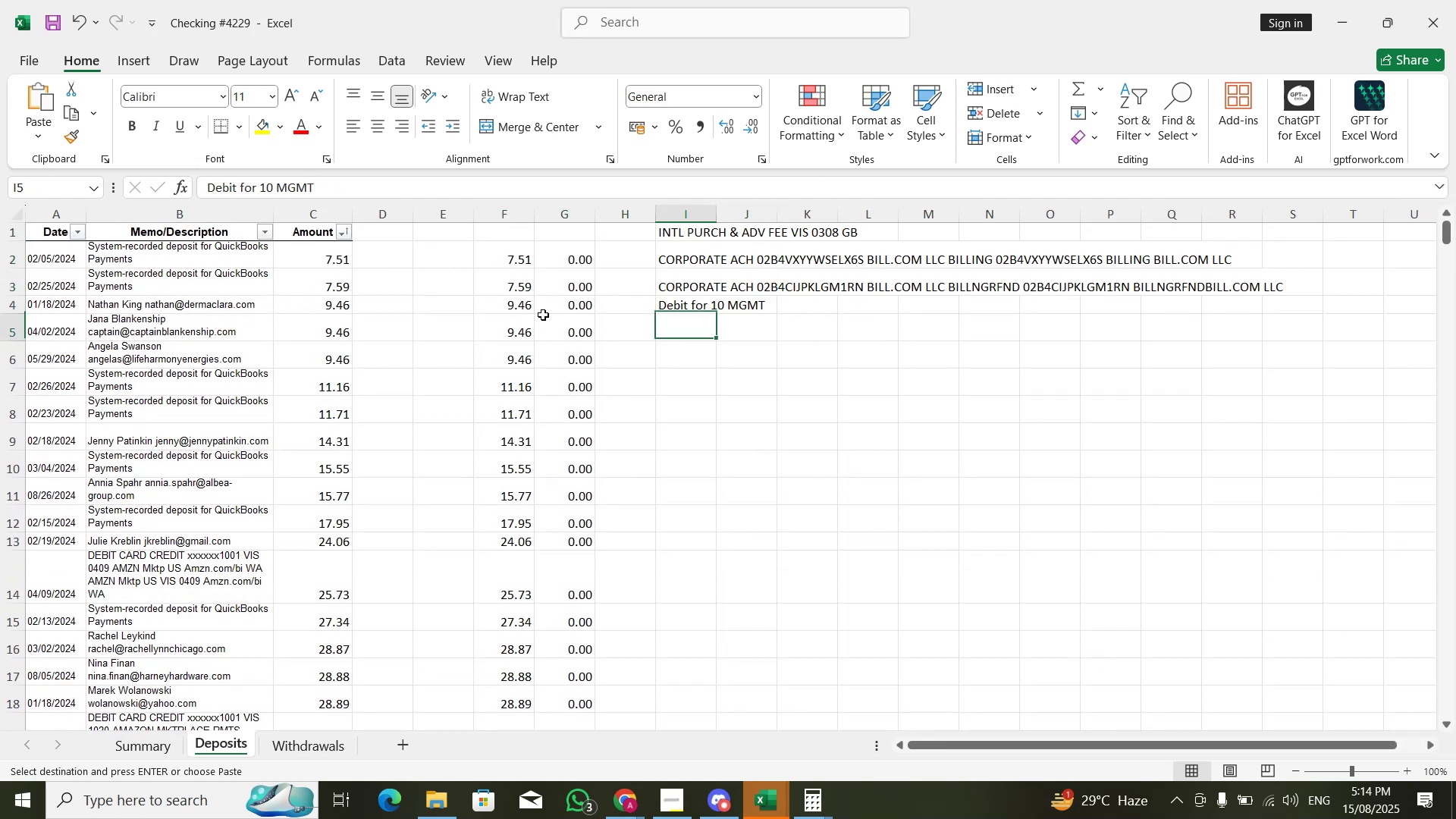 
key(Control+V)
 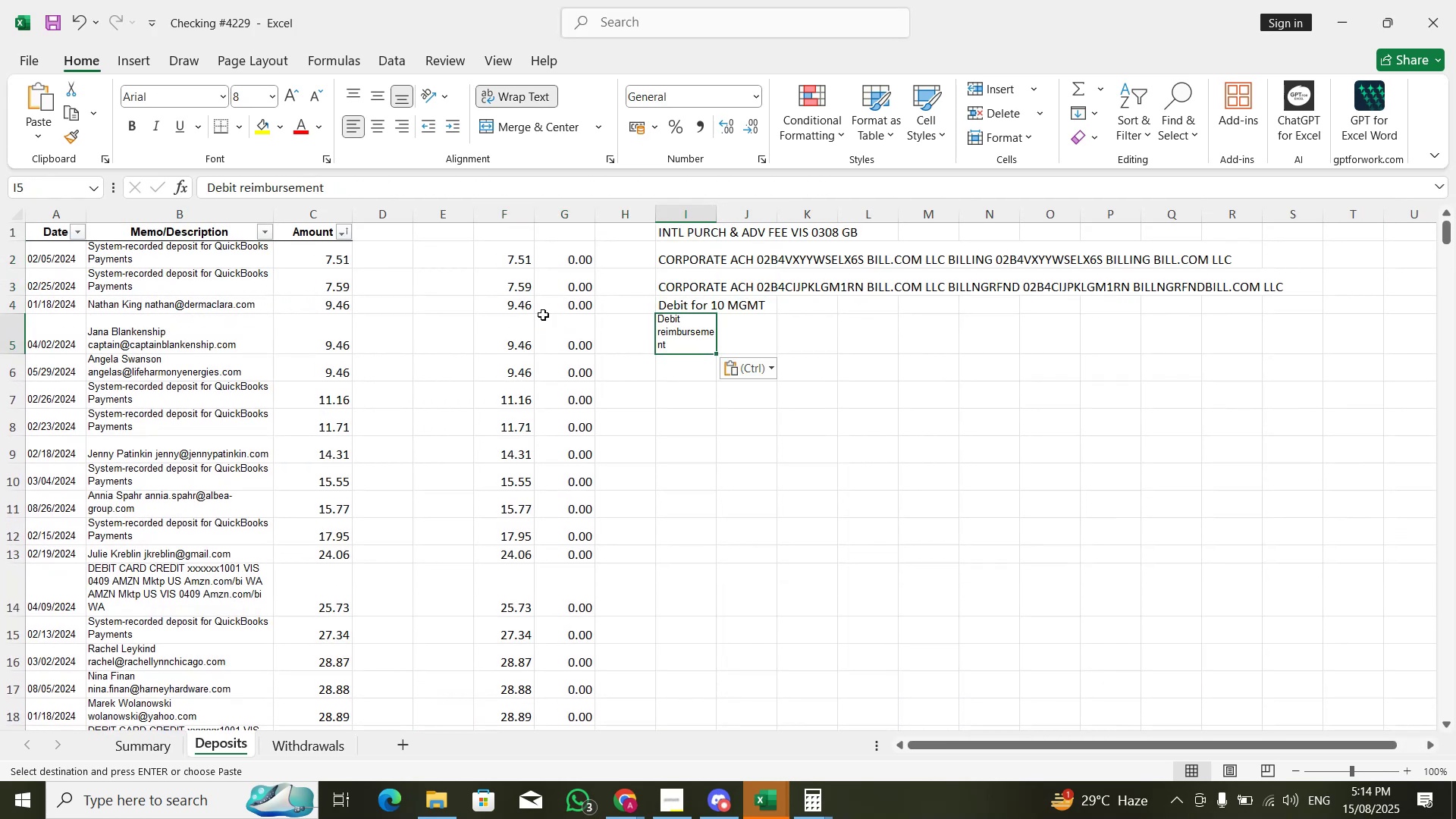 
key(Control+ControlLeft)
 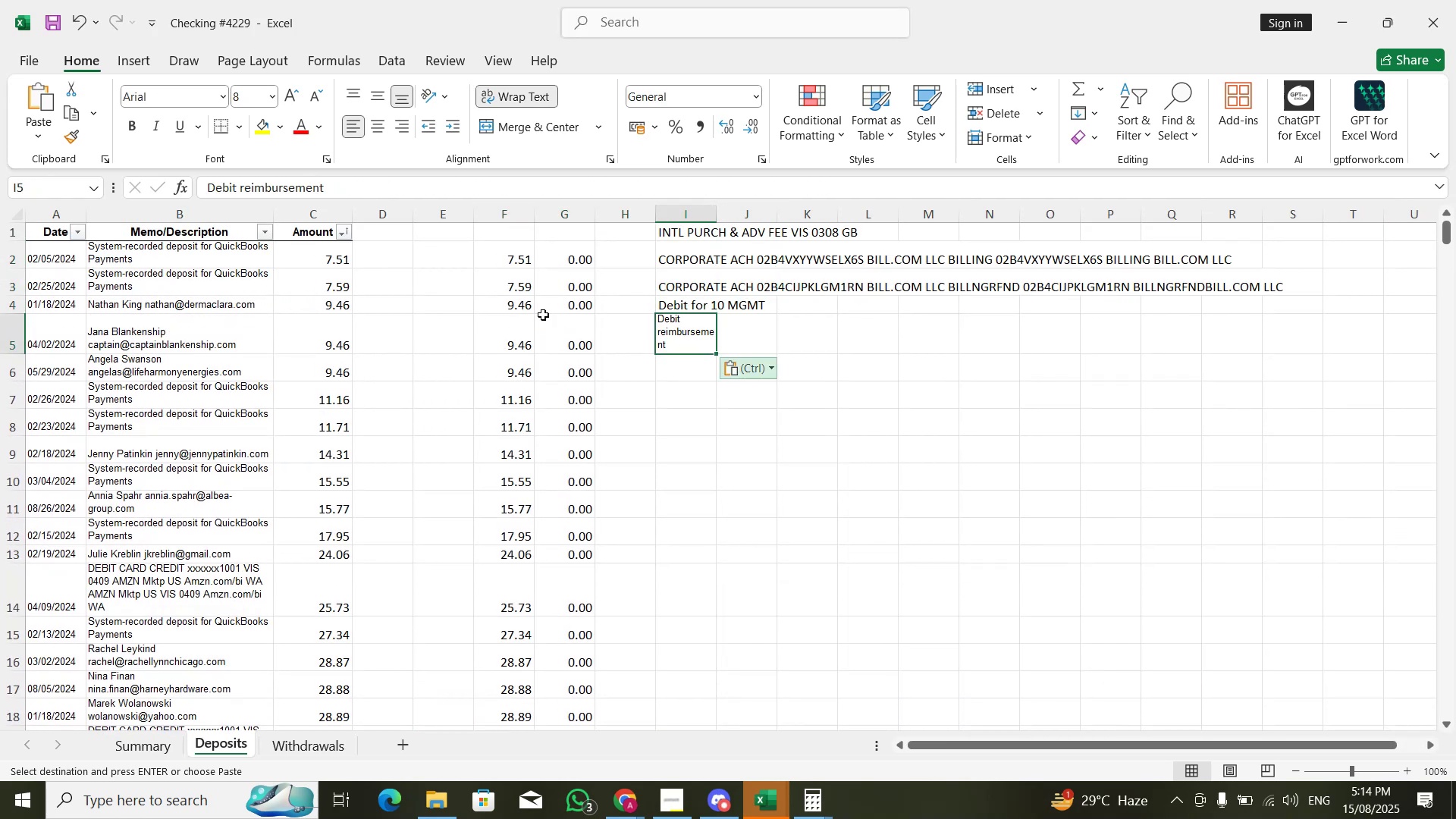 
key(ArrowDown)
 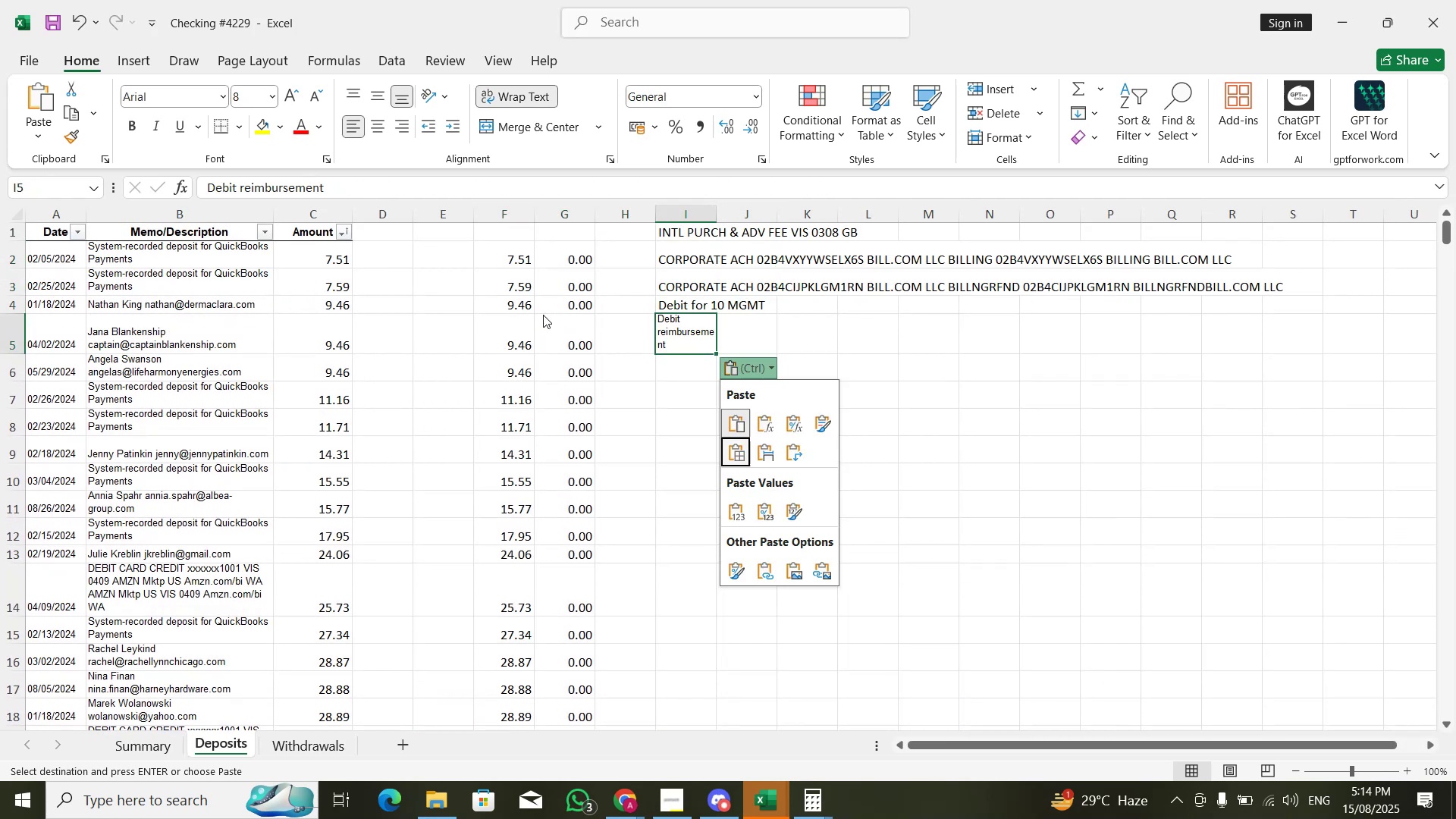 
key(ArrowDown)
 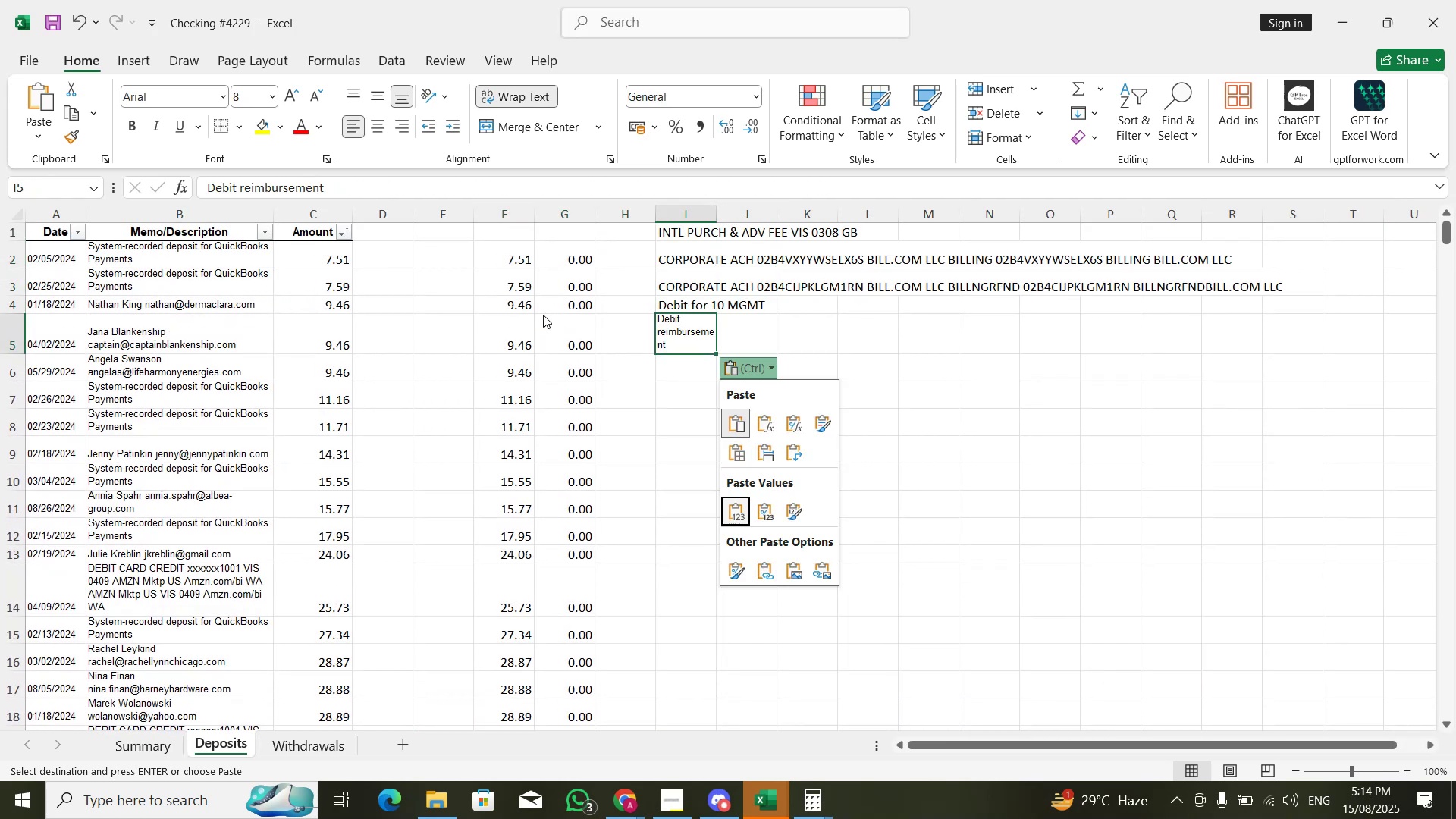 
key(Enter)
 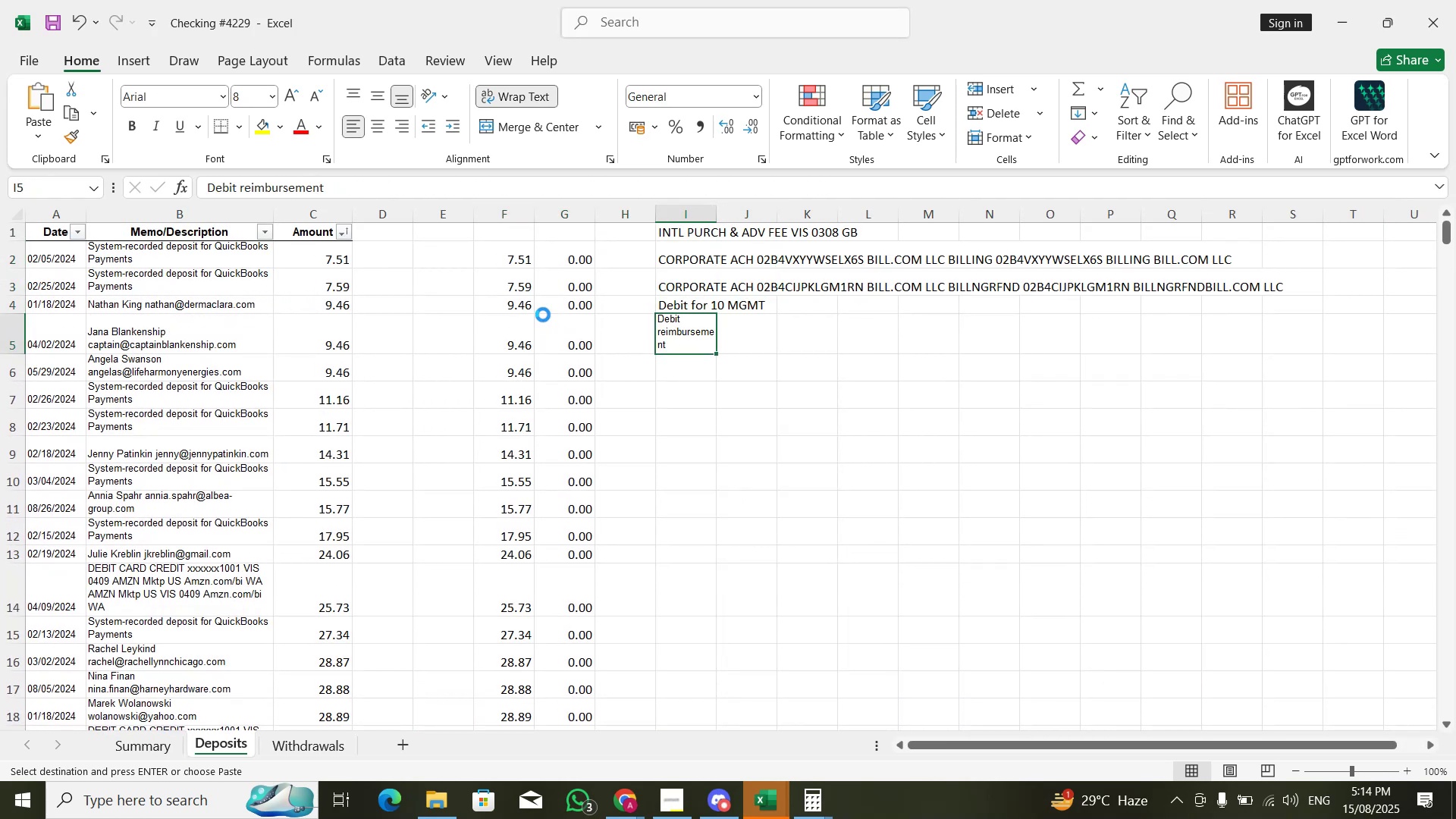 
key(ArrowLeft)
 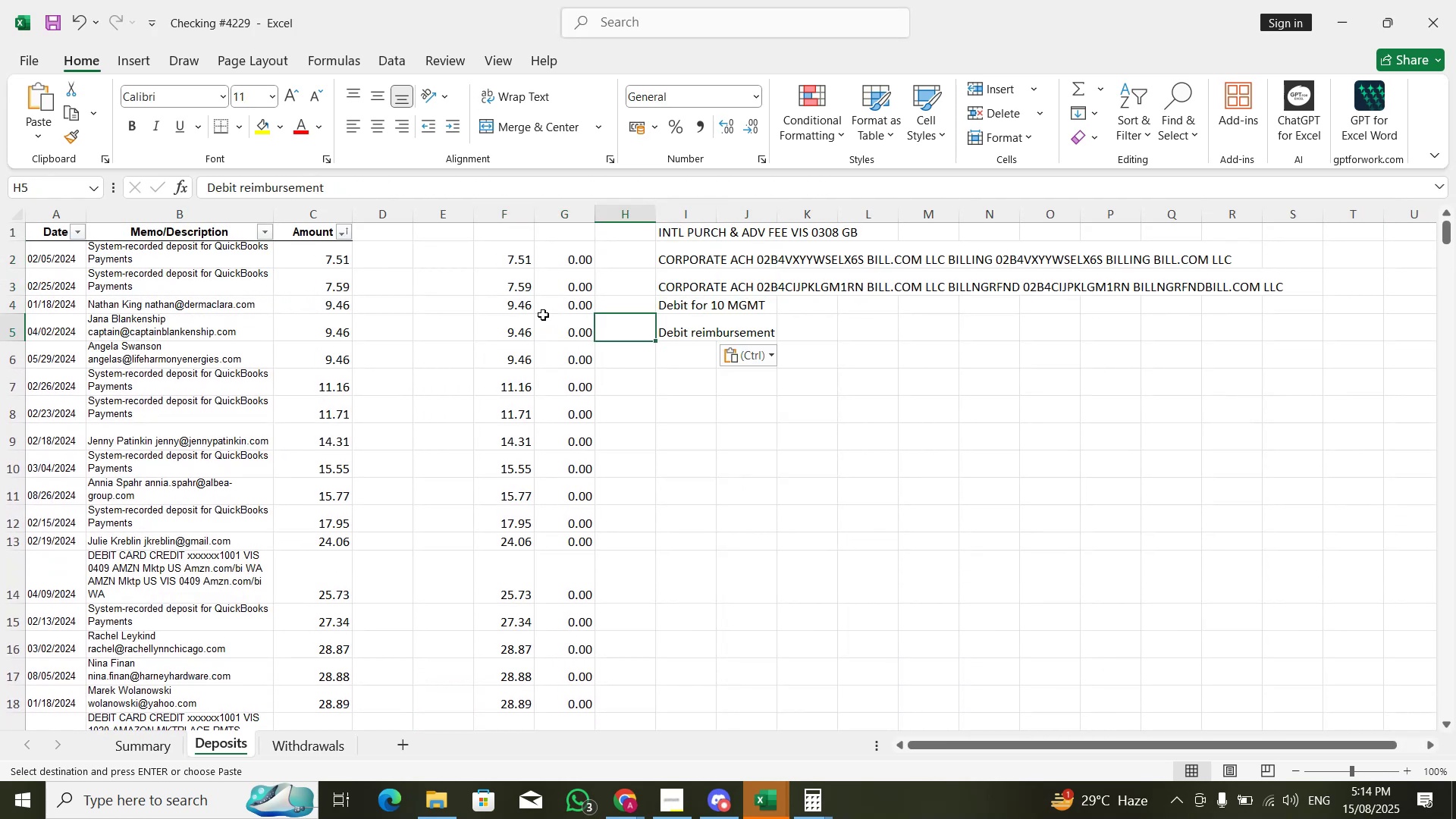 
key(ArrowLeft)
 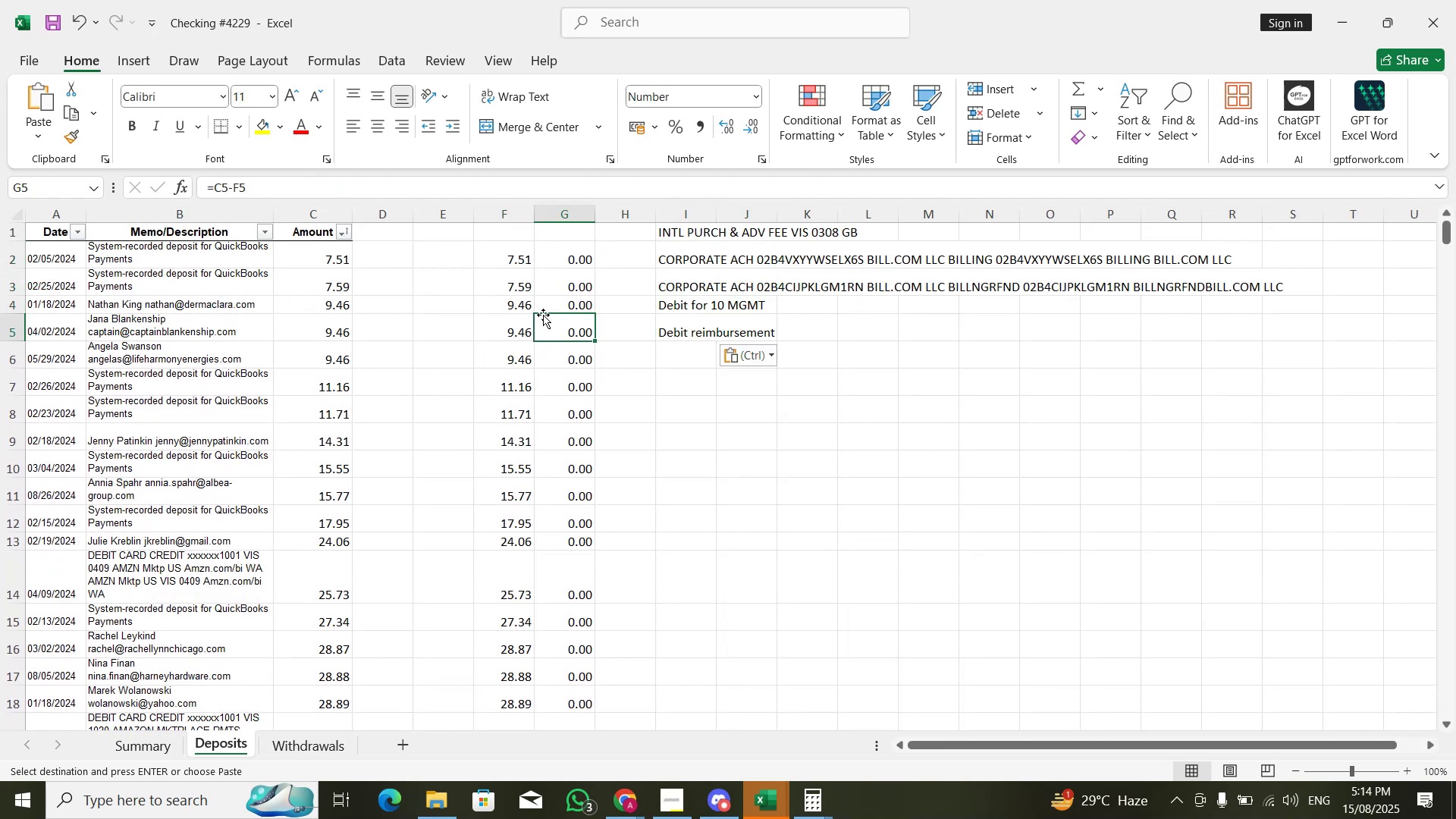 
key(ArrowLeft)
 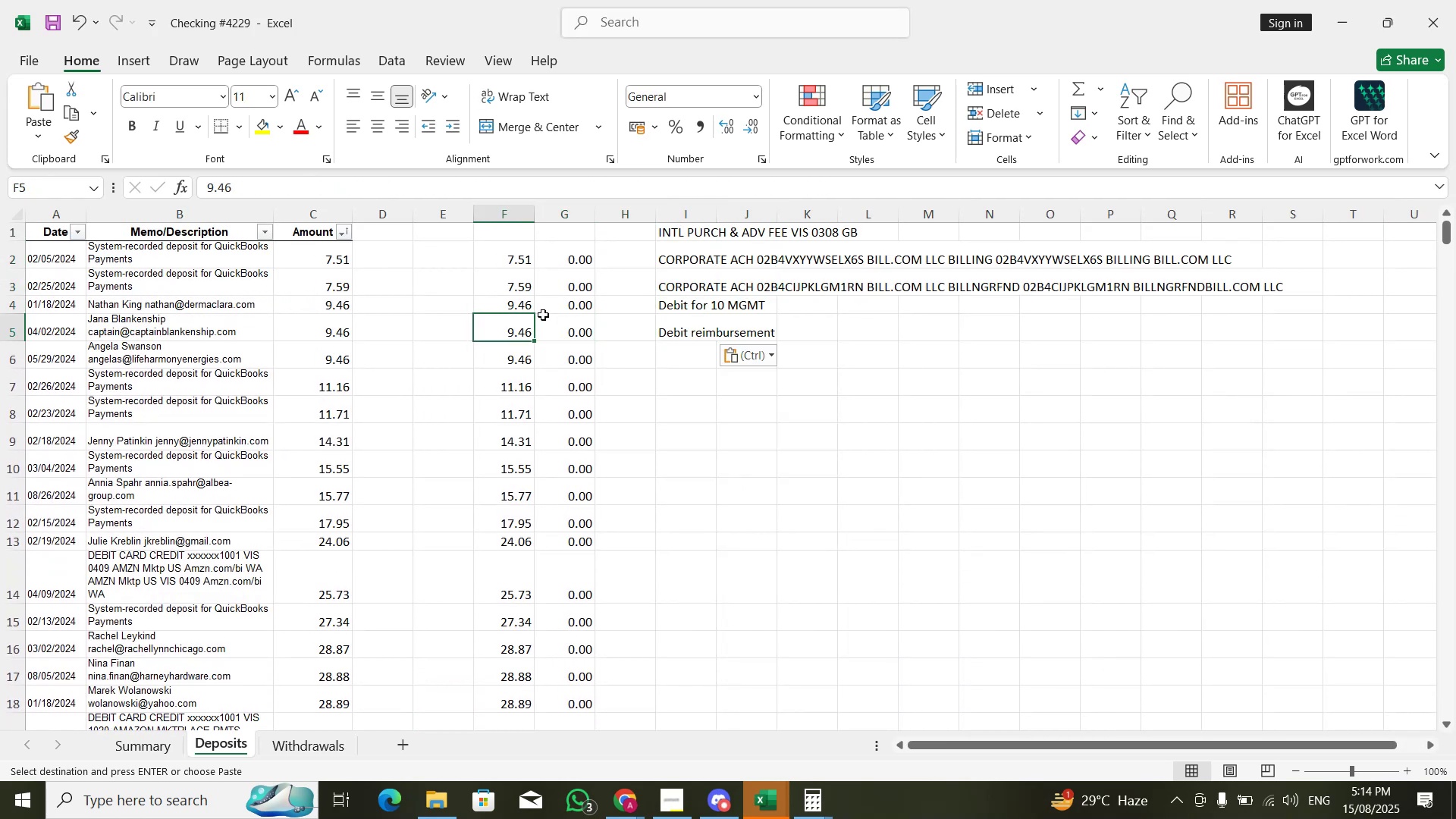 
key(ArrowRight)
 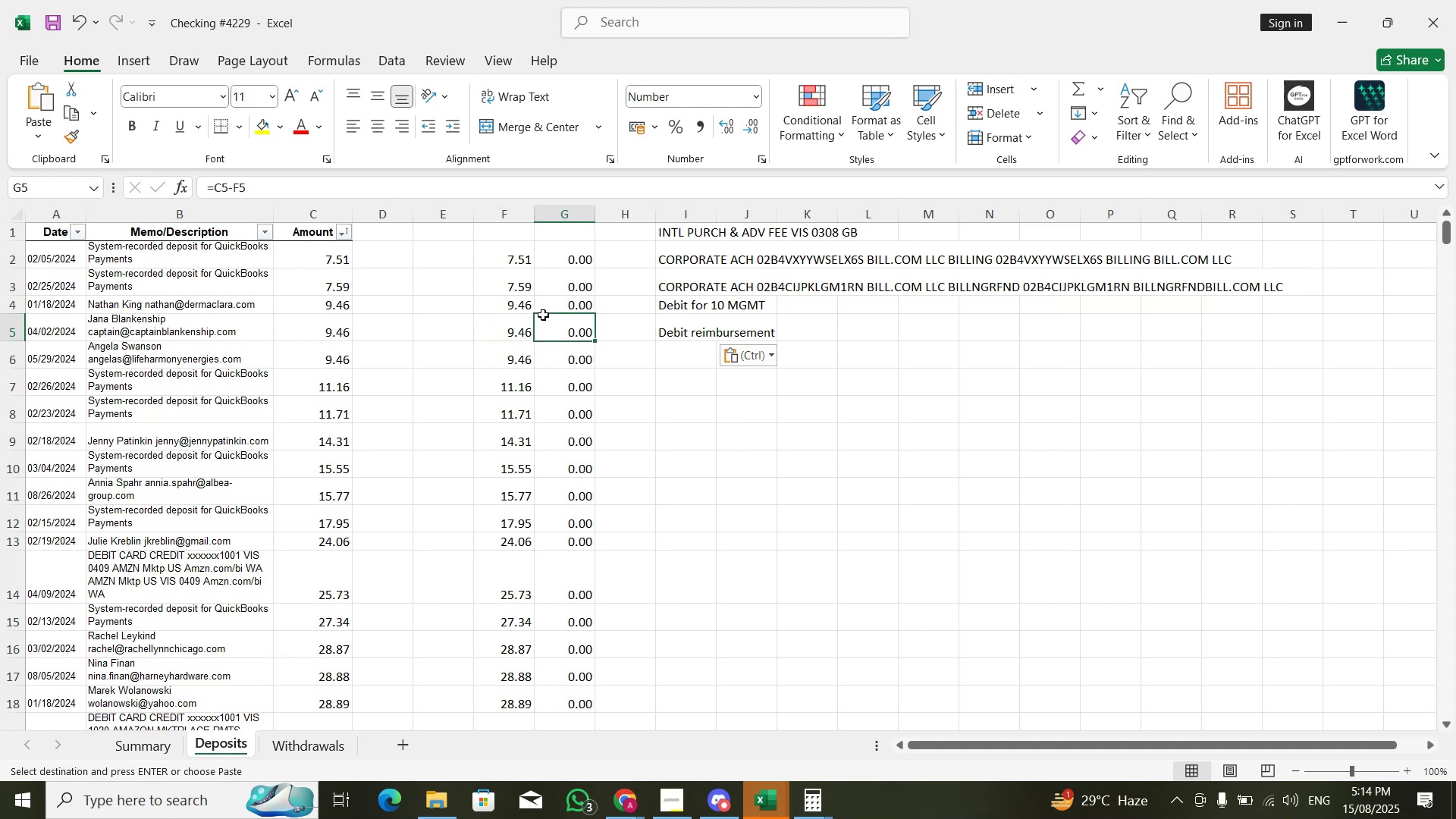 
key(ArrowRight)
 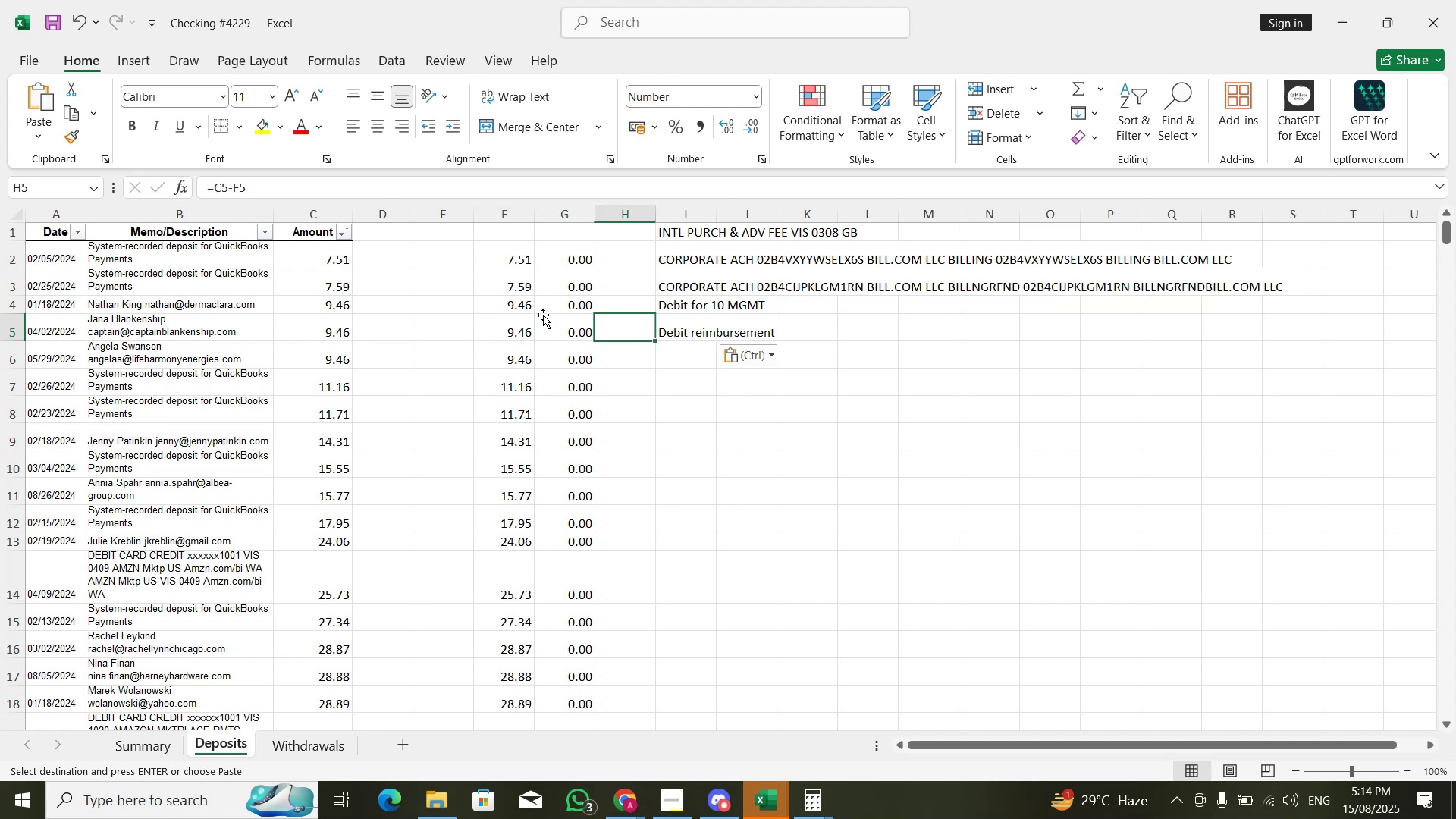 
key(Control+ControlLeft)
 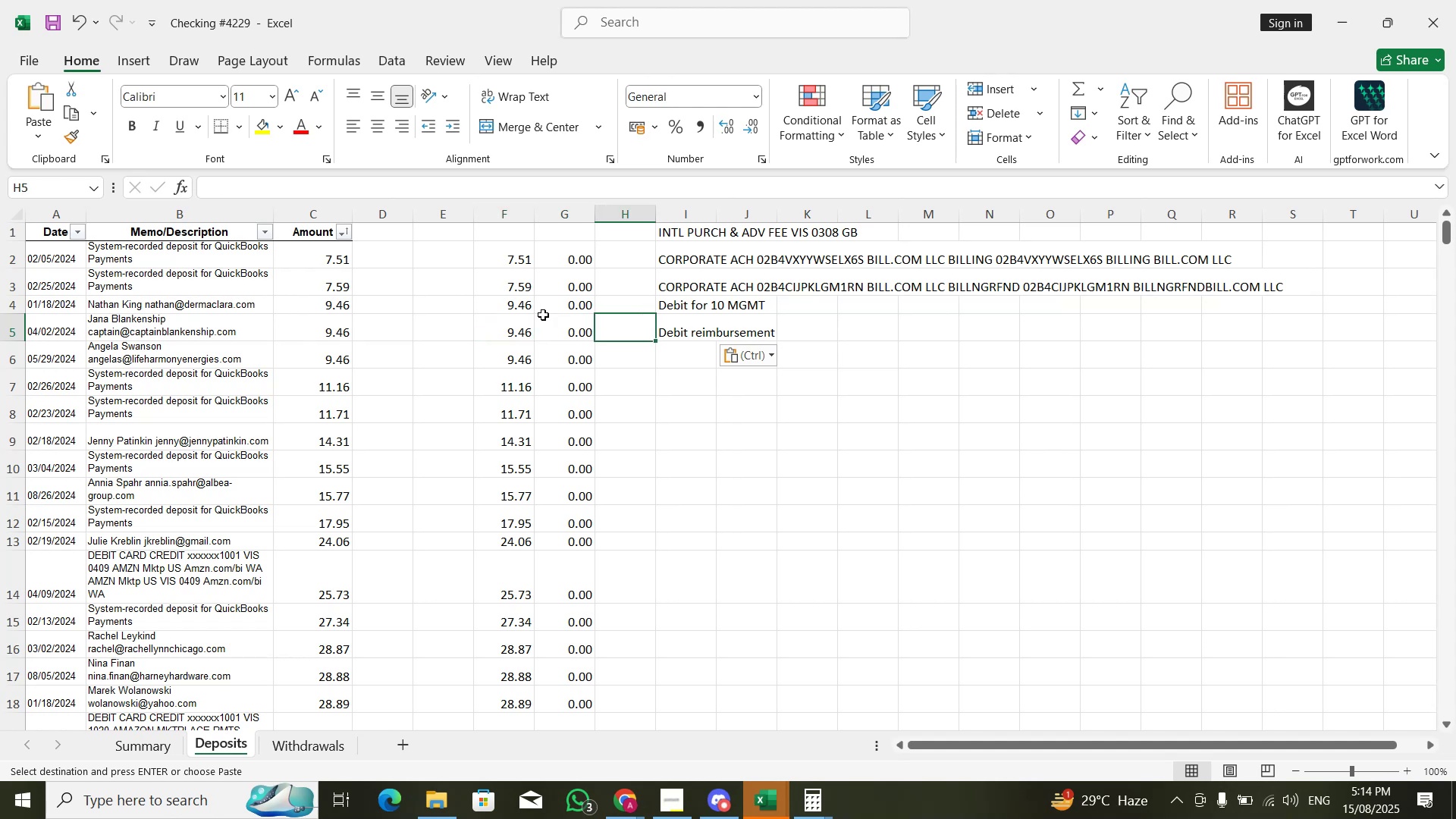 
key(Control+ArrowDown)
 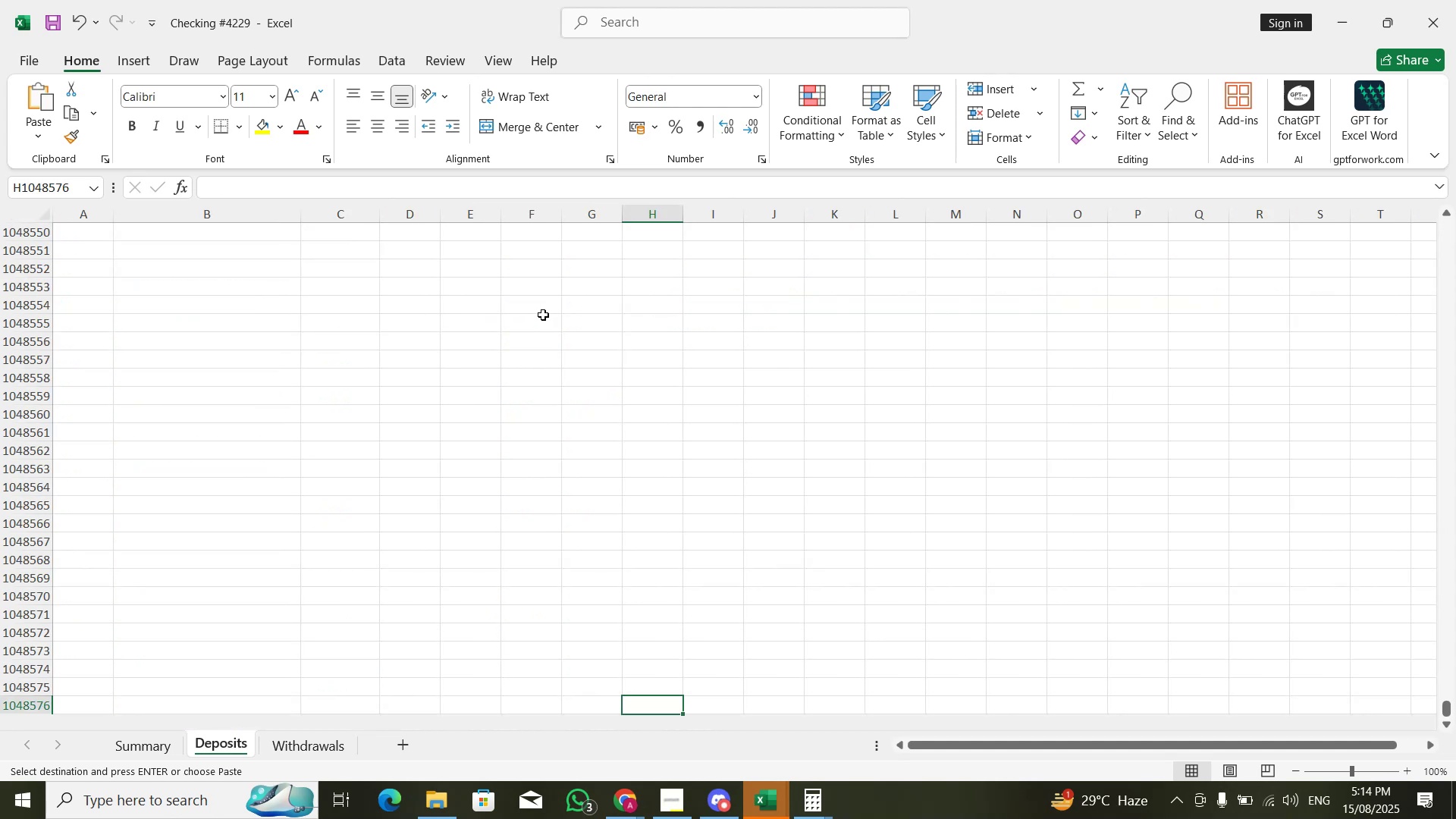 
key(ArrowRight)
 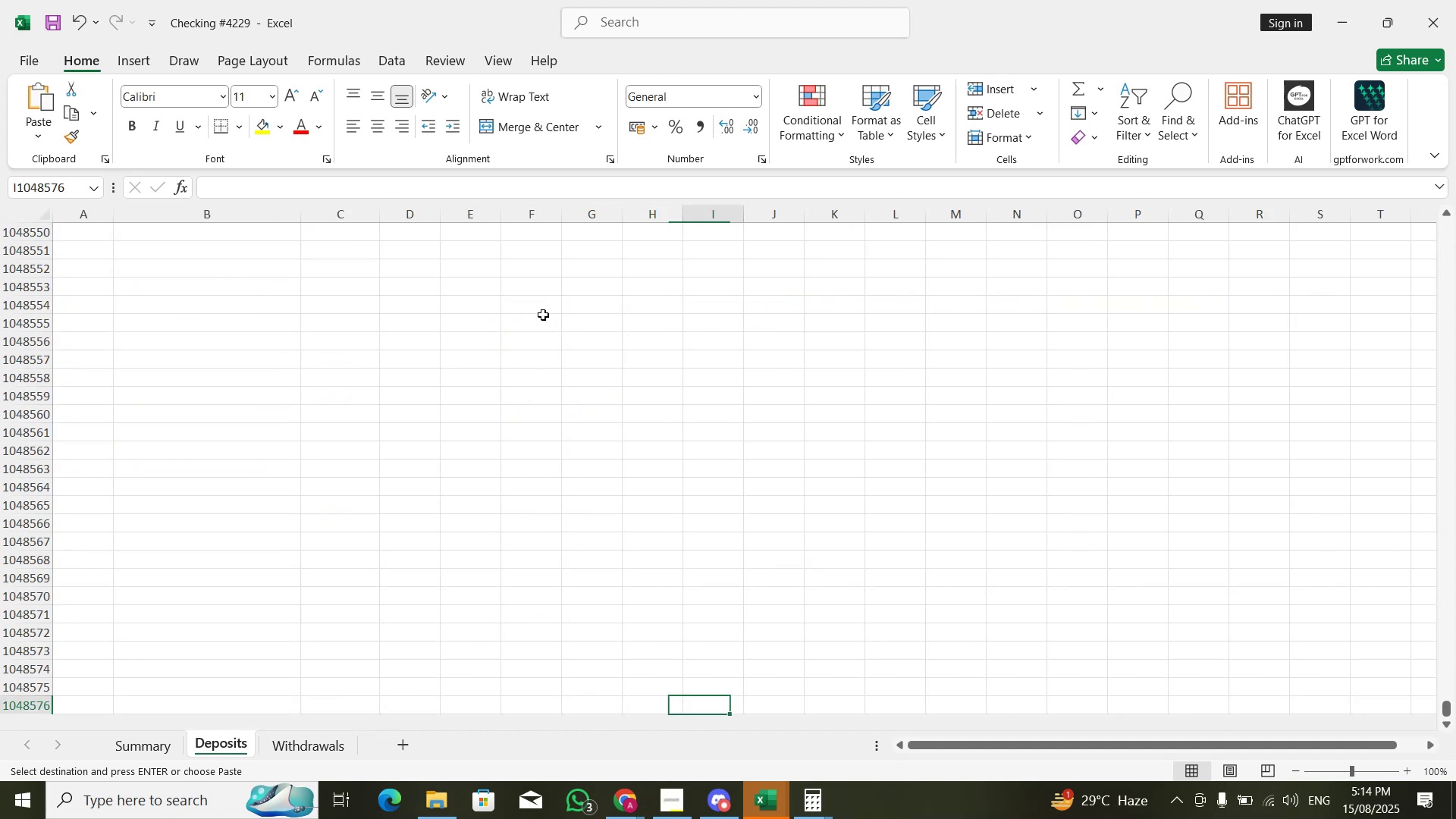 
key(Control+ControlLeft)
 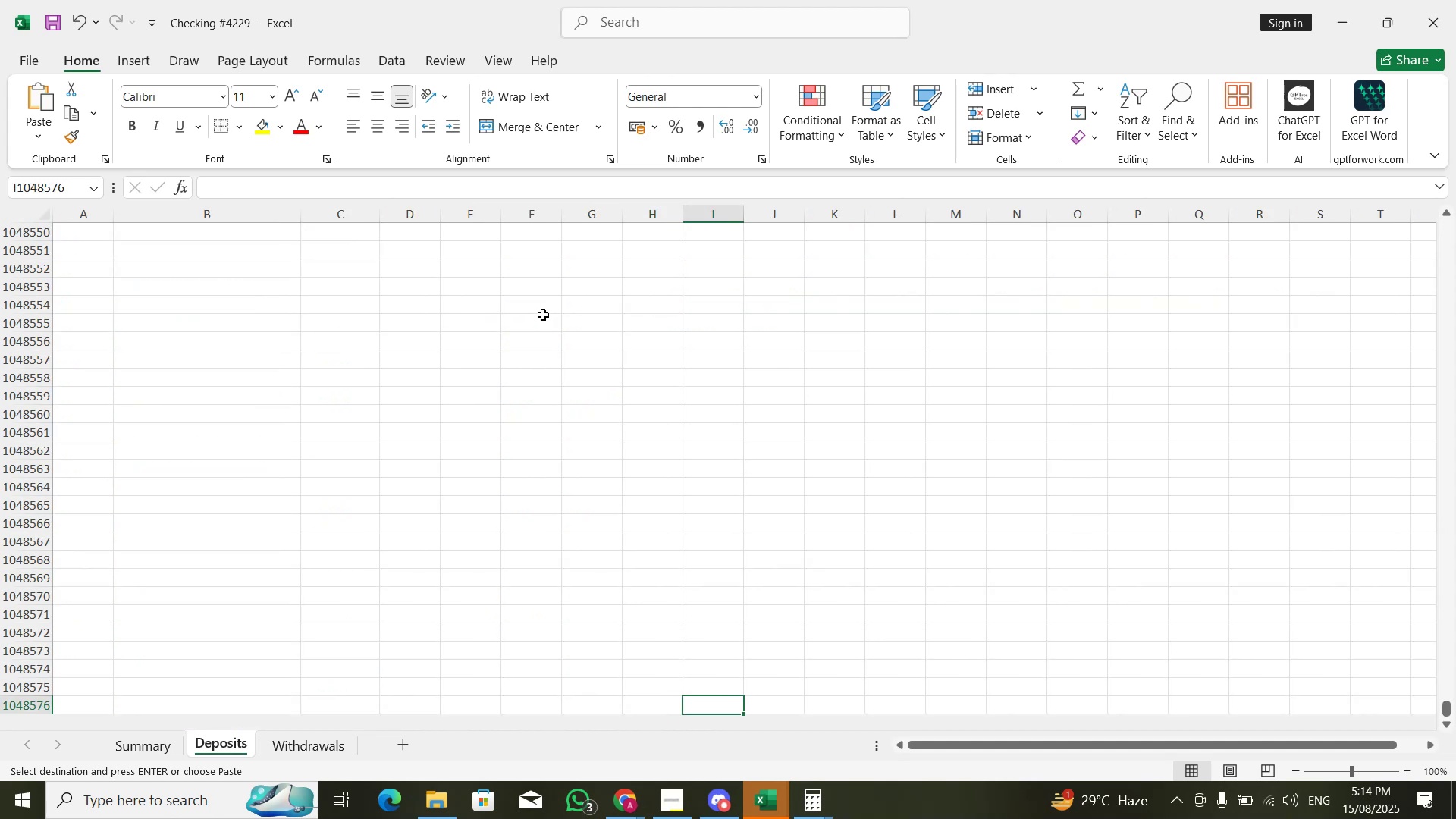 
key(Control+ArrowUp)
 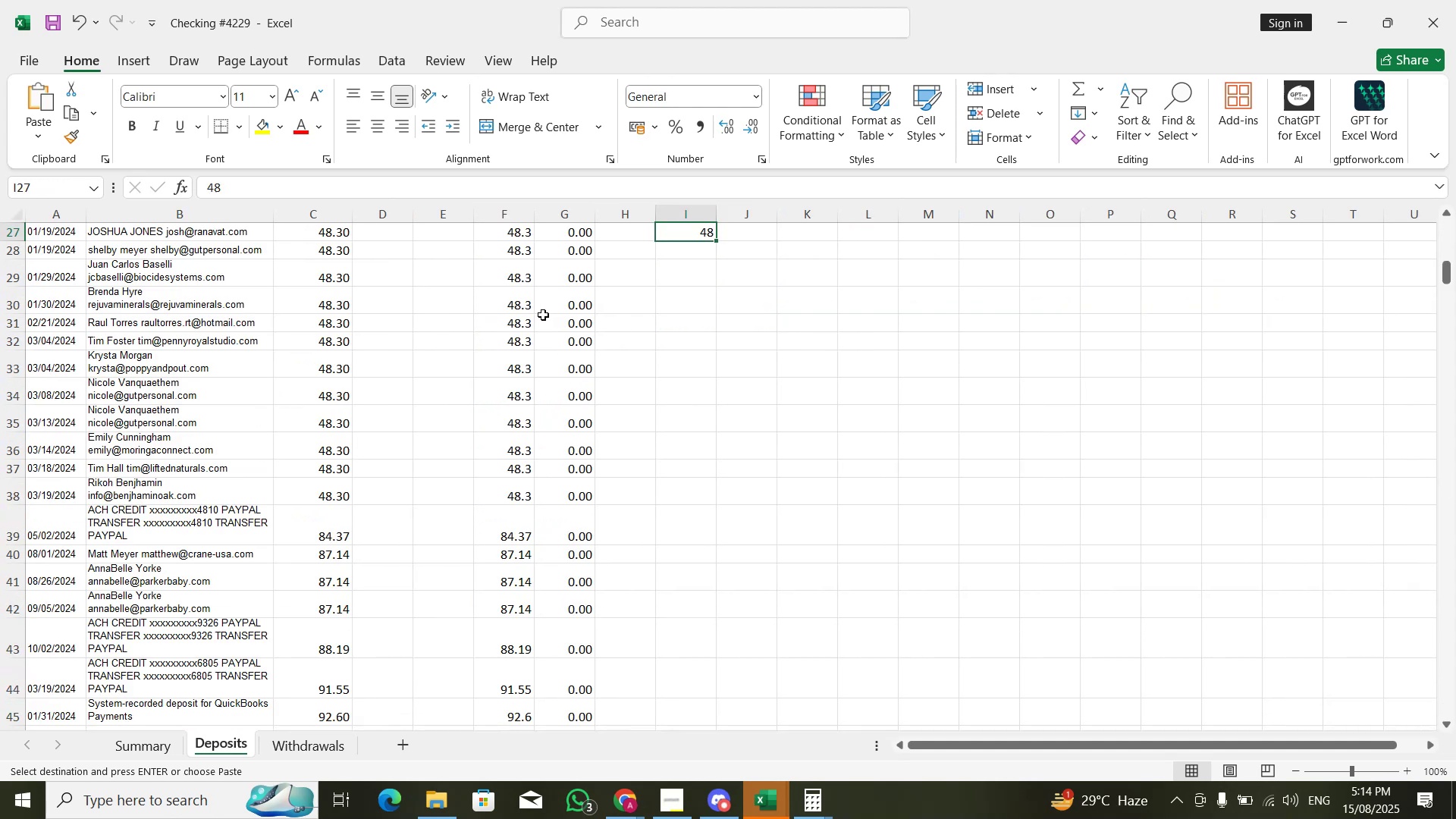 
key(ArrowUp)
 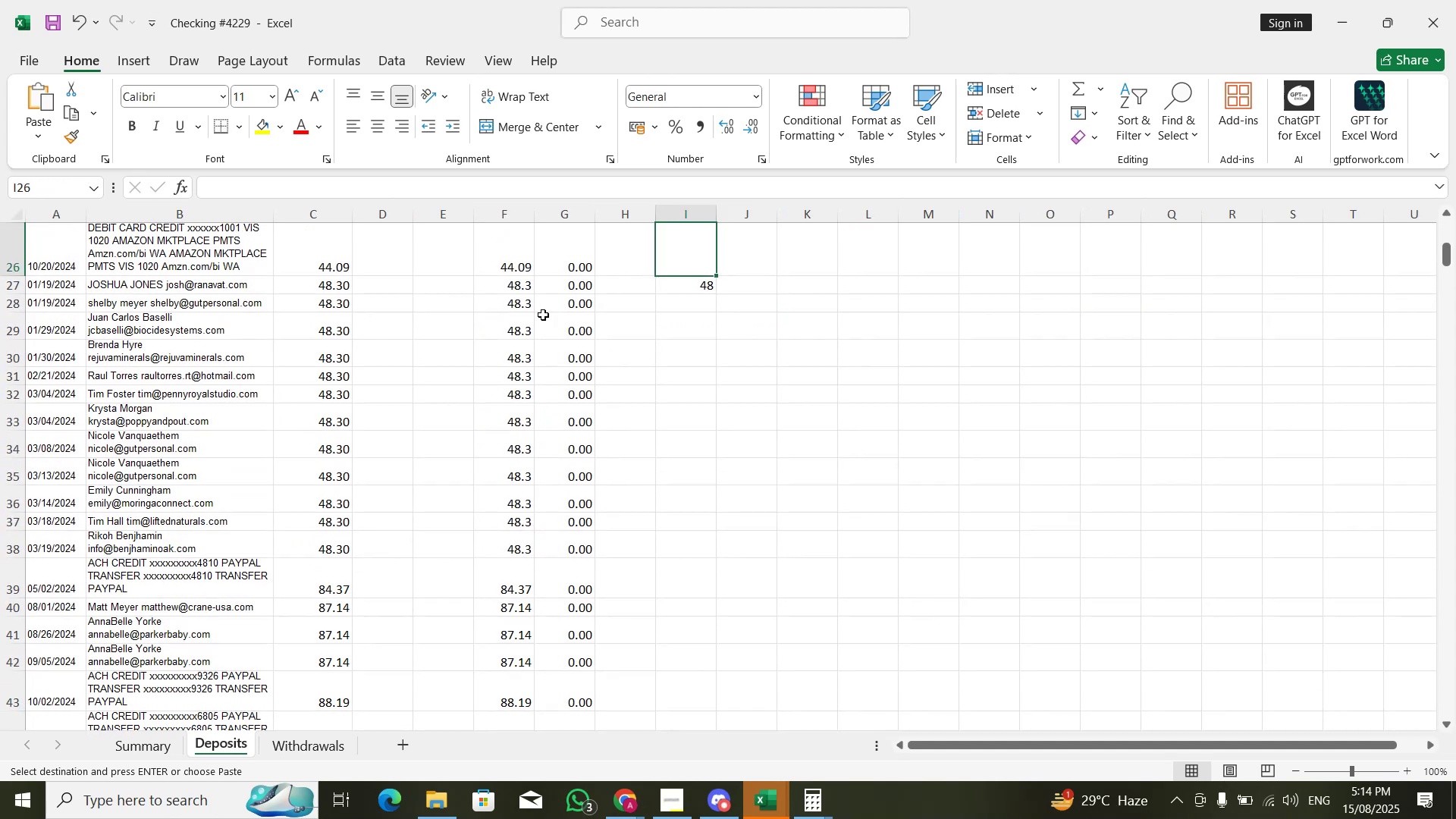 
hold_key(key=ArrowDown, duration=1.5)
 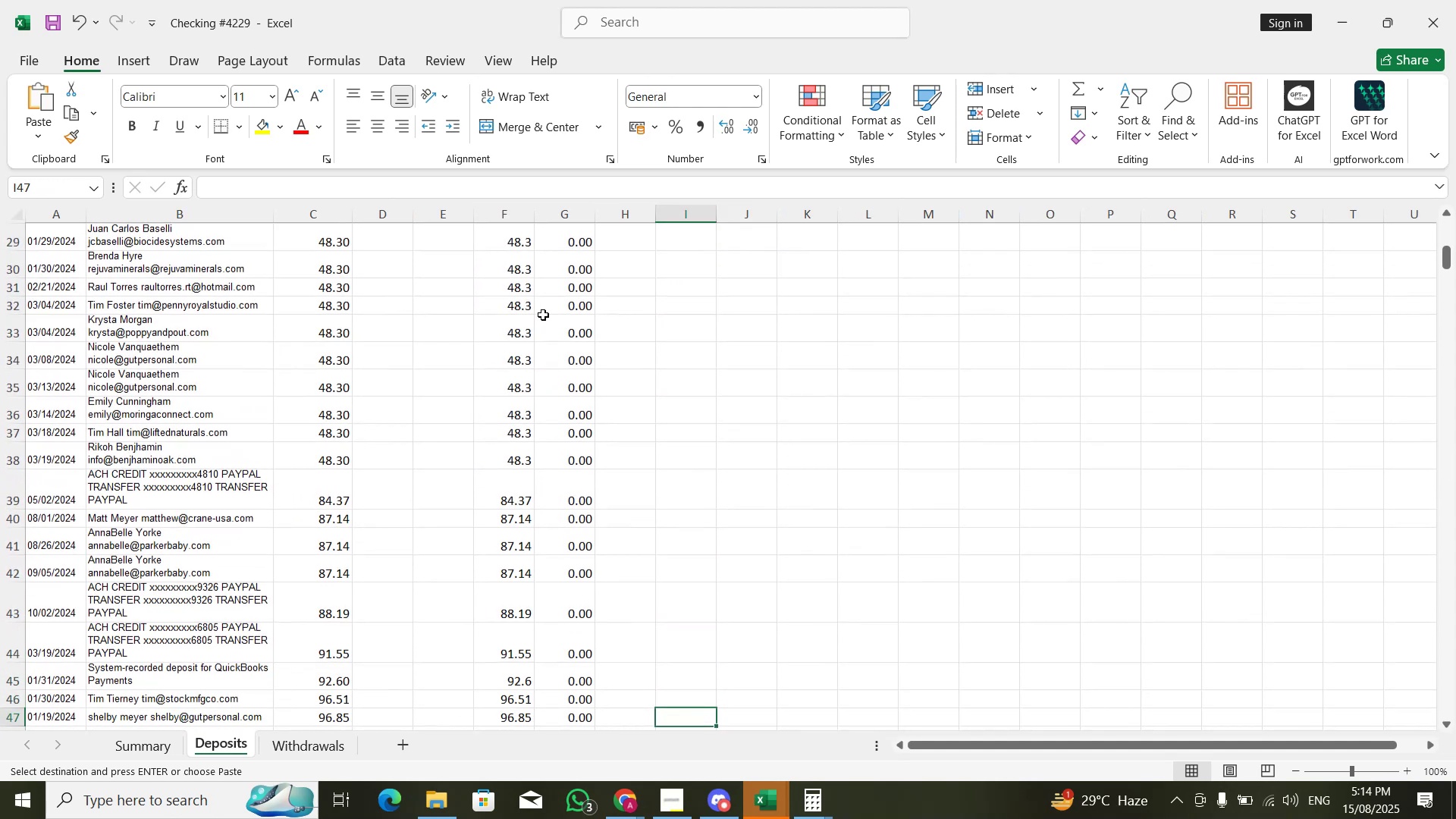 
hold_key(key=ArrowDown, duration=1.51)
 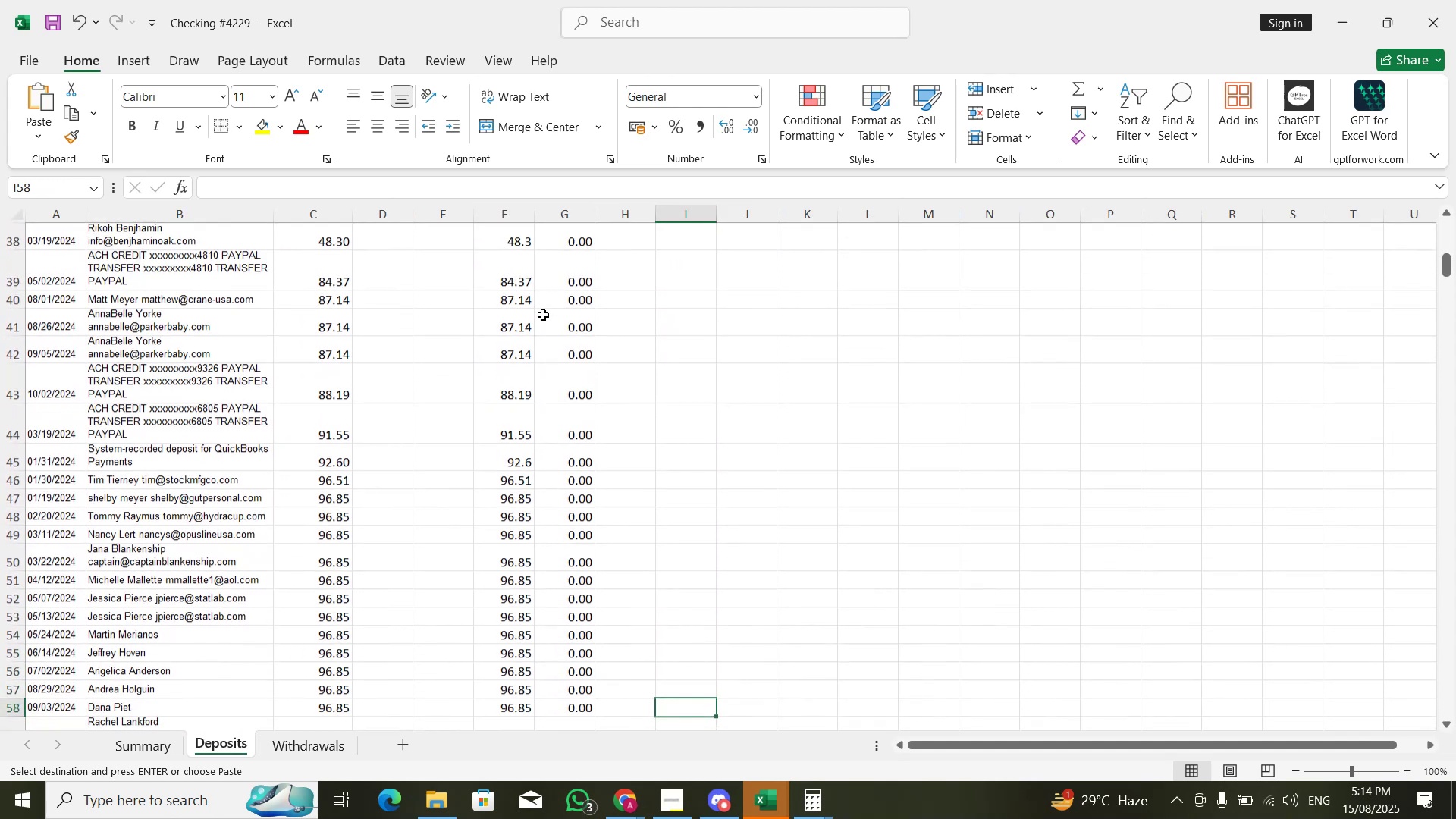 
hold_key(key=ArrowDown, duration=1.51)
 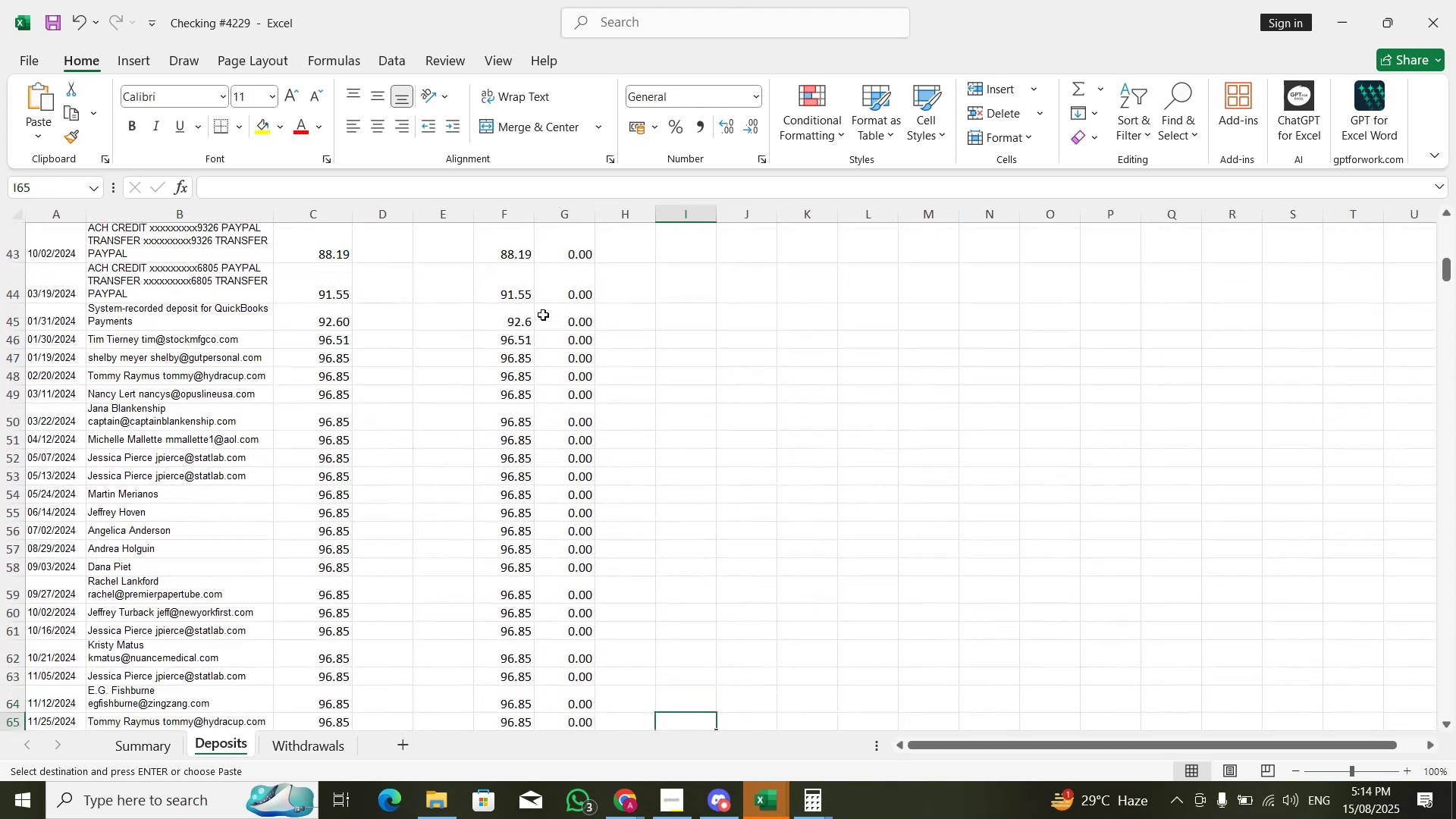 
hold_key(key=ArrowDown, duration=0.91)
 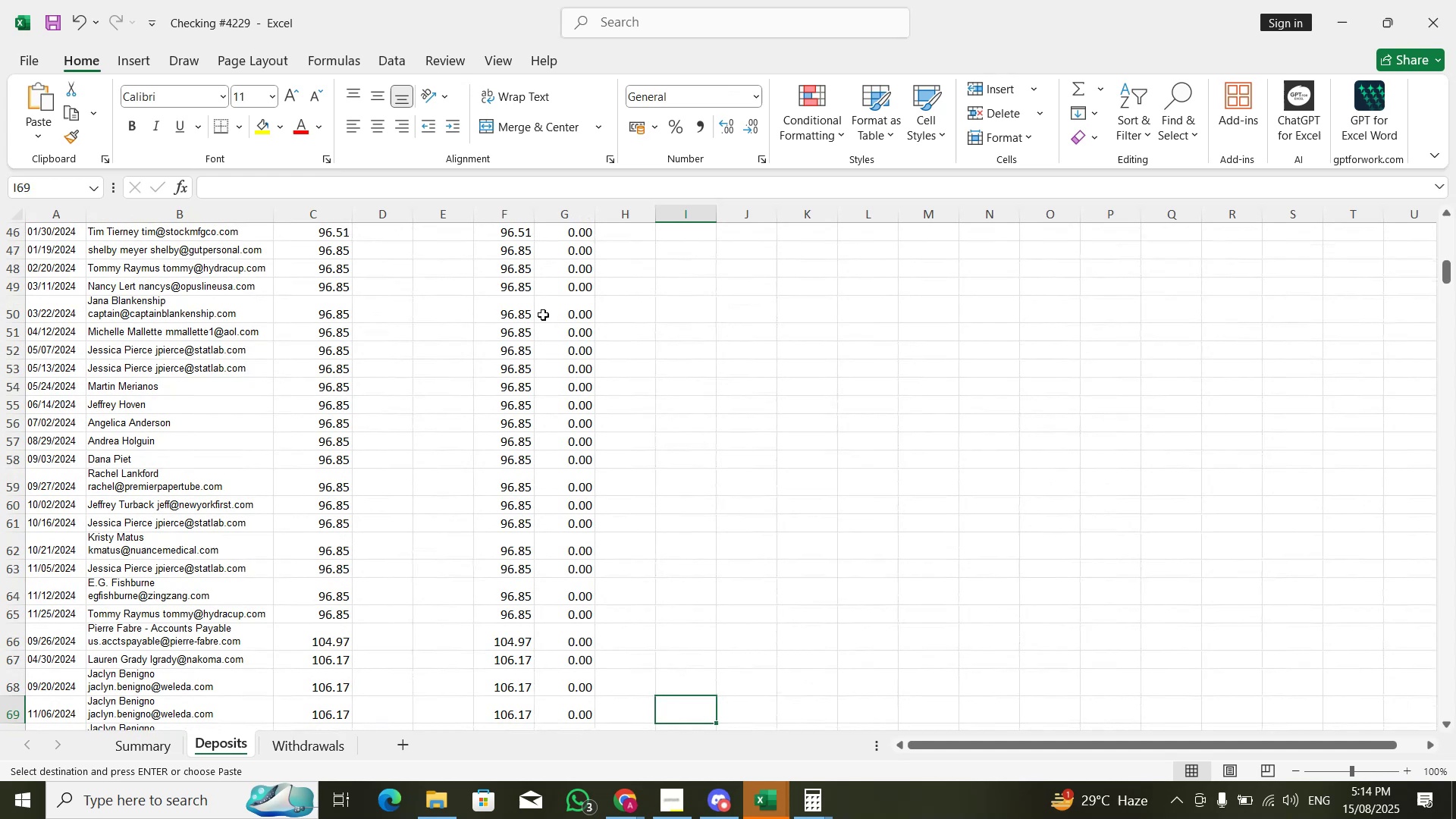 
scroll: coordinate [573, 477], scroll_direction: down, amount: 8.0
 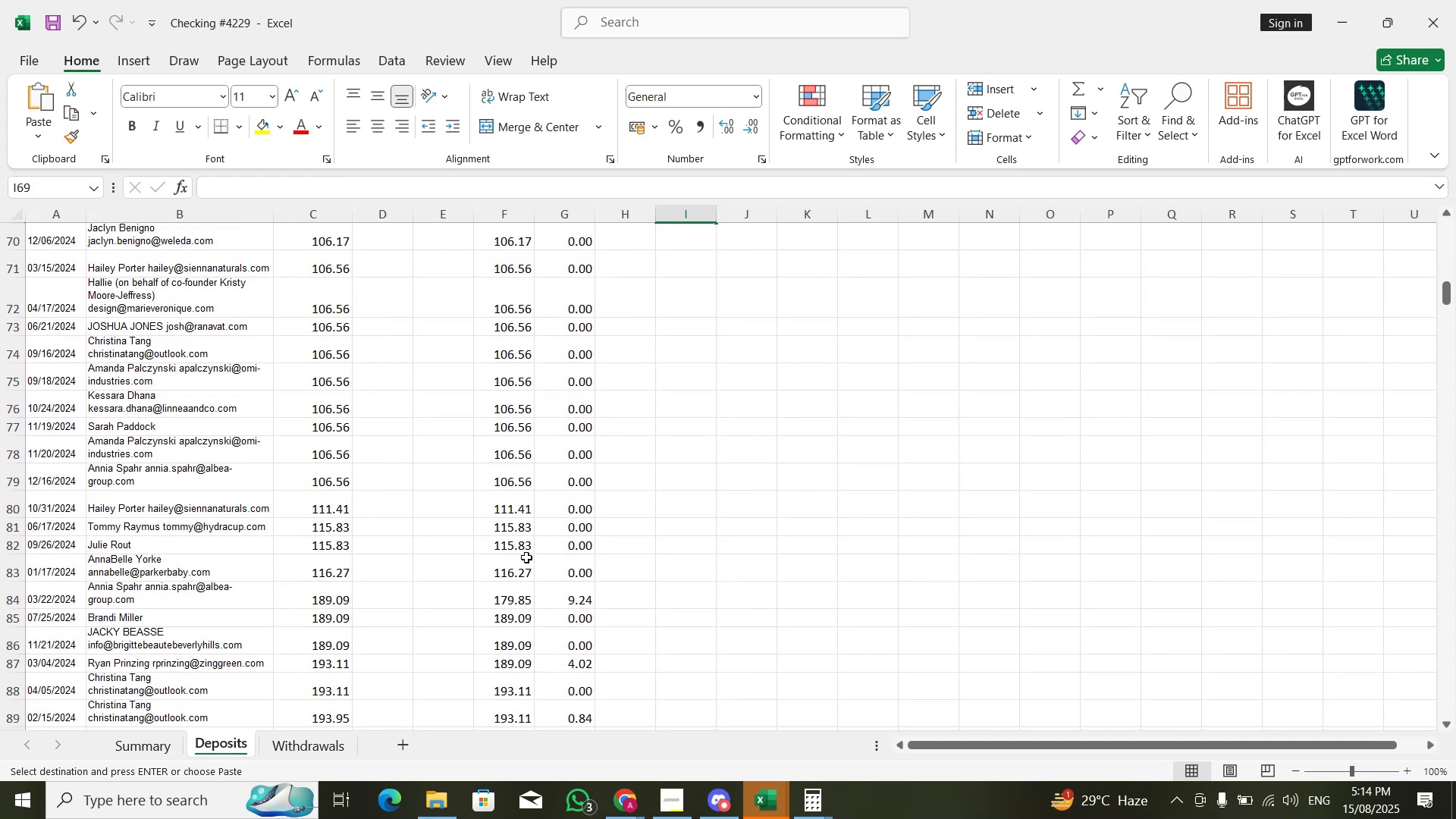 
left_click([513, 592])
 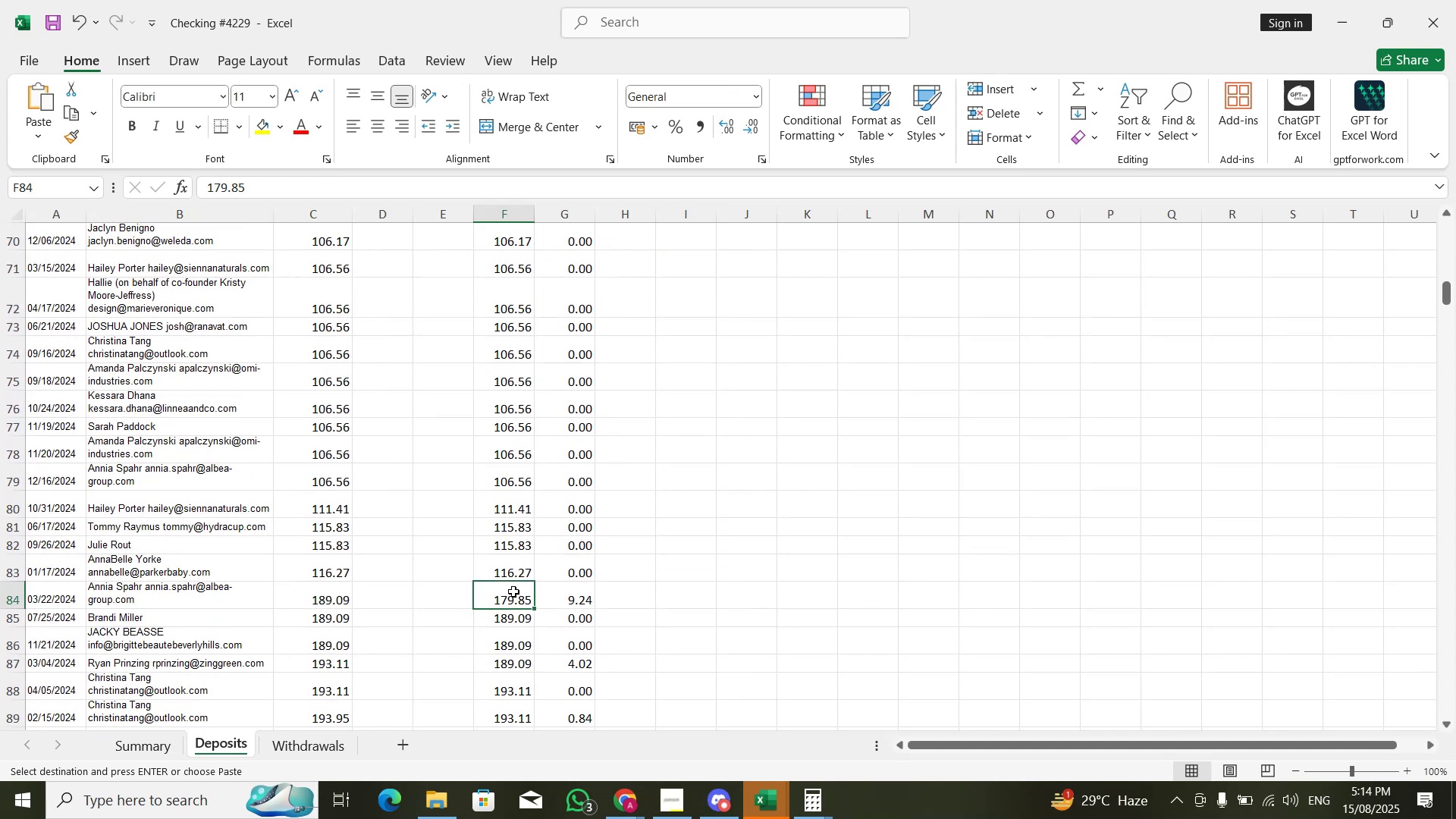 
key(Shift+ShiftLeft)
 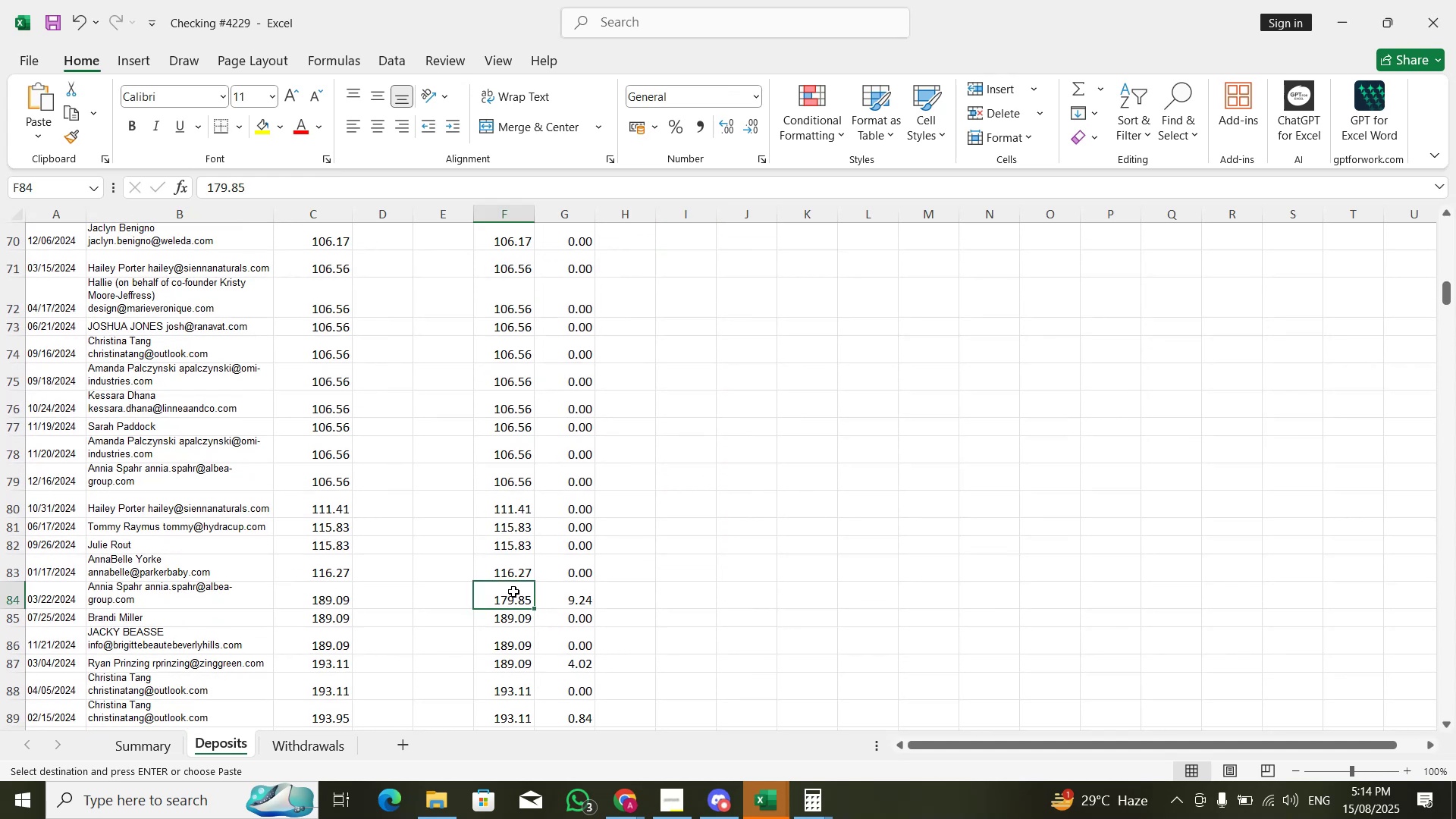 
key(Control+X)
 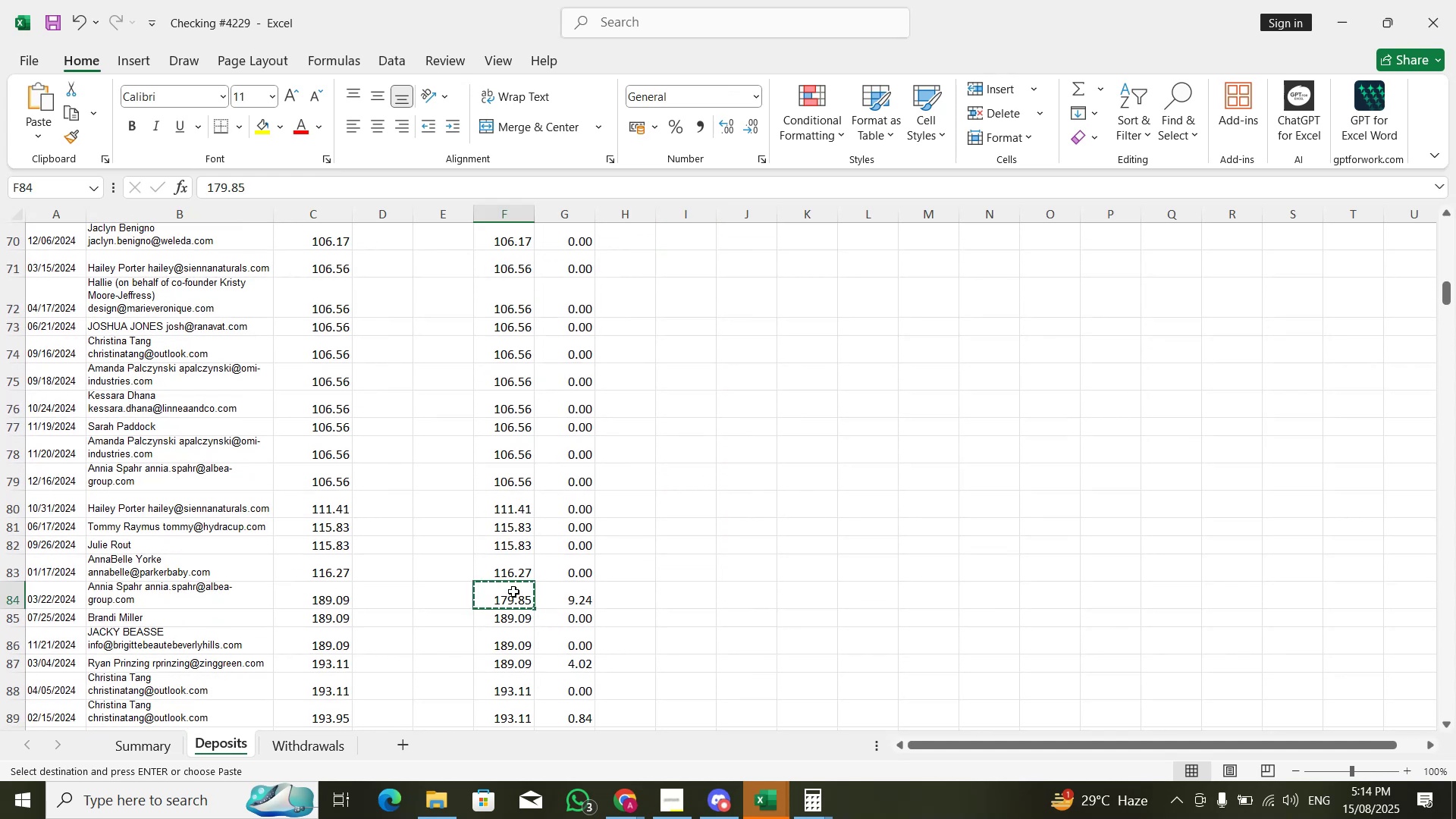 
key(ArrowRight)
 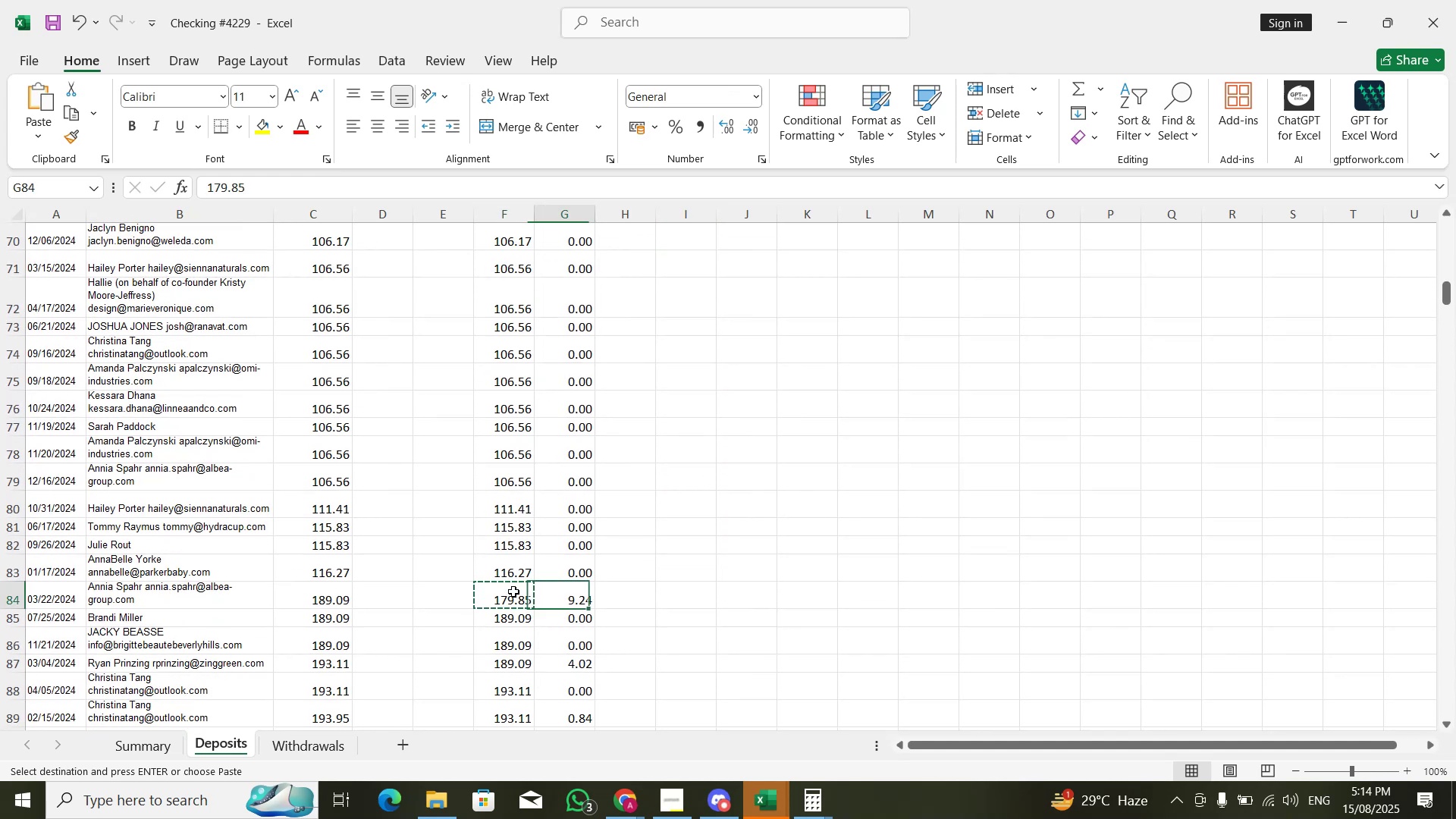 
key(ArrowRight)
 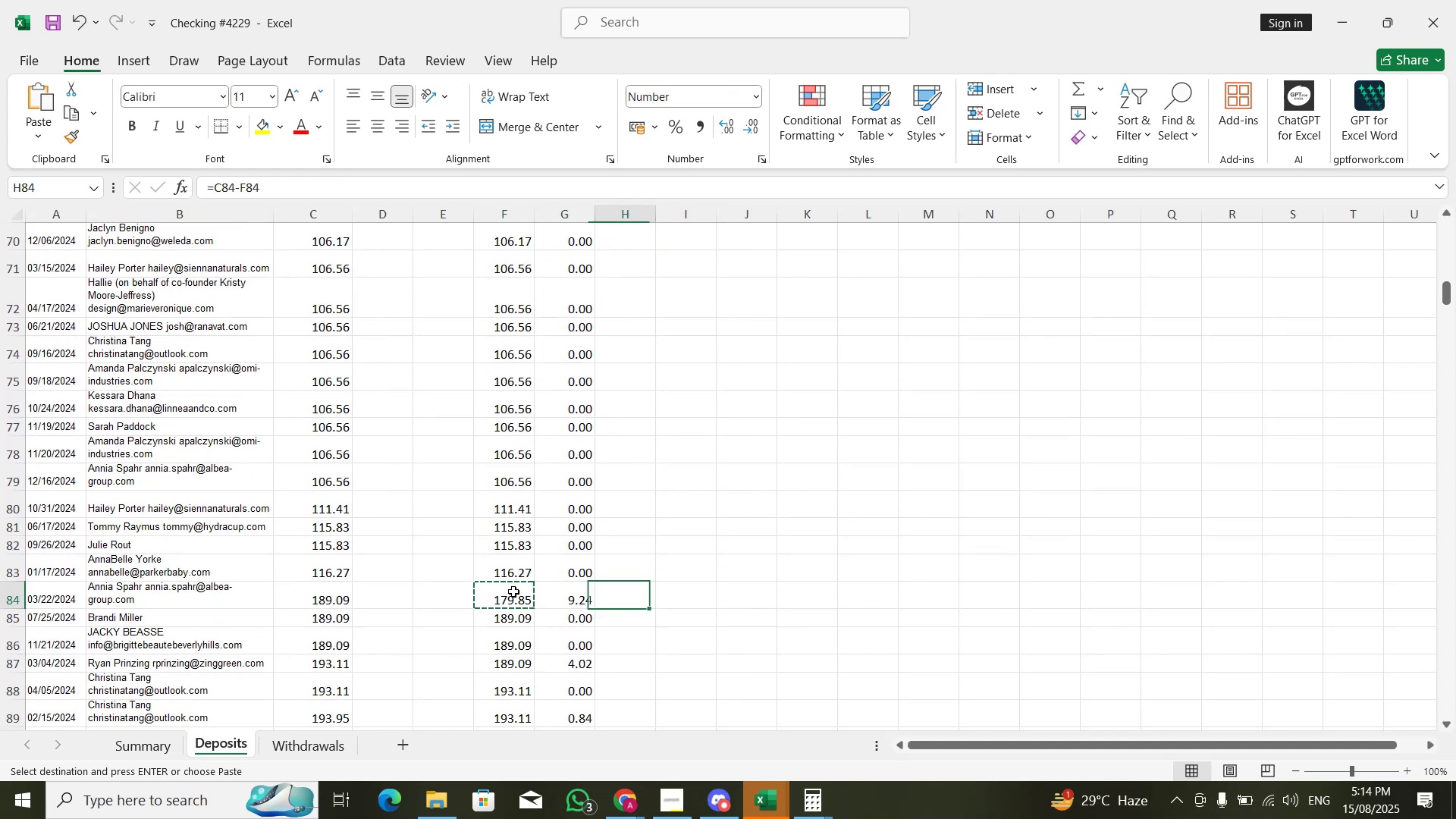 
key(ArrowRight)
 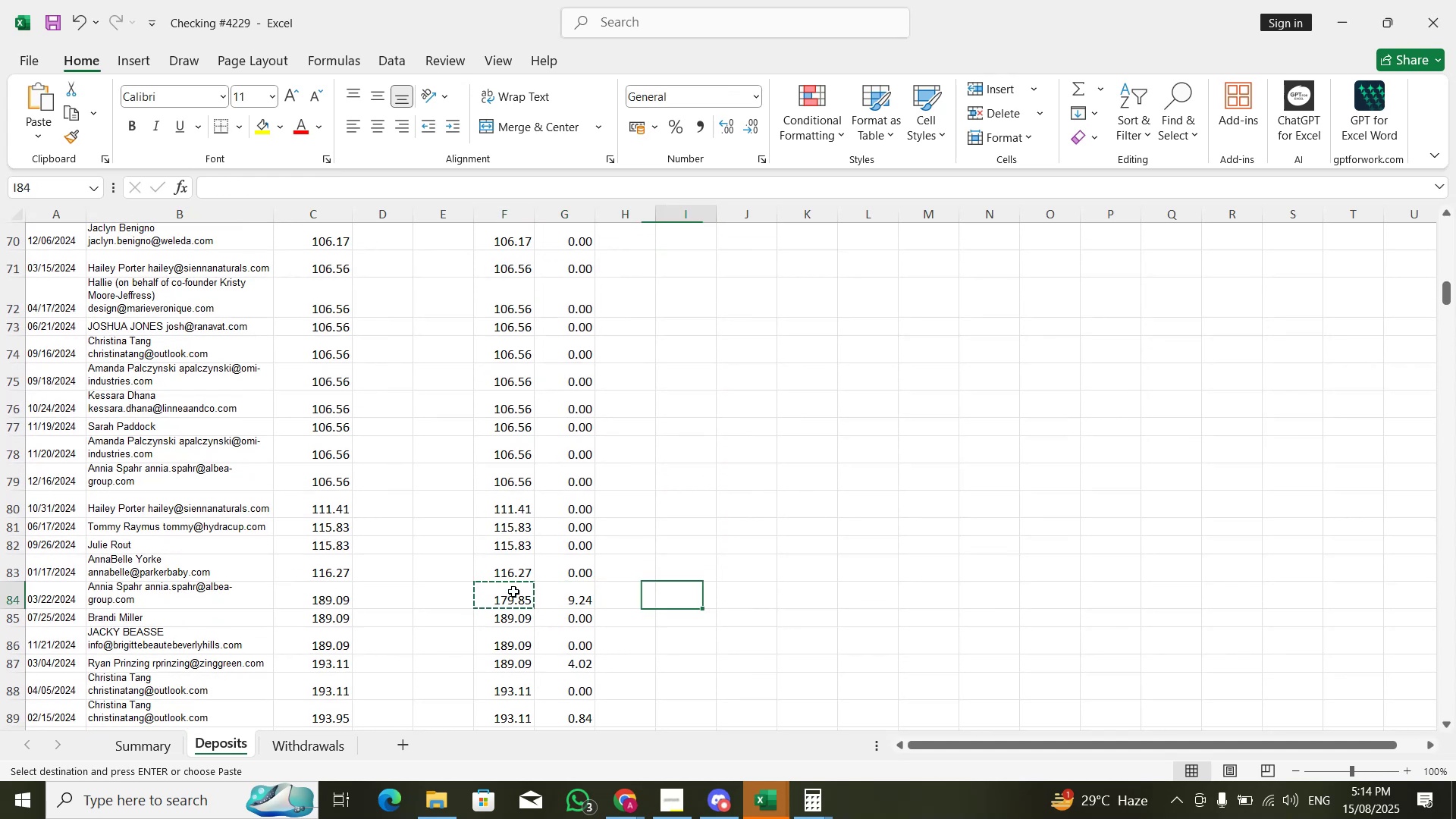 
key(ArrowRight)
 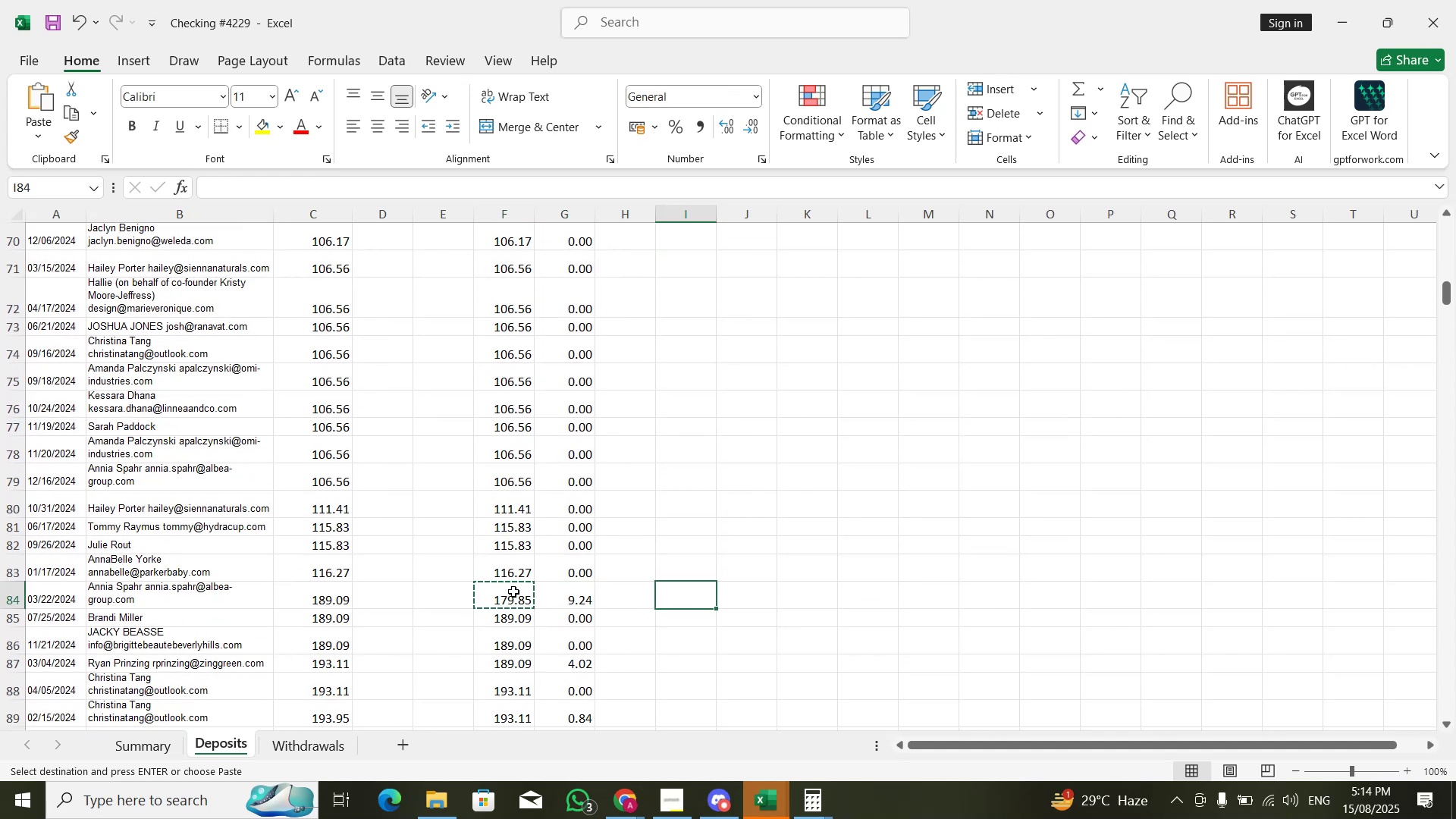 
key(Control+V)
 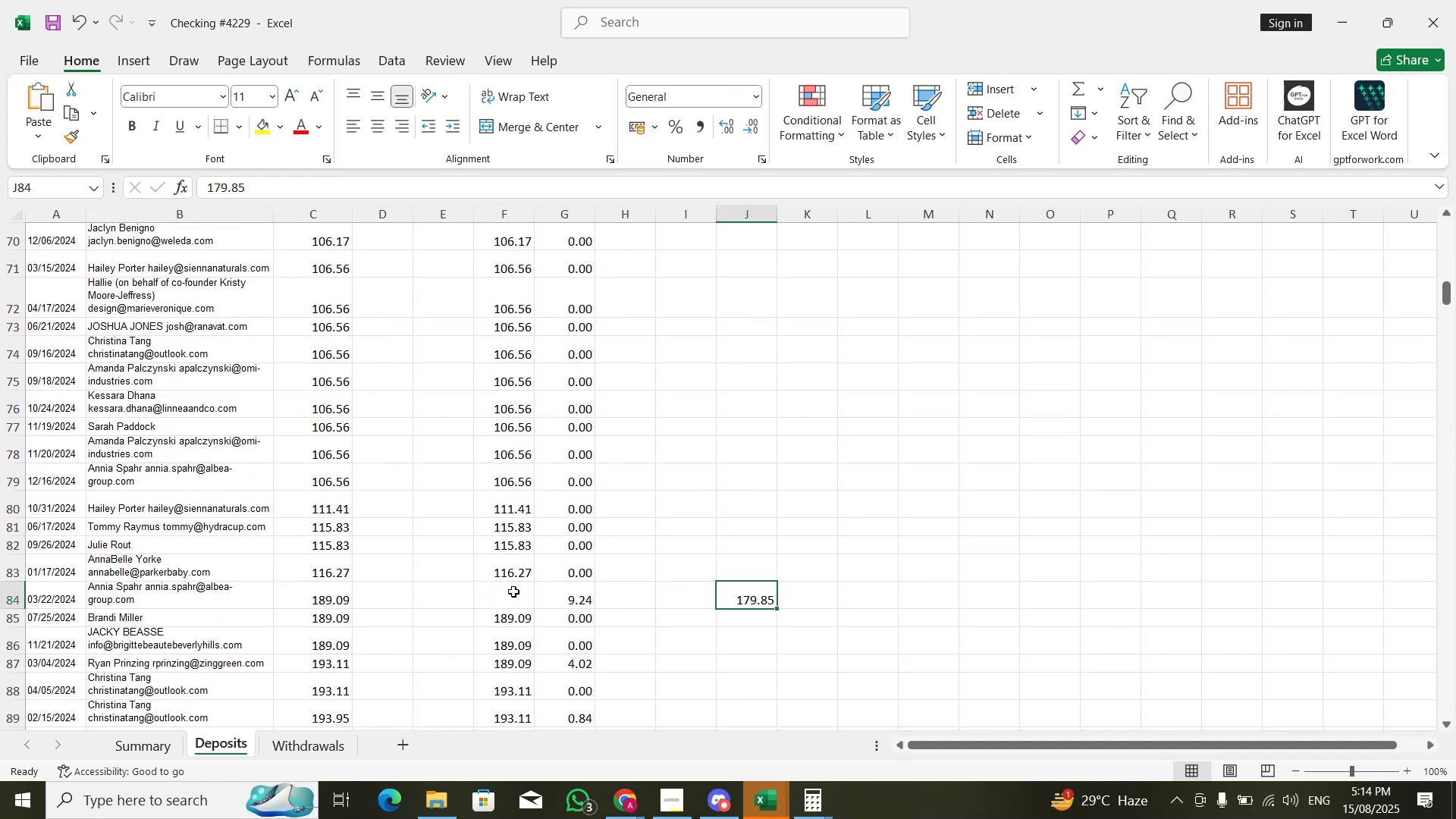 
key(ArrowLeft)
 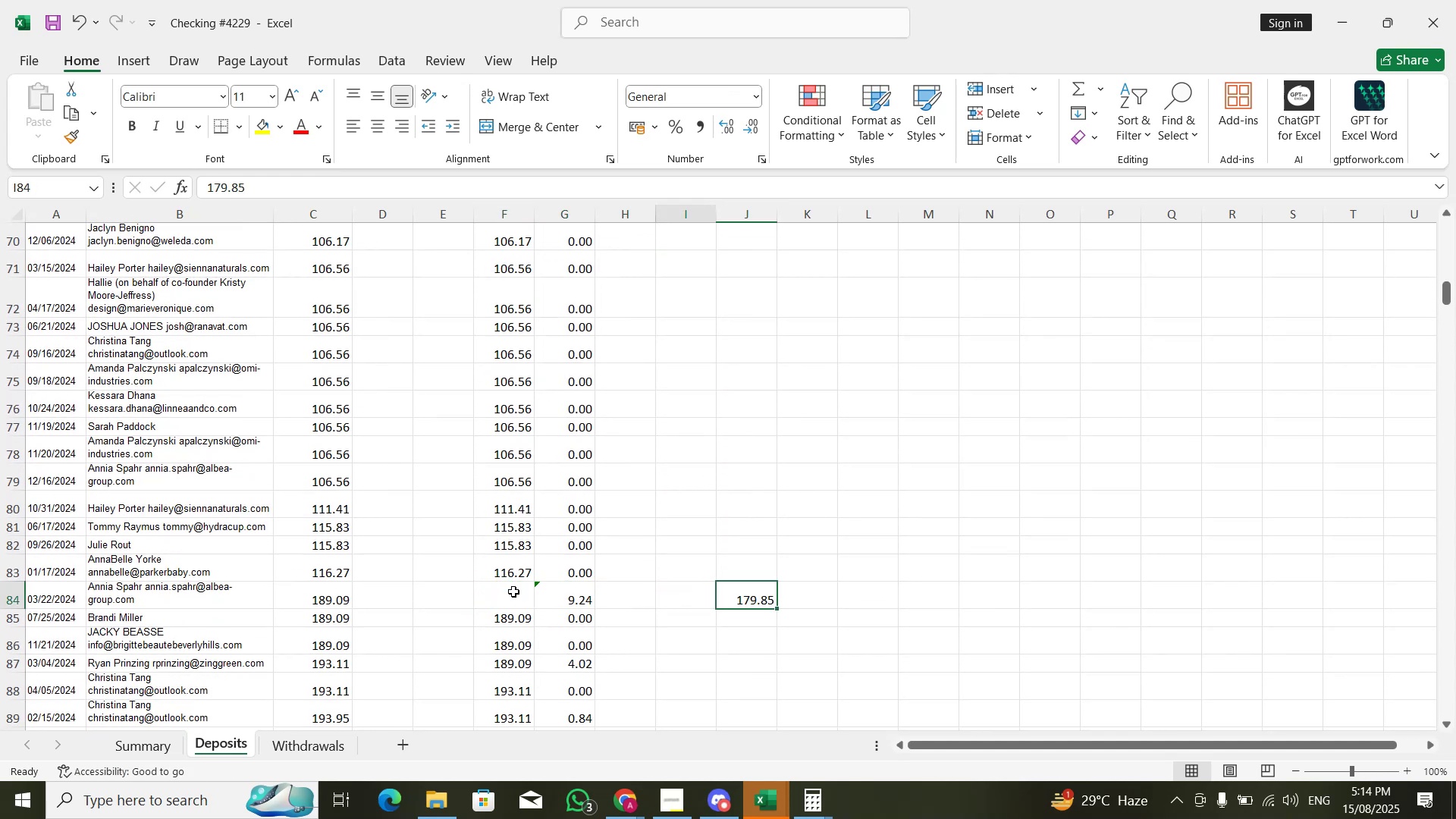 
key(ArrowLeft)
 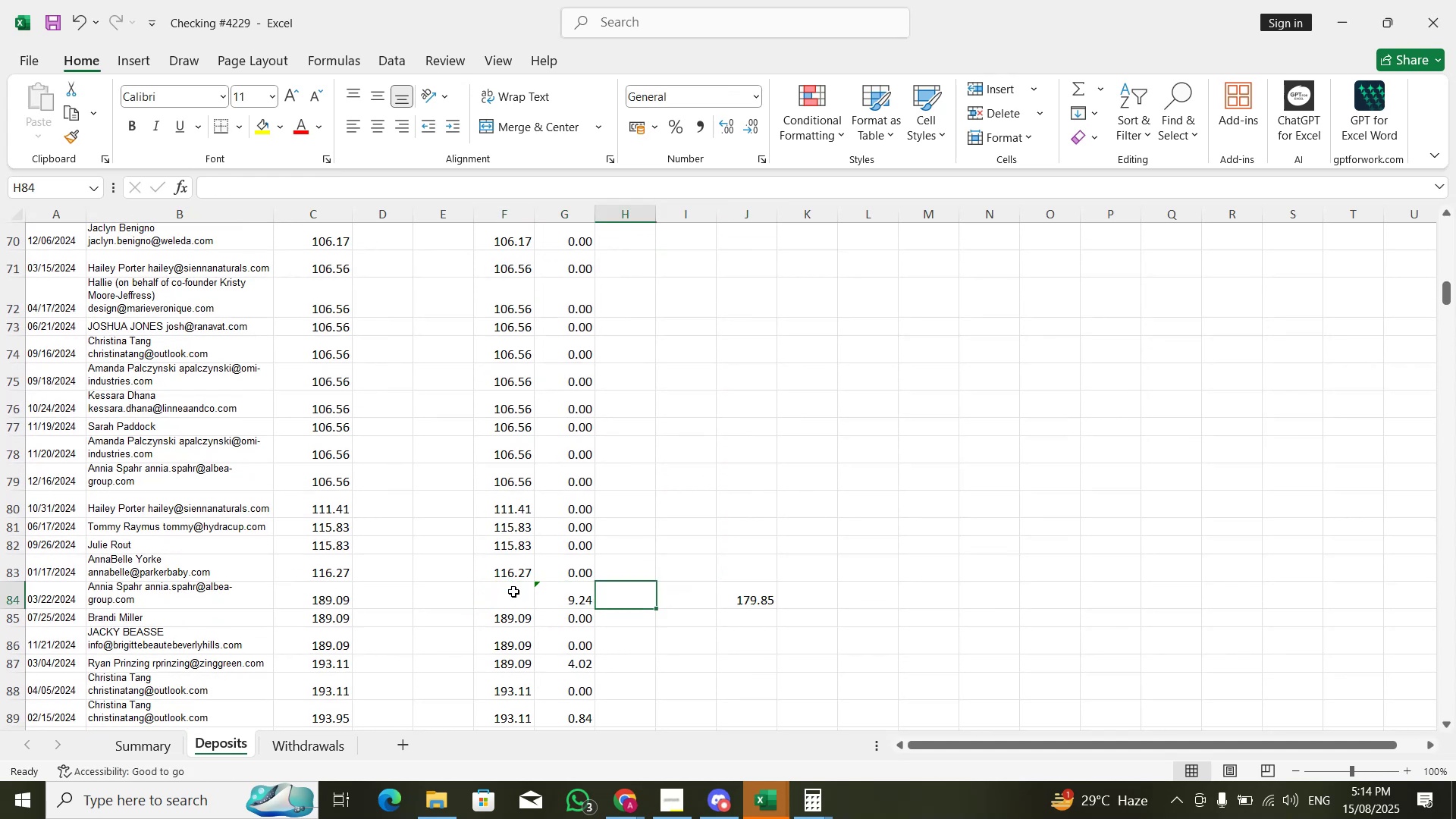 
key(ArrowLeft)
 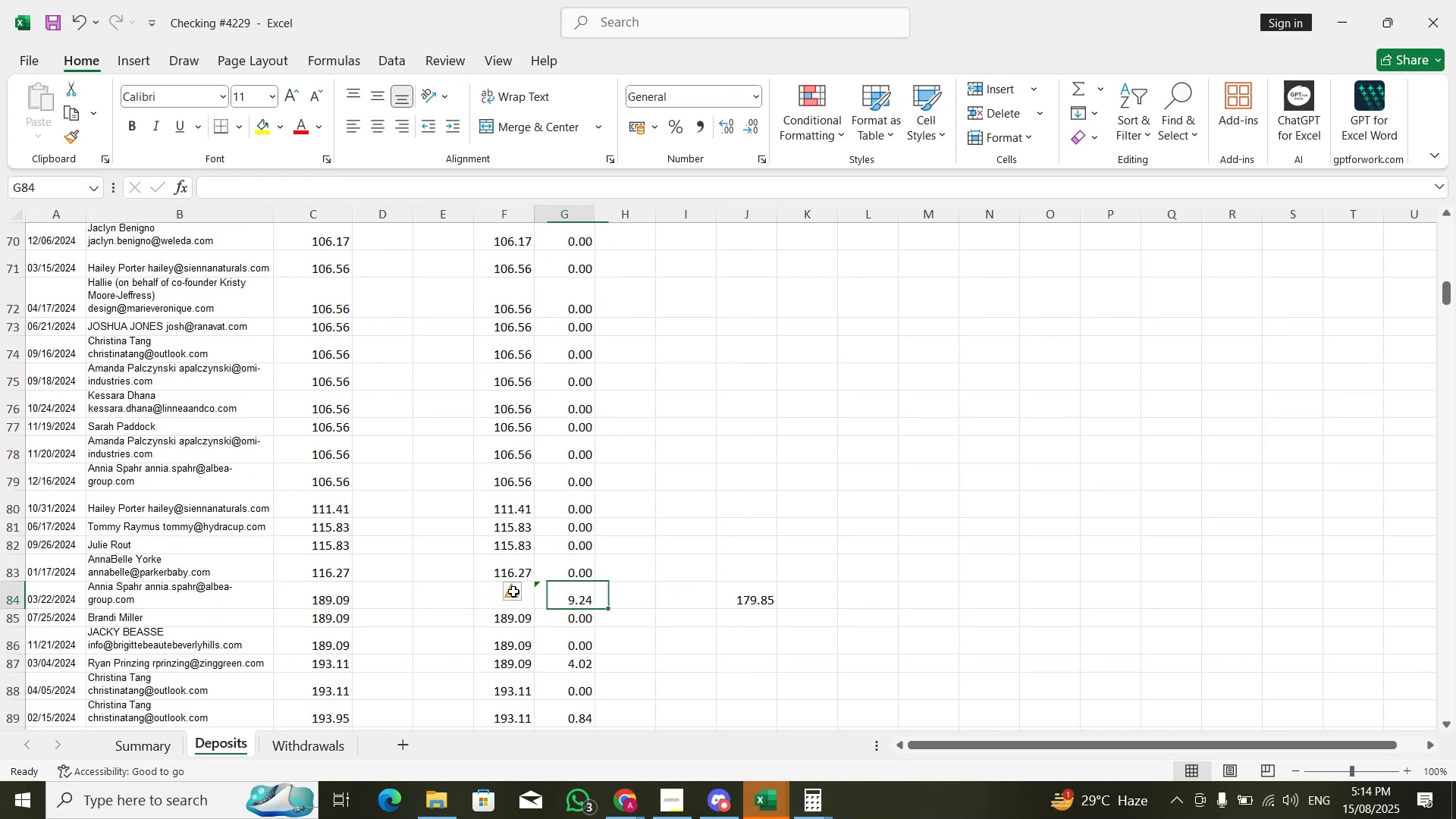 
key(ArrowDown)
 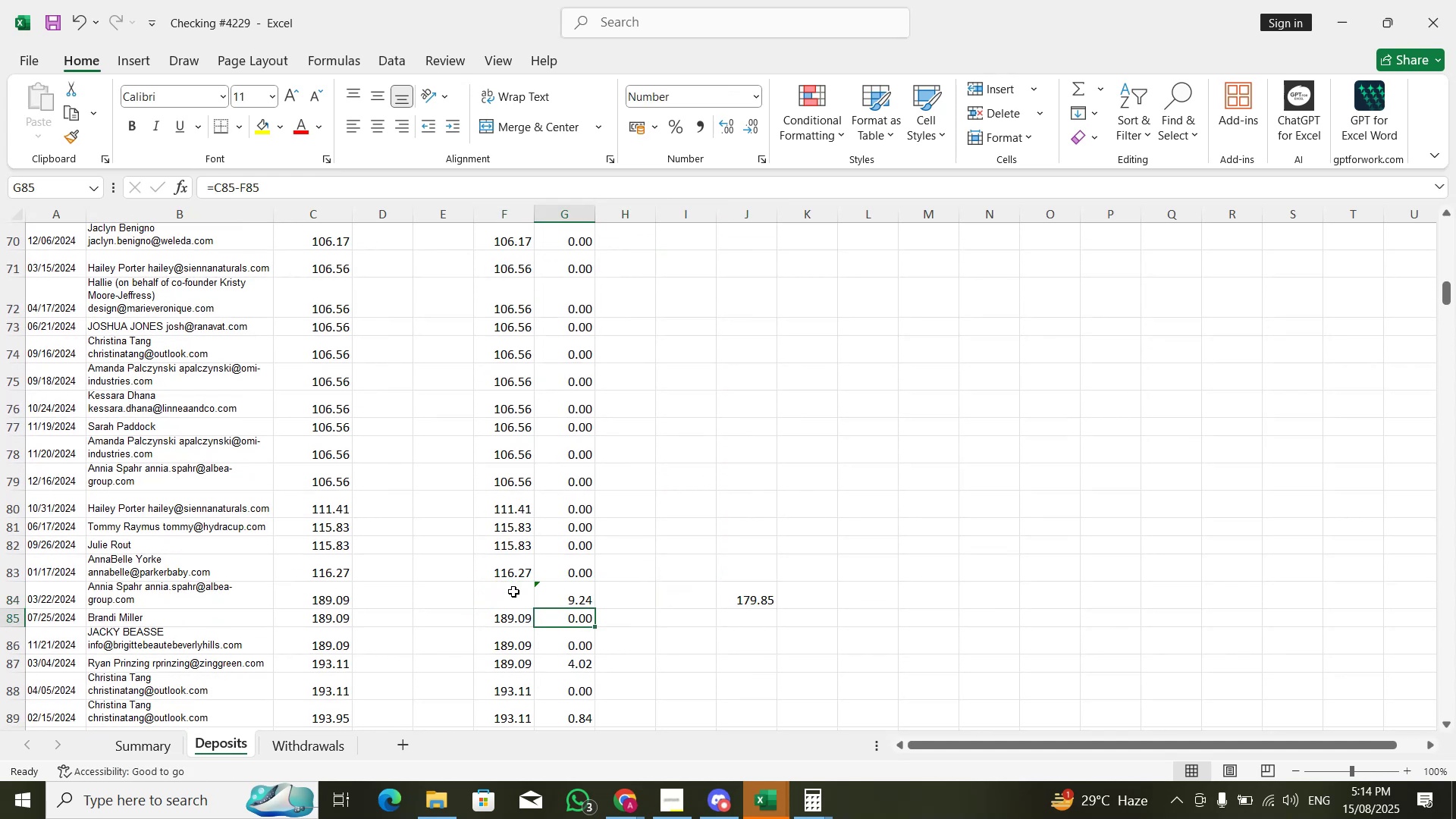 
key(ArrowLeft)
 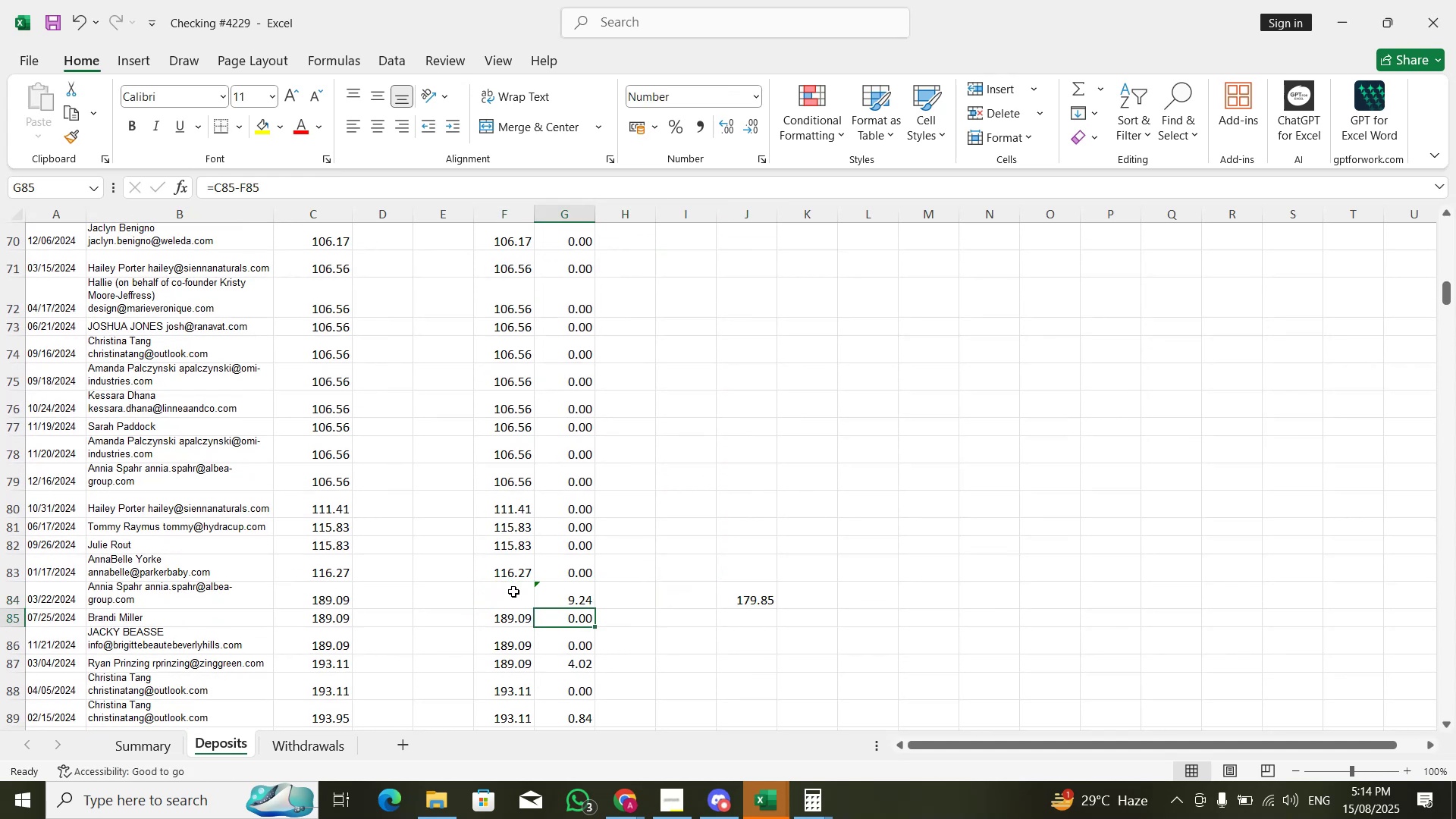 
key(Shift+ShiftLeft)
 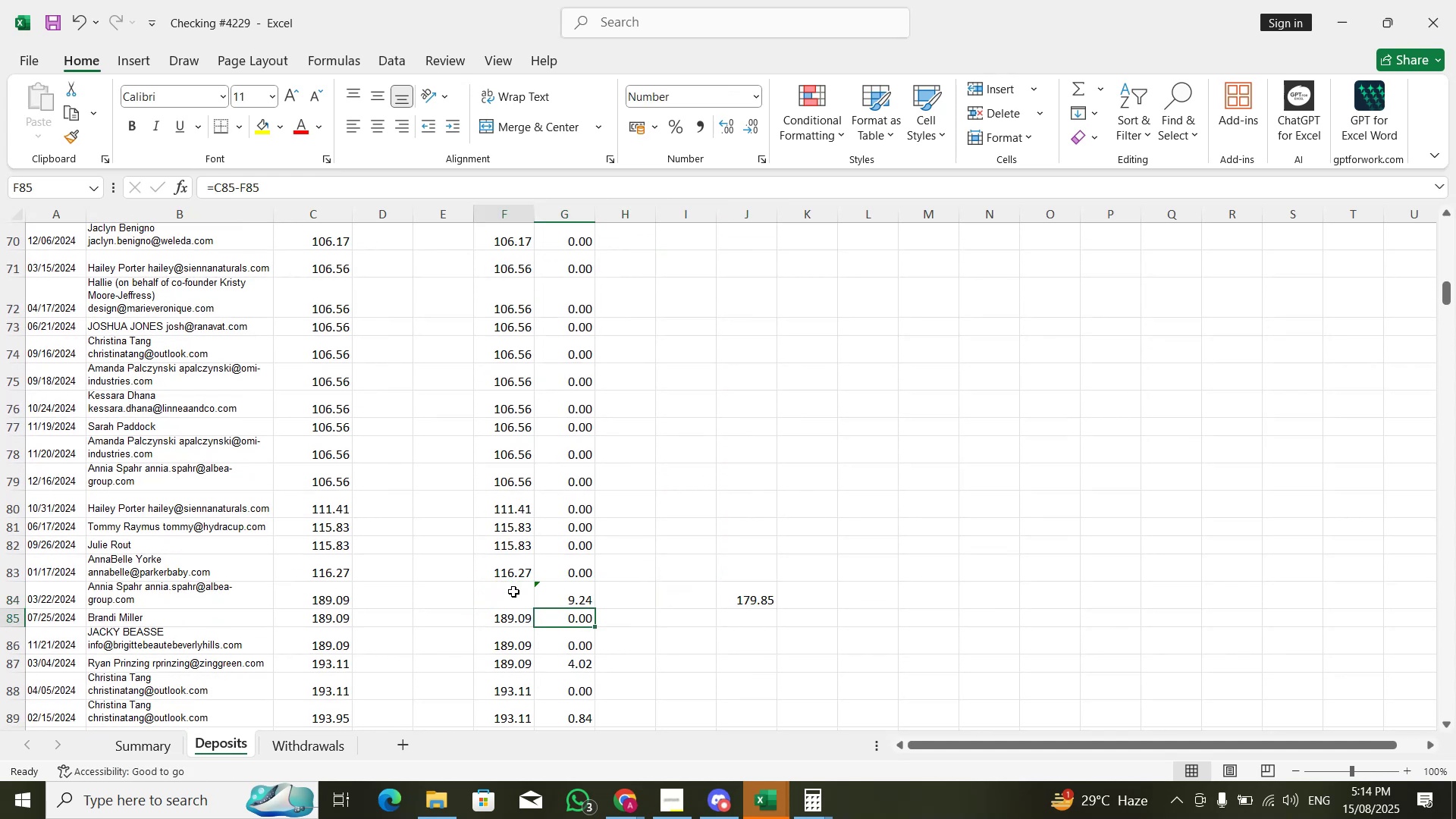 
key(Control+Shift+ArrowDown)
 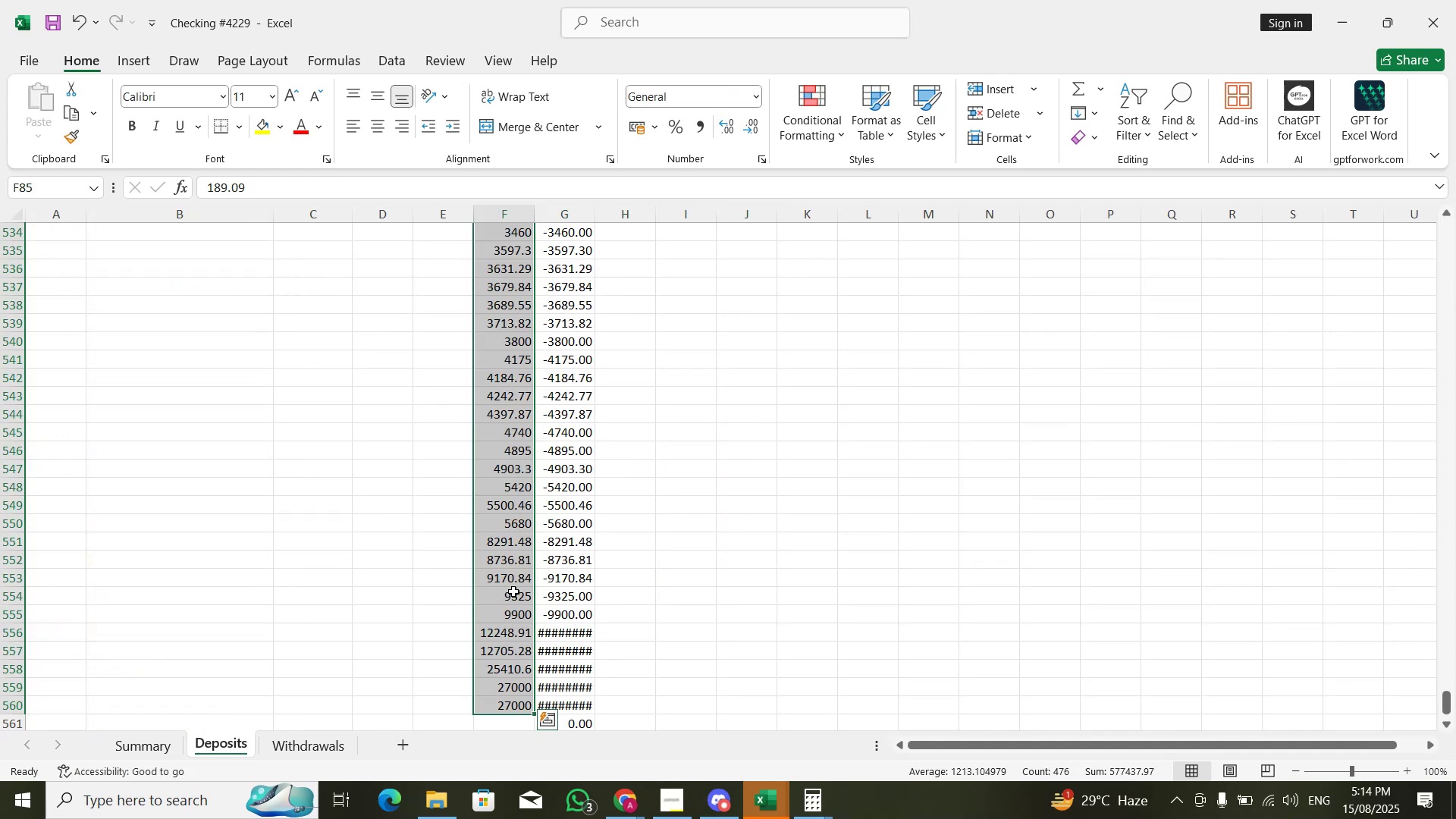 
key(Control+X)
 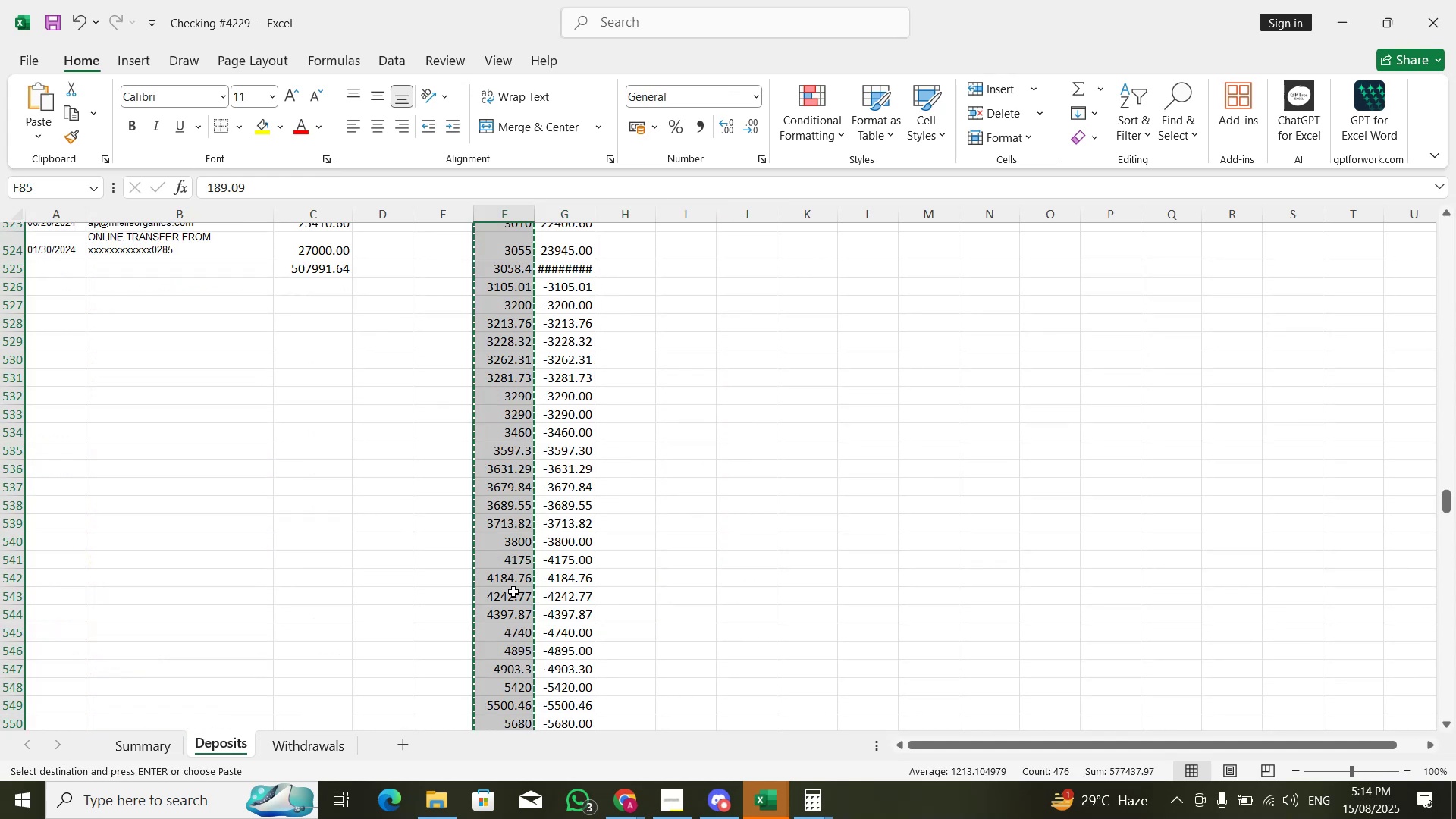 
key(ArrowUp)
 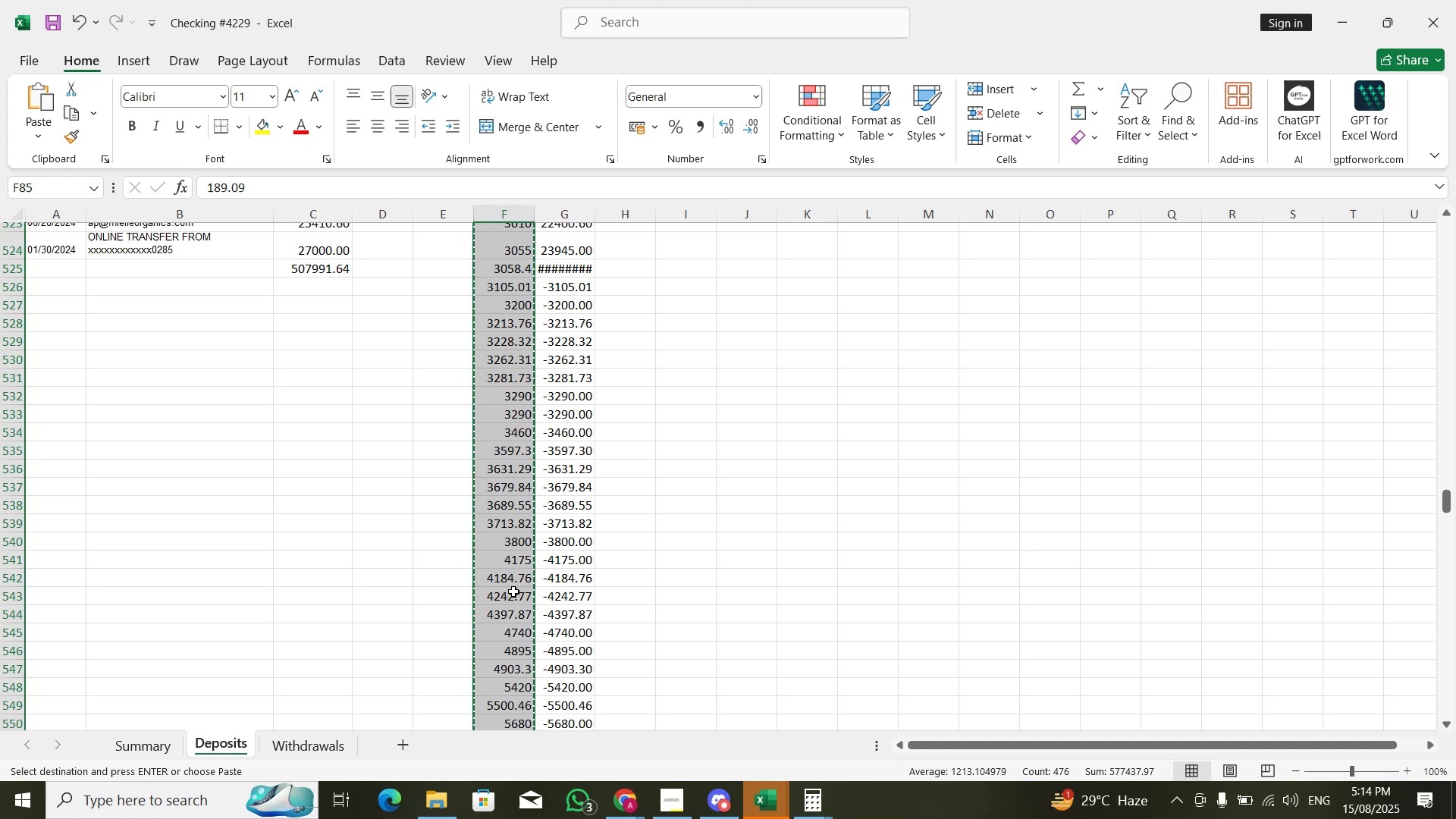 
key(Control+V)
 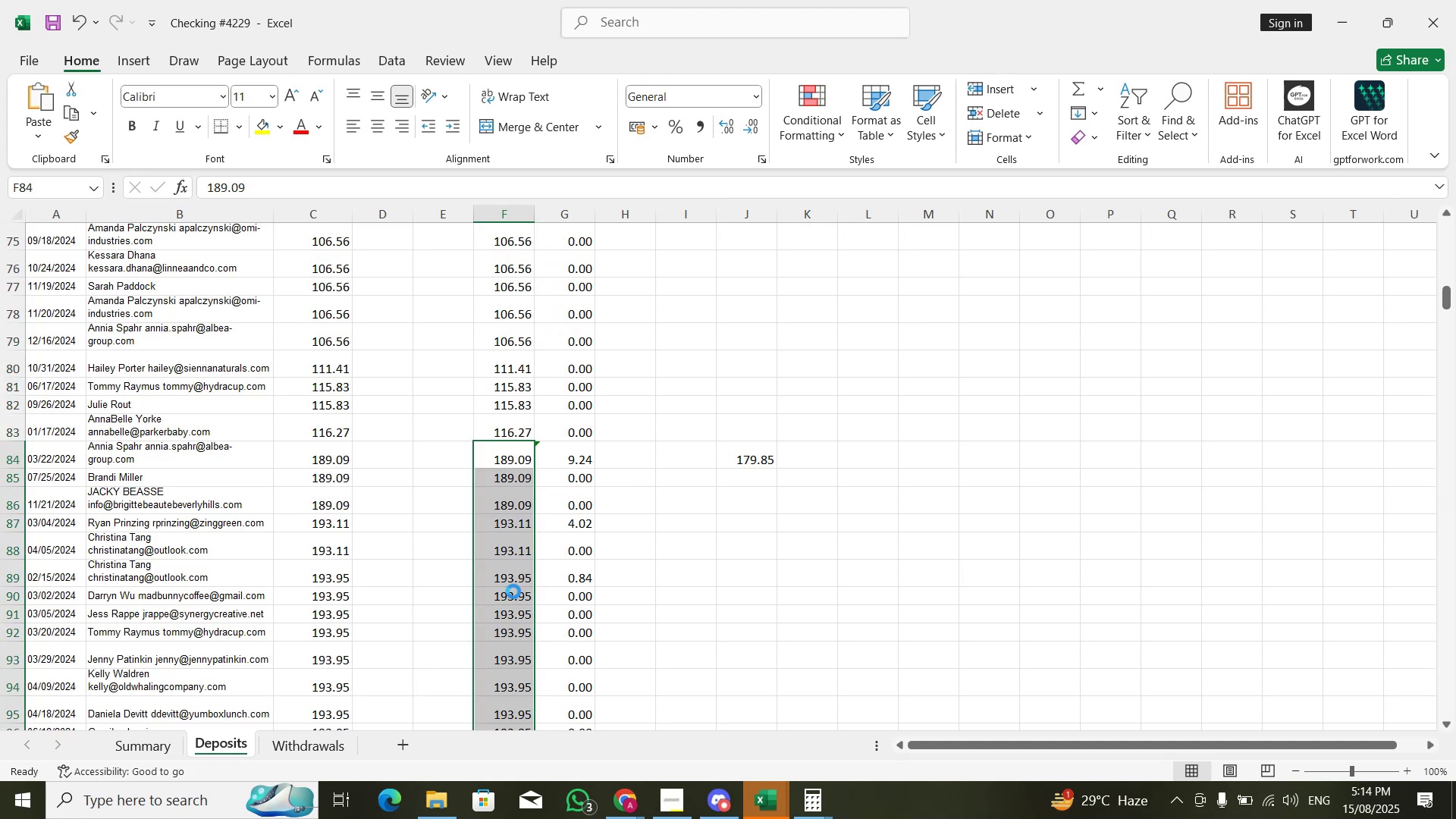 
key(ArrowRight)
 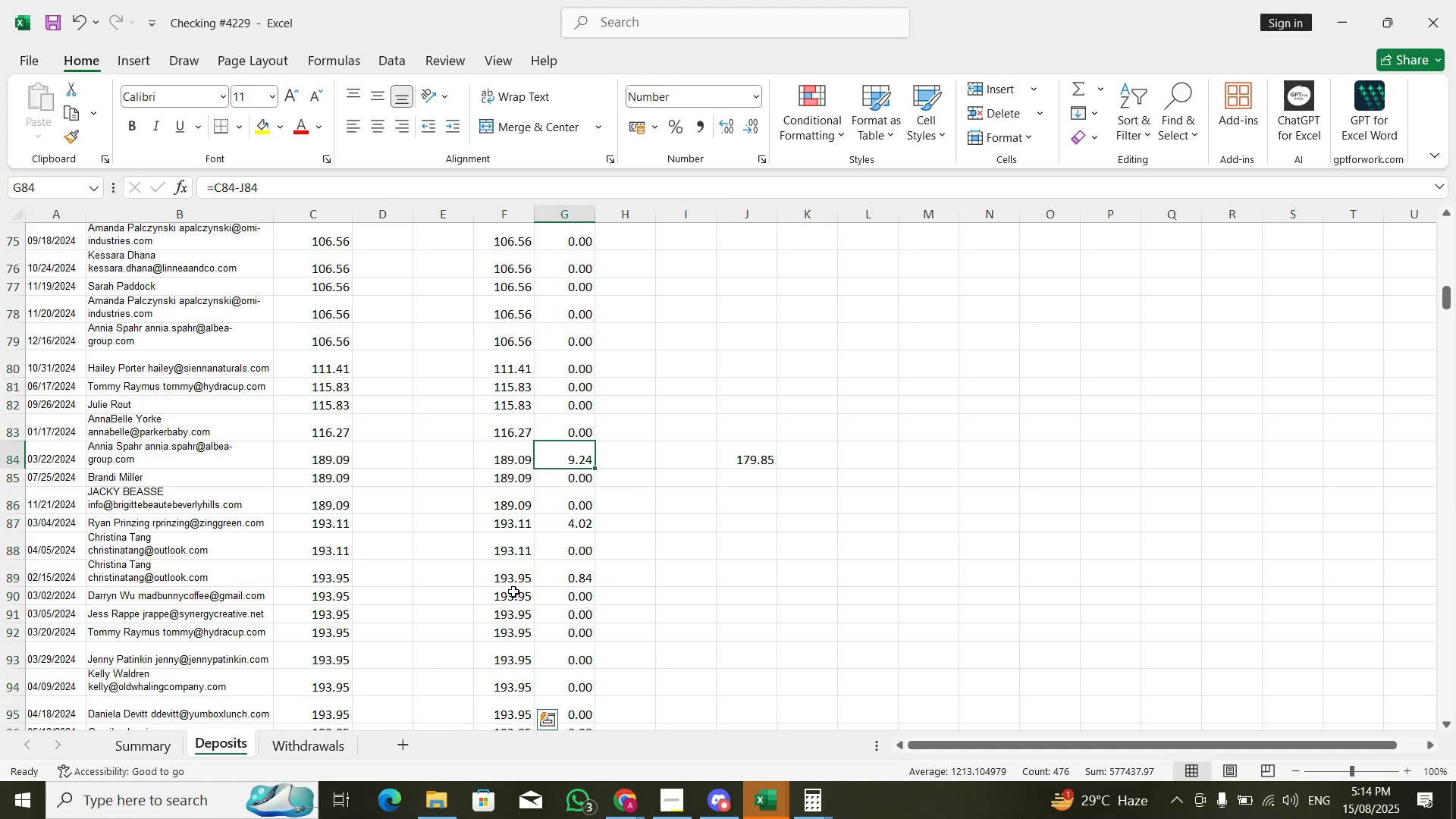 
key(Control+D)
 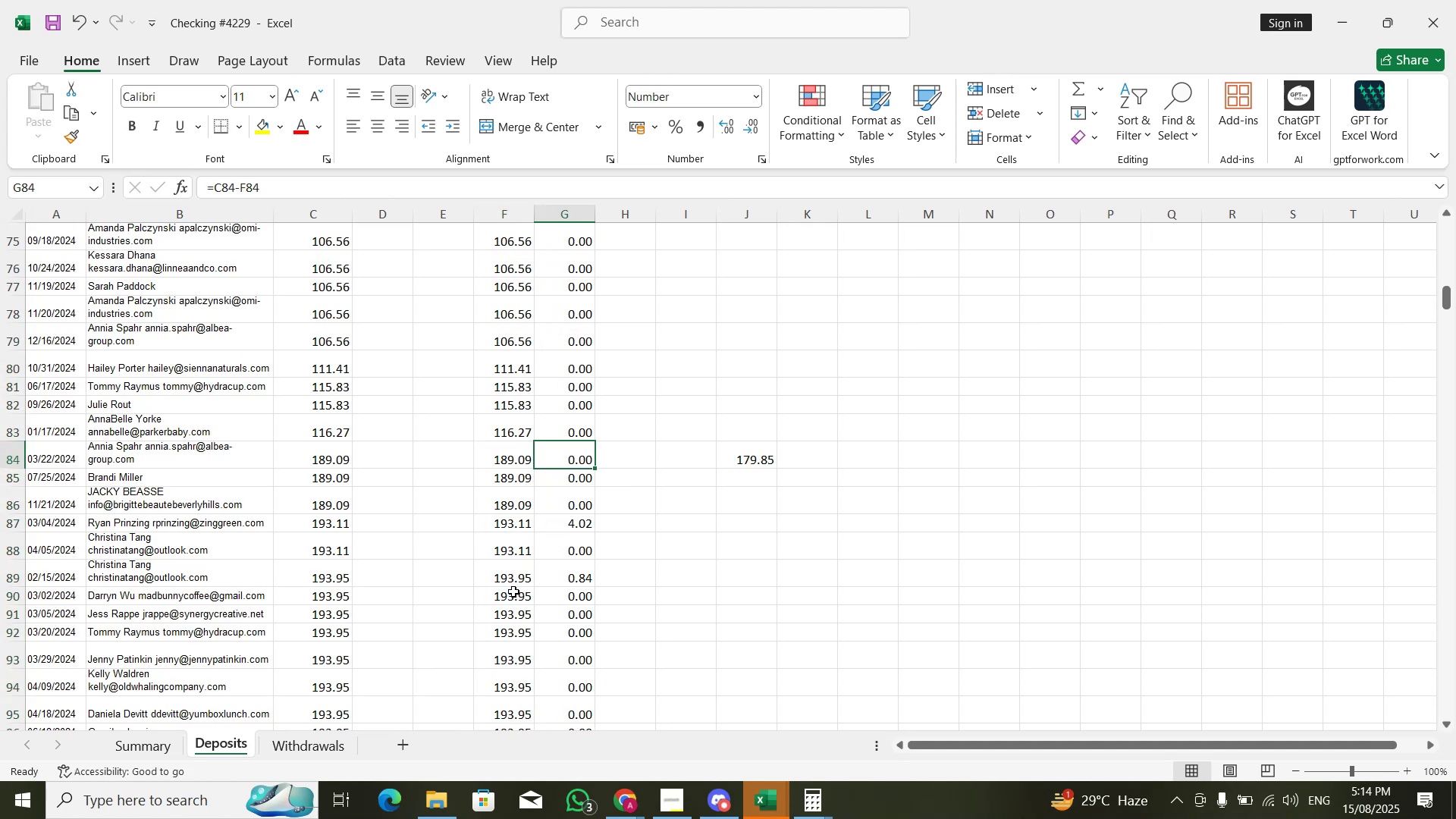 
key(Control+Shift+ShiftLeft)
 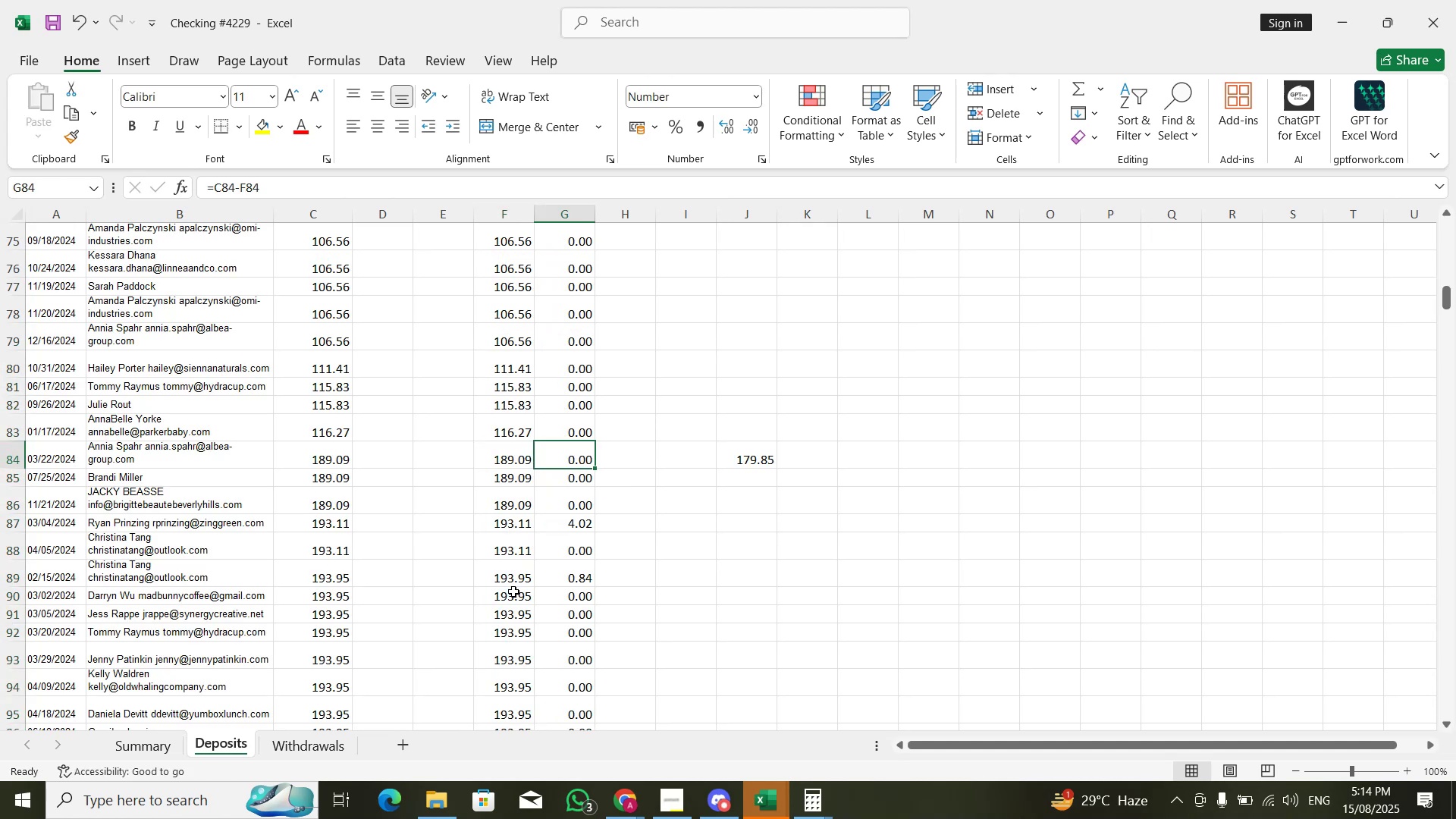 
key(Control+Shift+ArrowDown)
 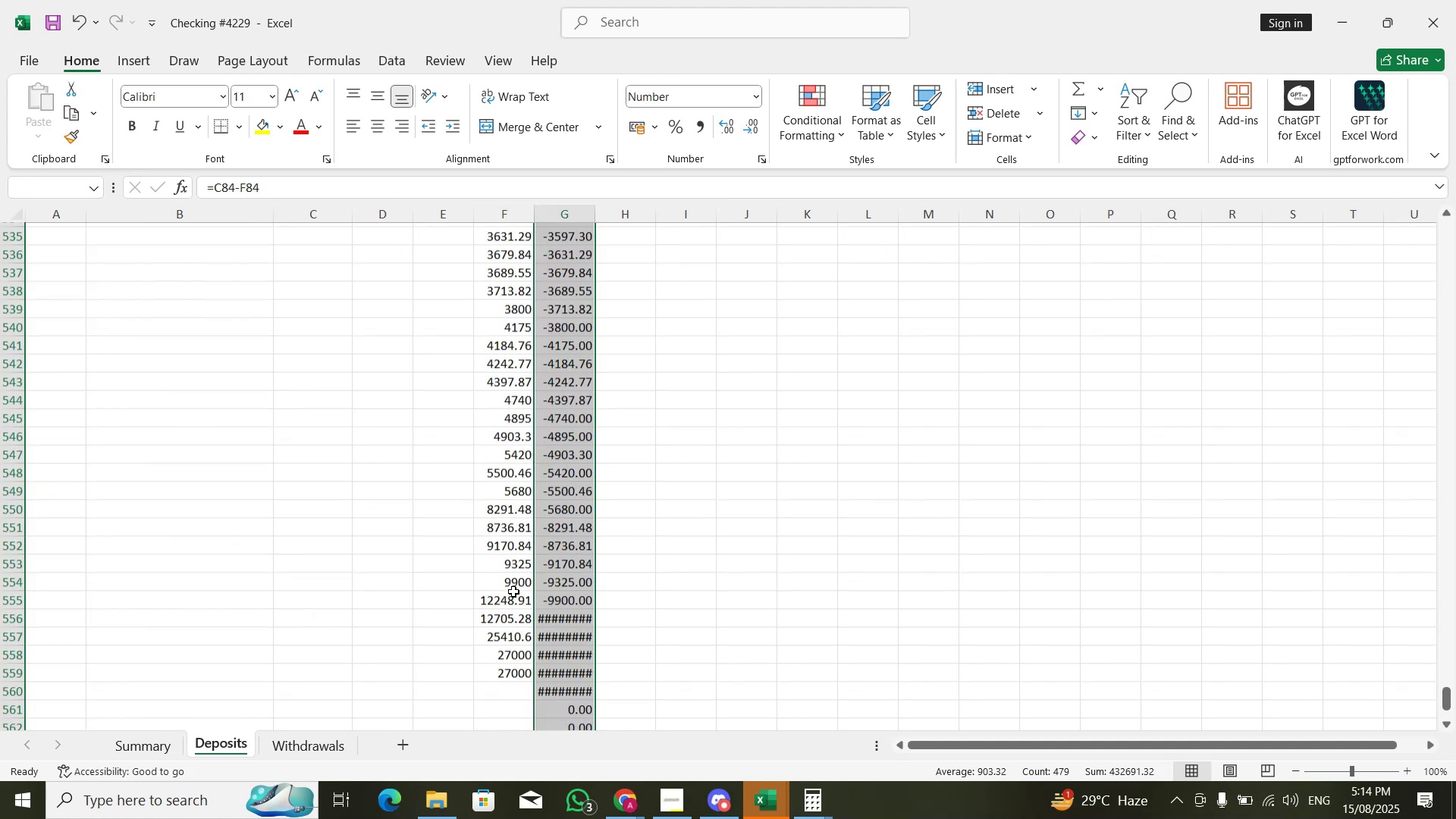 
key(Control+D)
 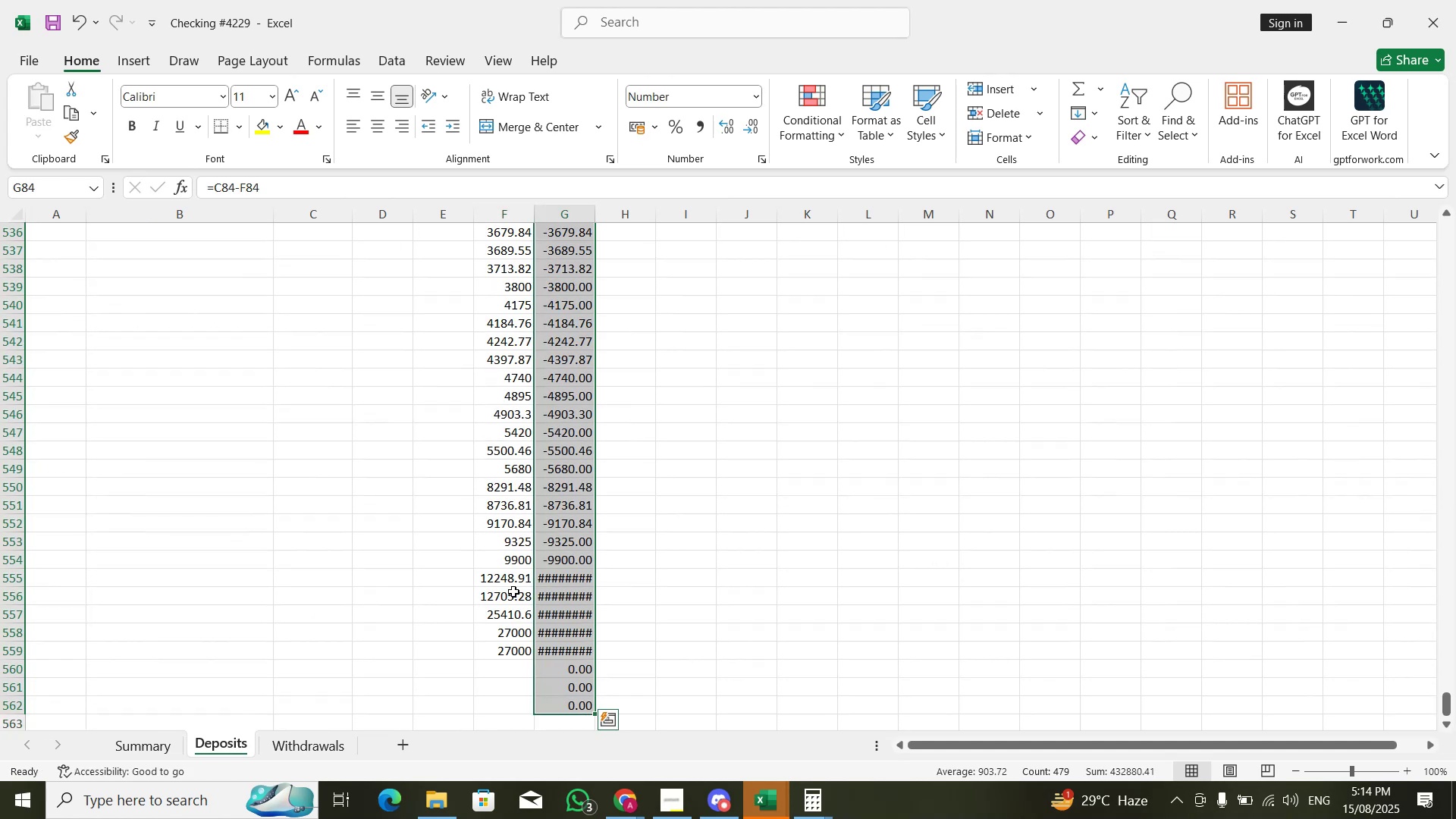 
hold_key(key=ArrowDown, duration=1.52)
 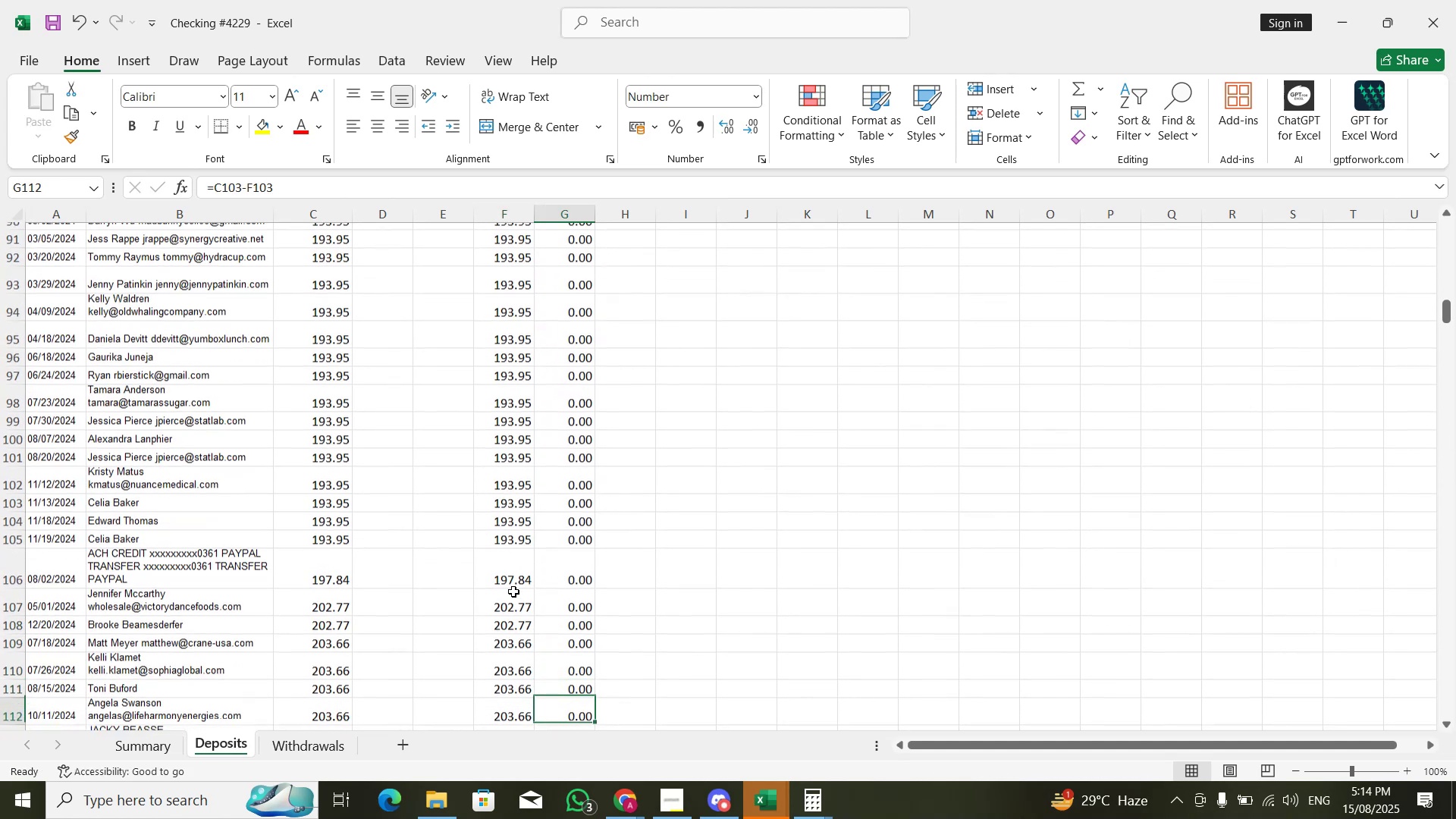 
hold_key(key=ArrowDown, duration=1.18)
 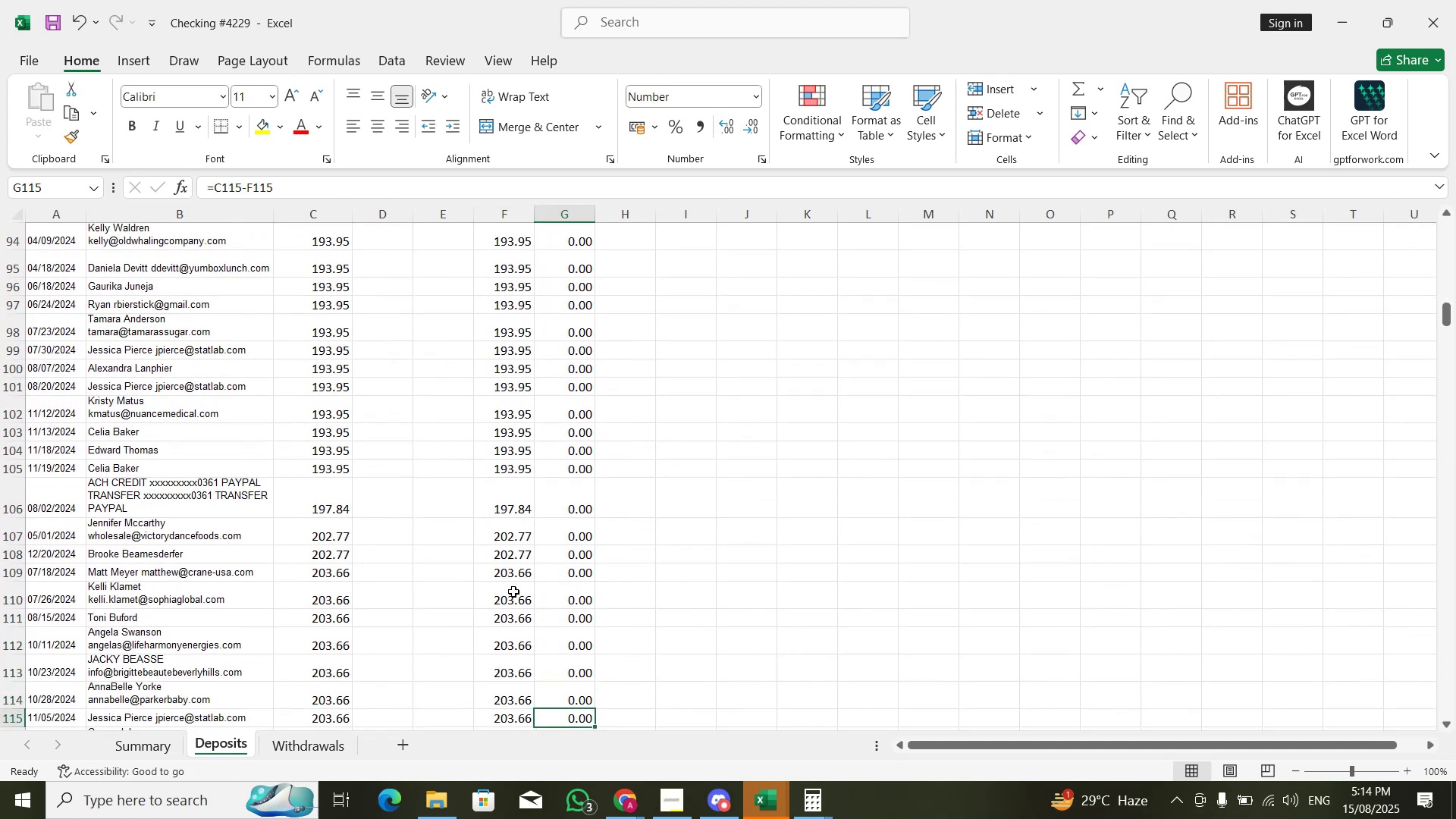 
scroll: coordinate [513, 529], scroll_direction: down, amount: 9.0
 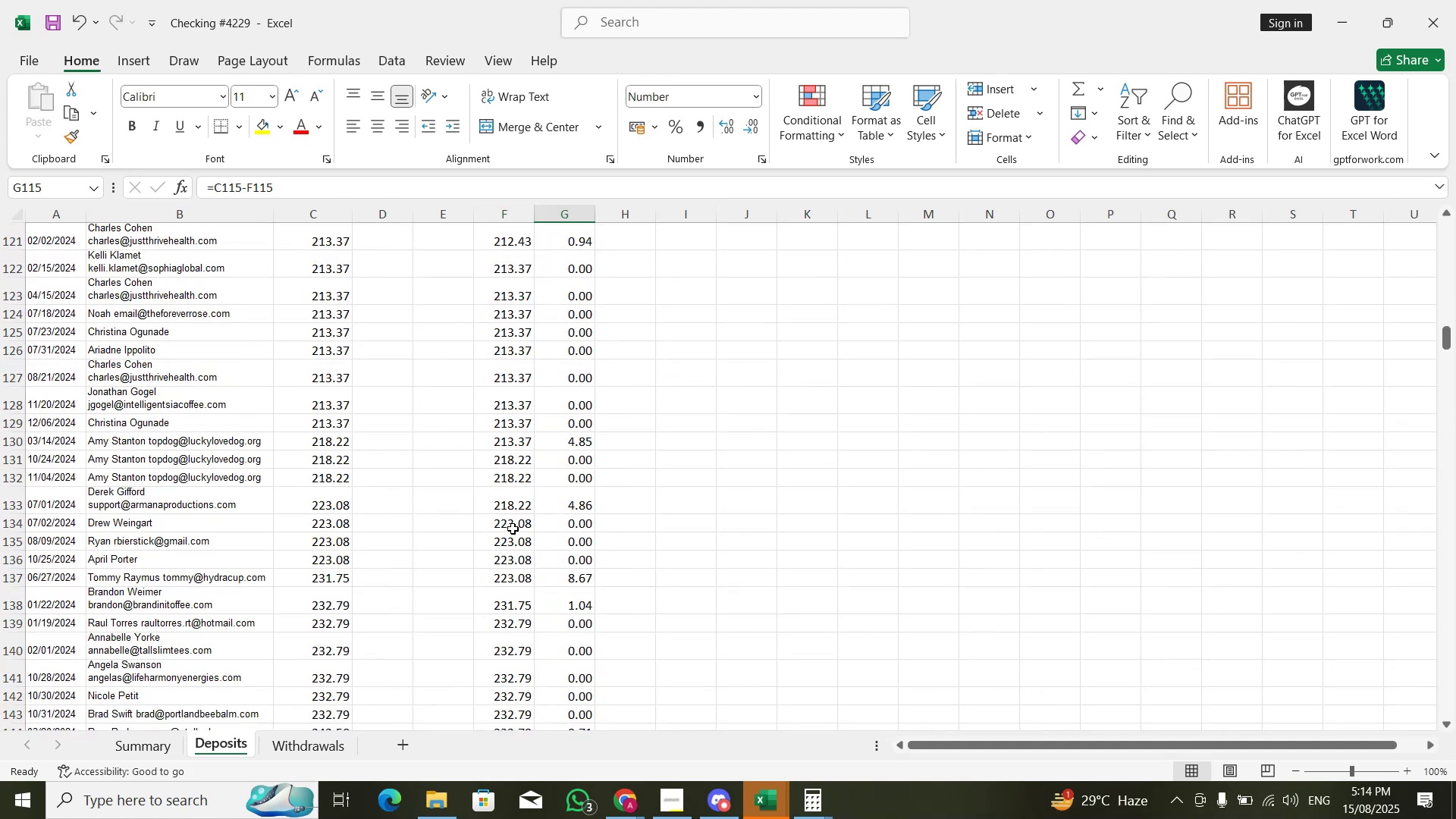 
scroll: coordinate [513, 529], scroll_direction: up, amount: 3.0
 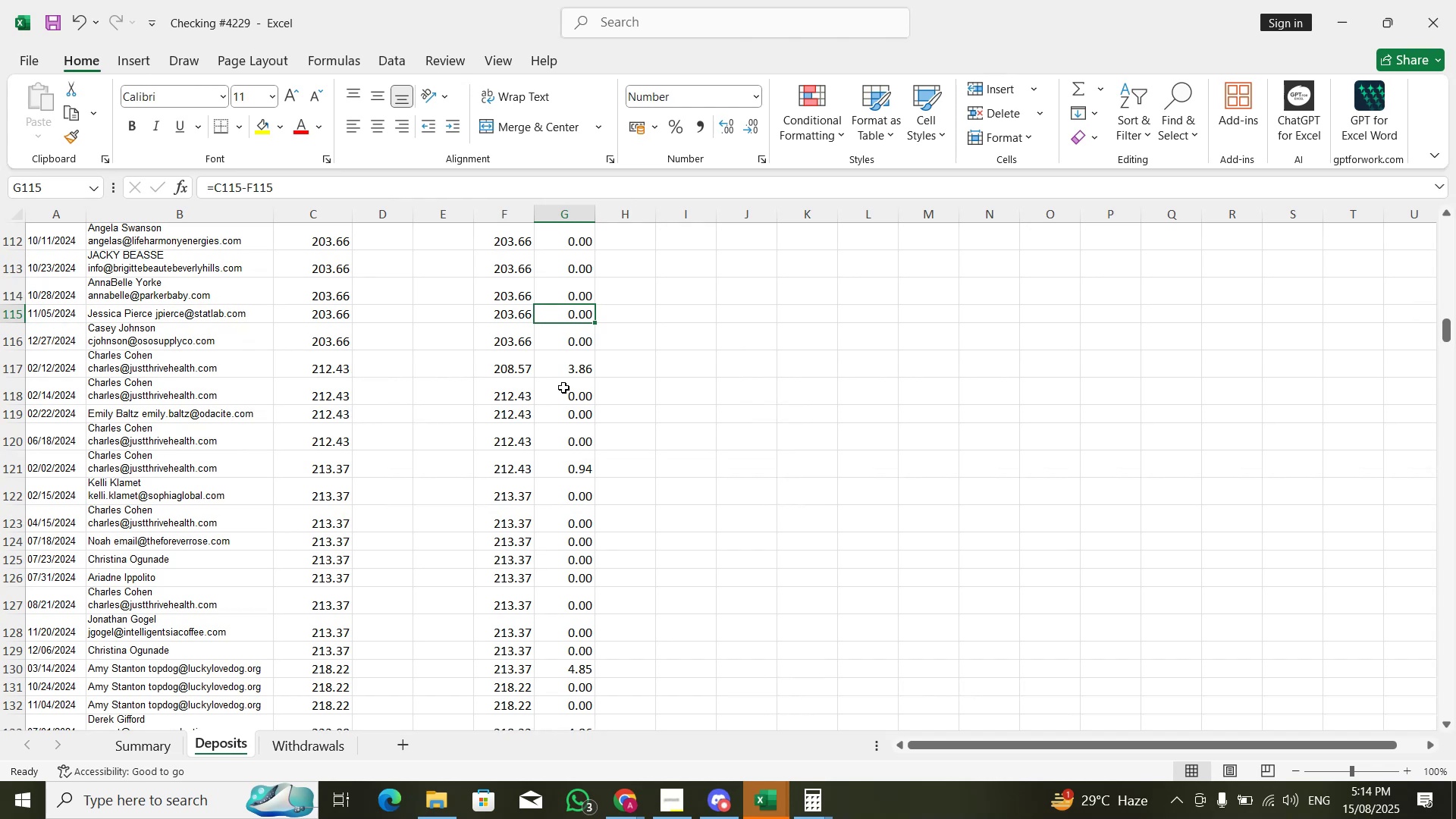 
left_click([514, 361])
 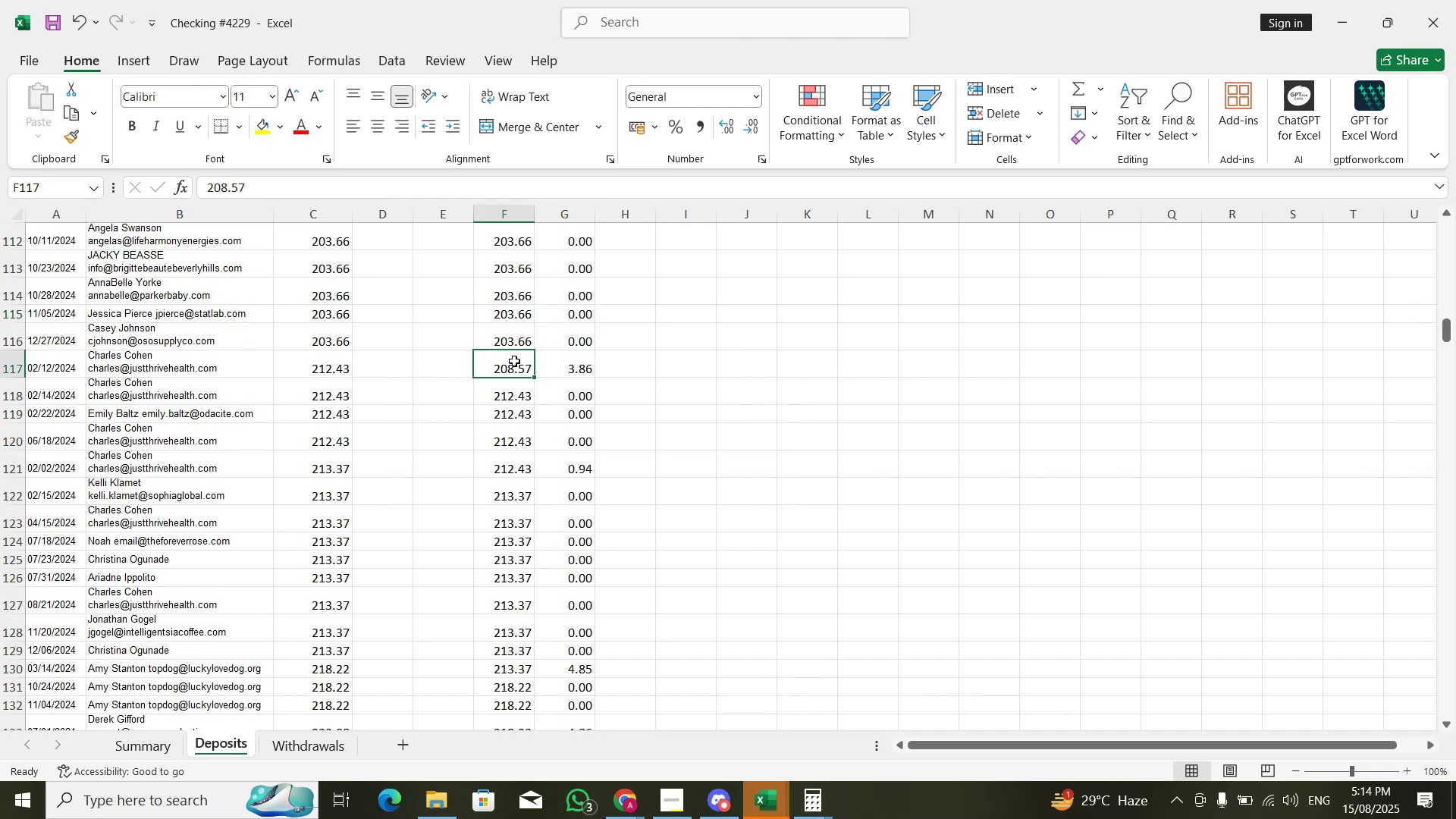 
key(Control+ControlLeft)
 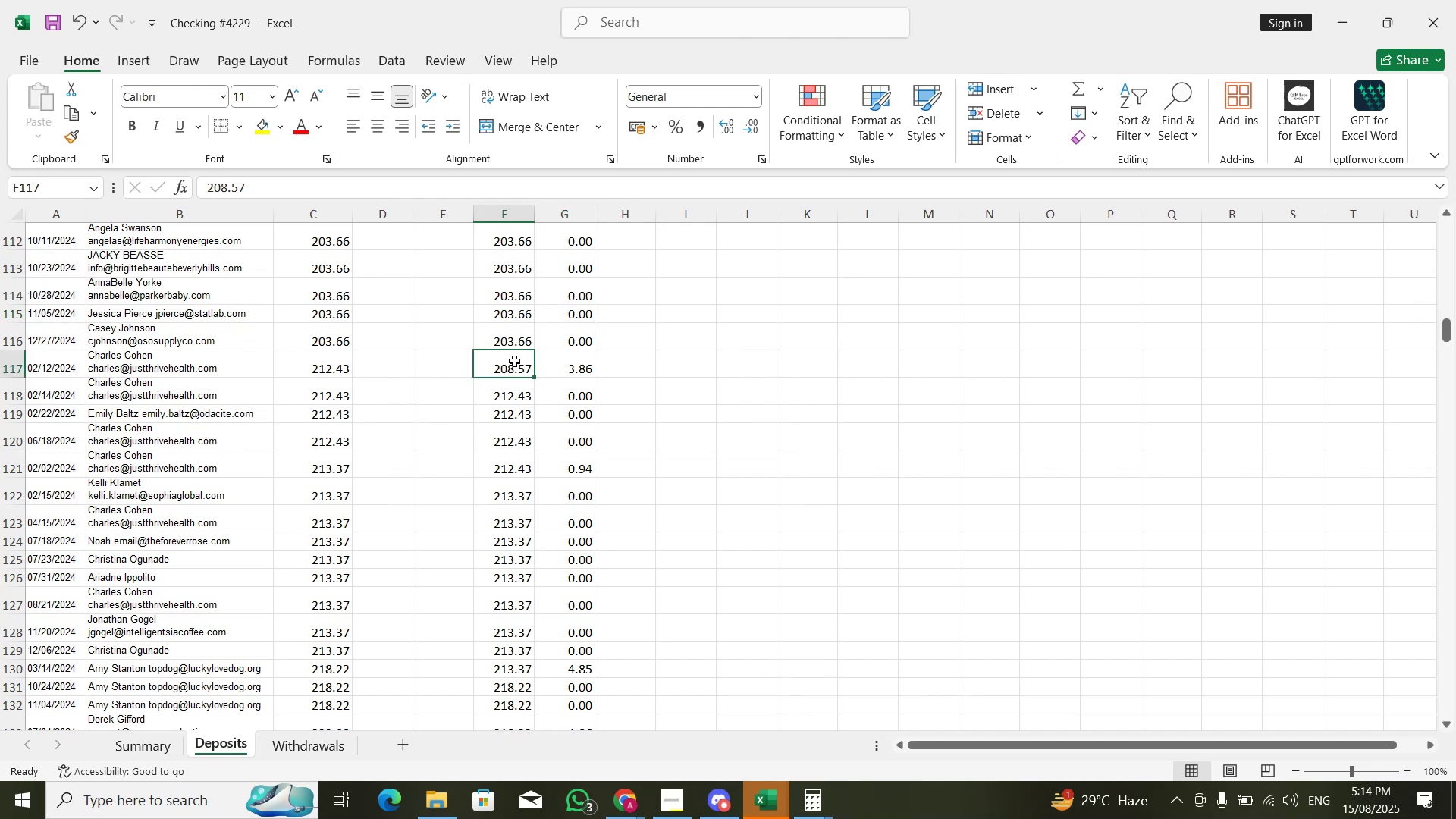 
key(Control+C)
 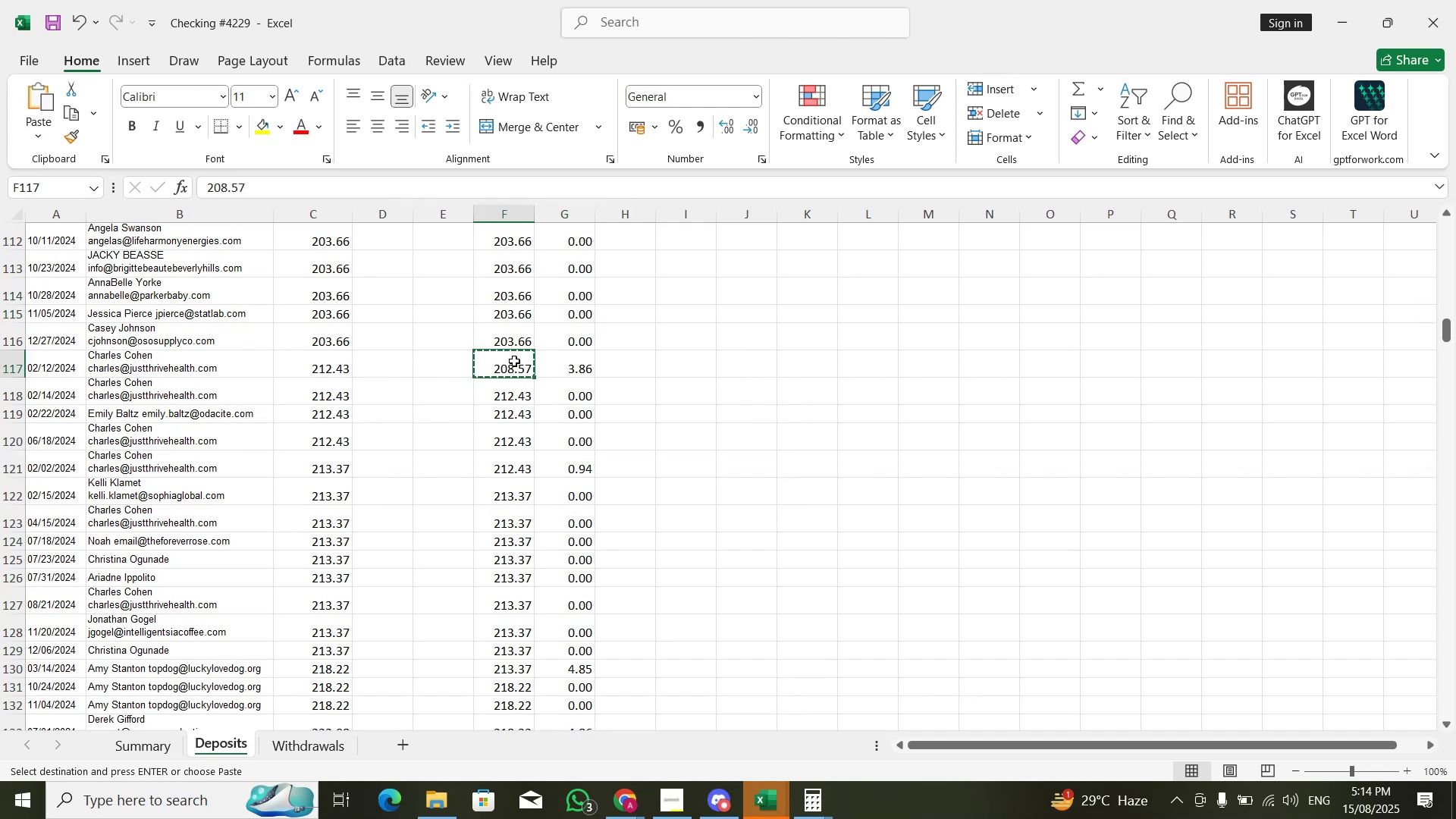 
key(Alt+AltLeft)
 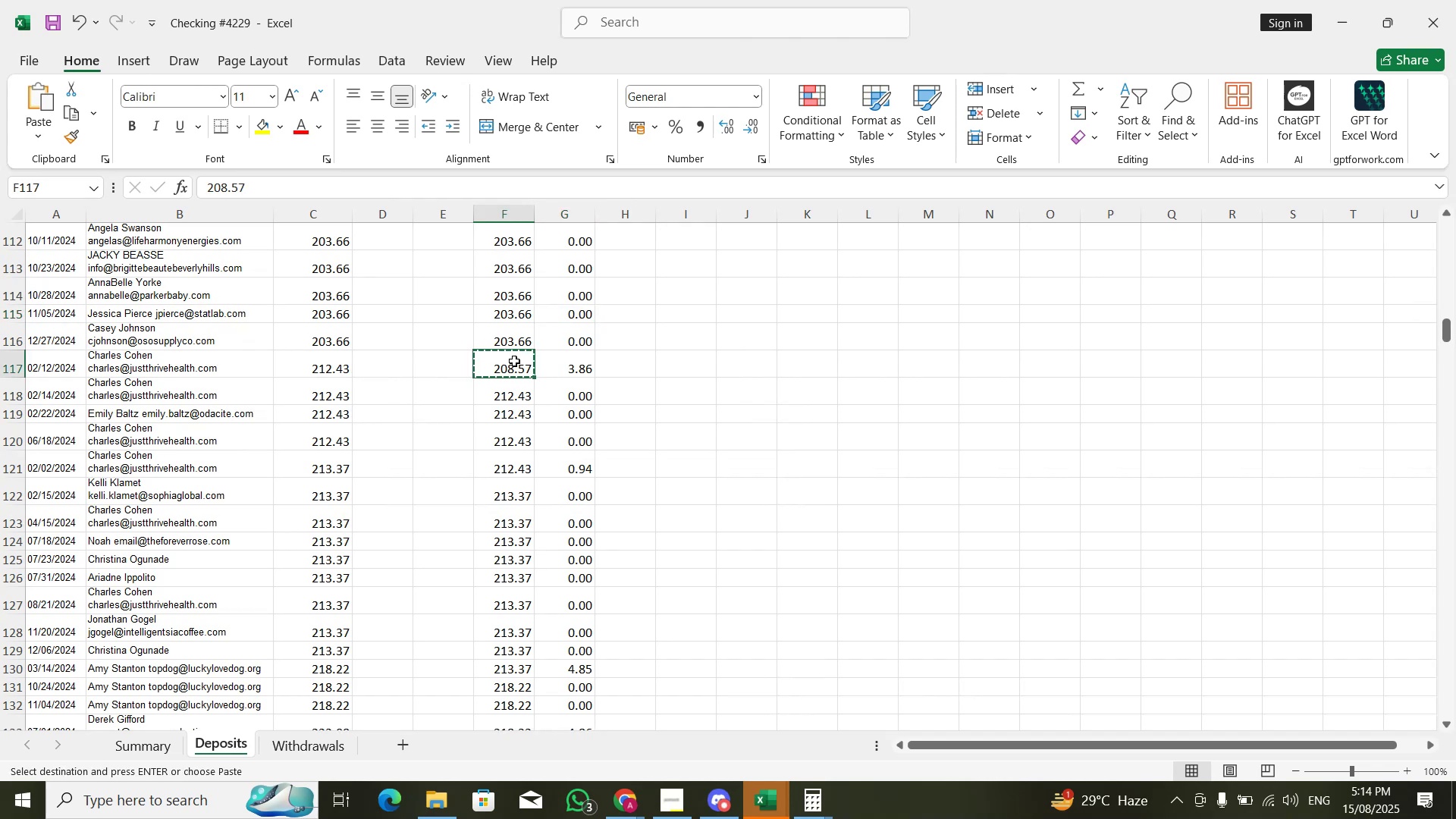 
key(Alt+Tab)
 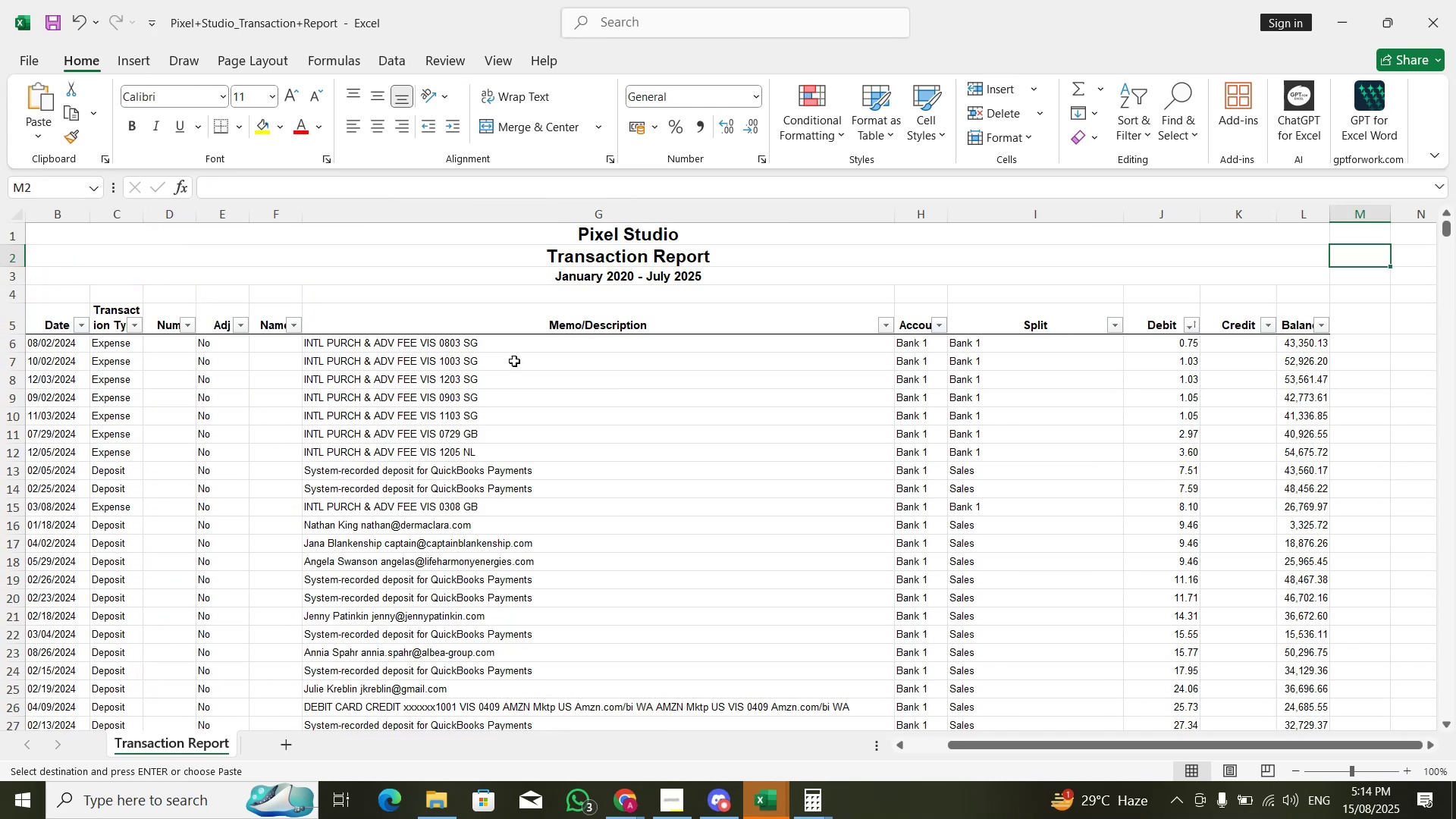 
key(Control+F)
 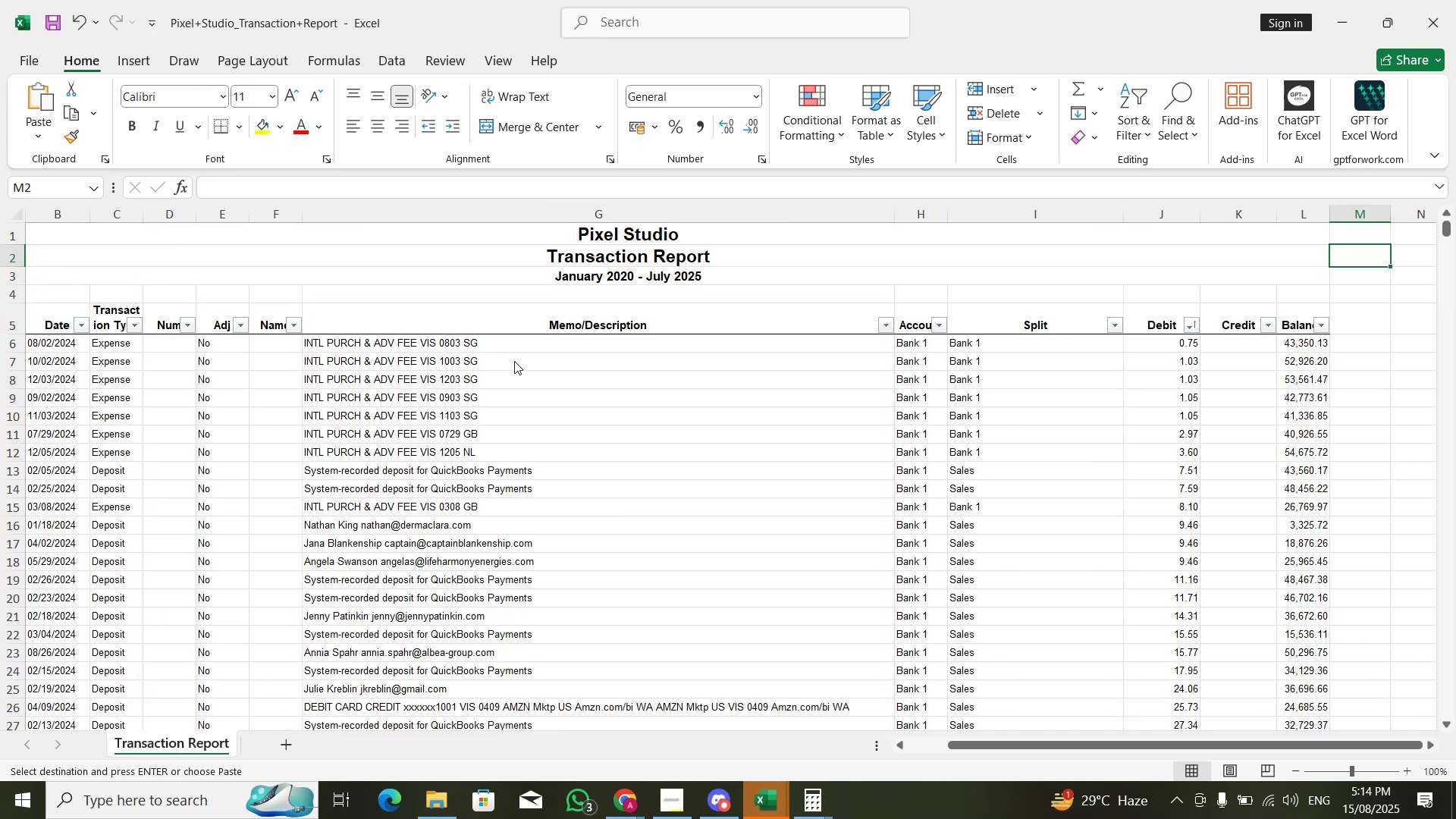 
key(Control+V)
 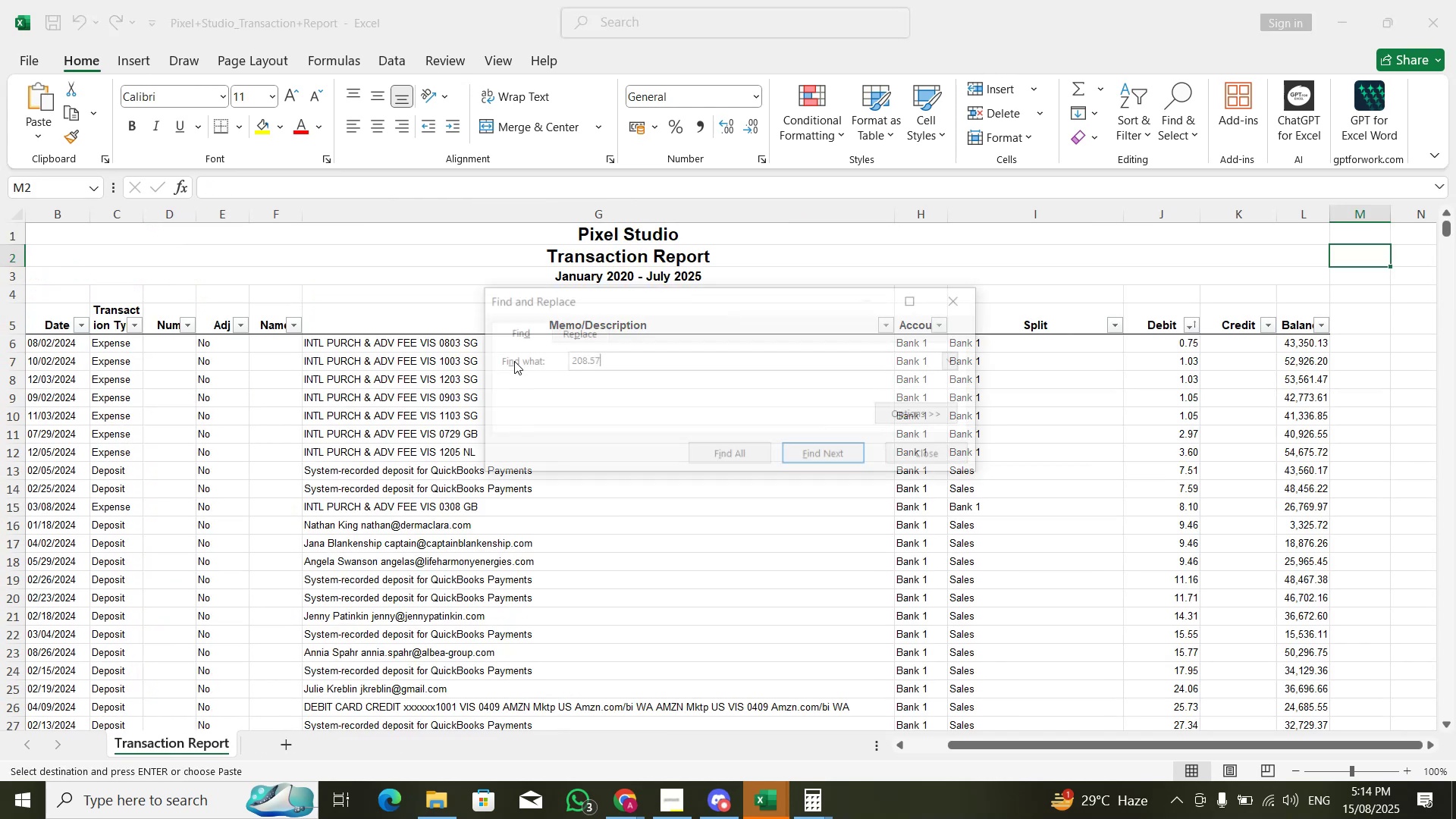 
key(NumpadEnter)
 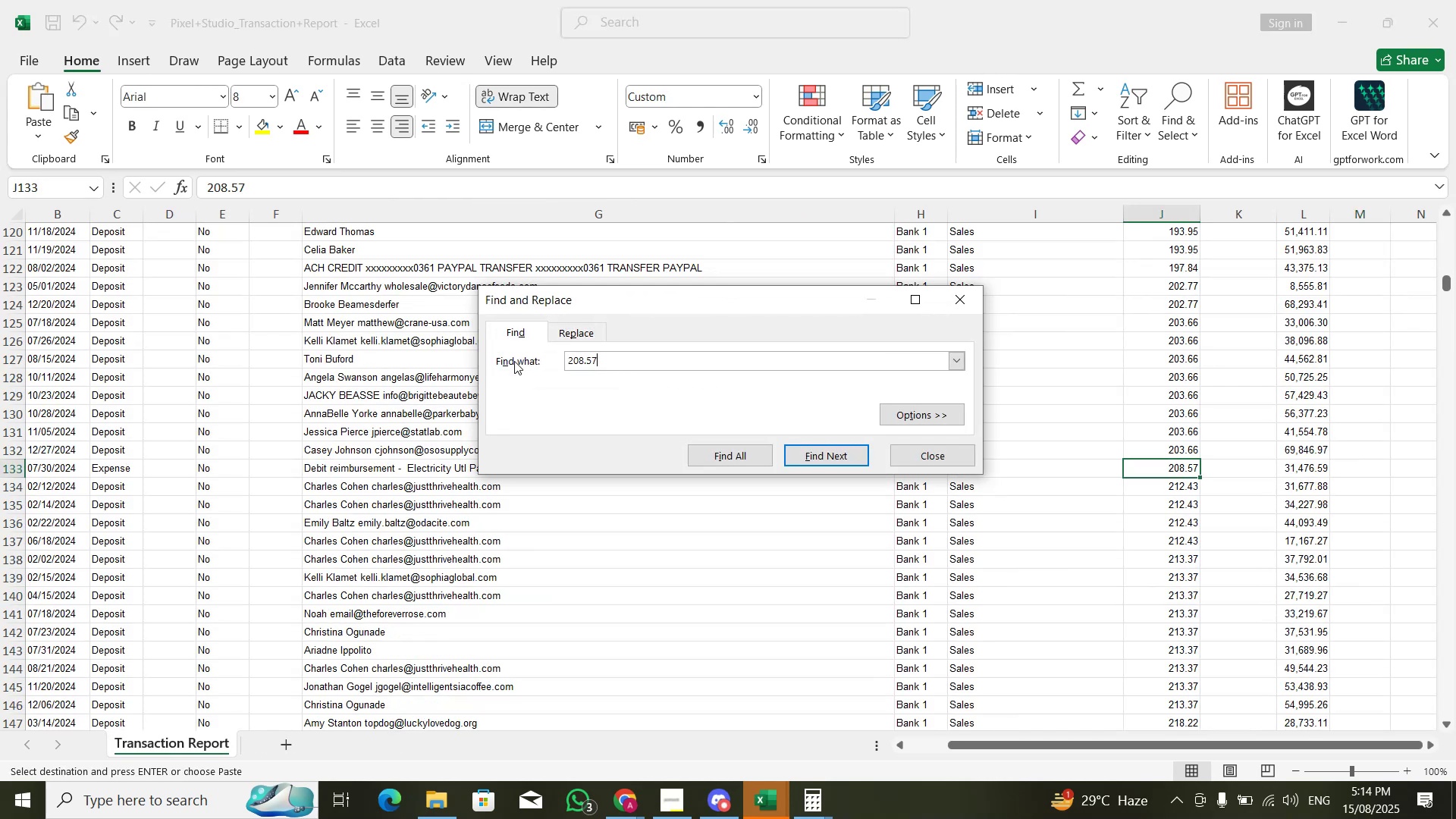 
key(Escape)
 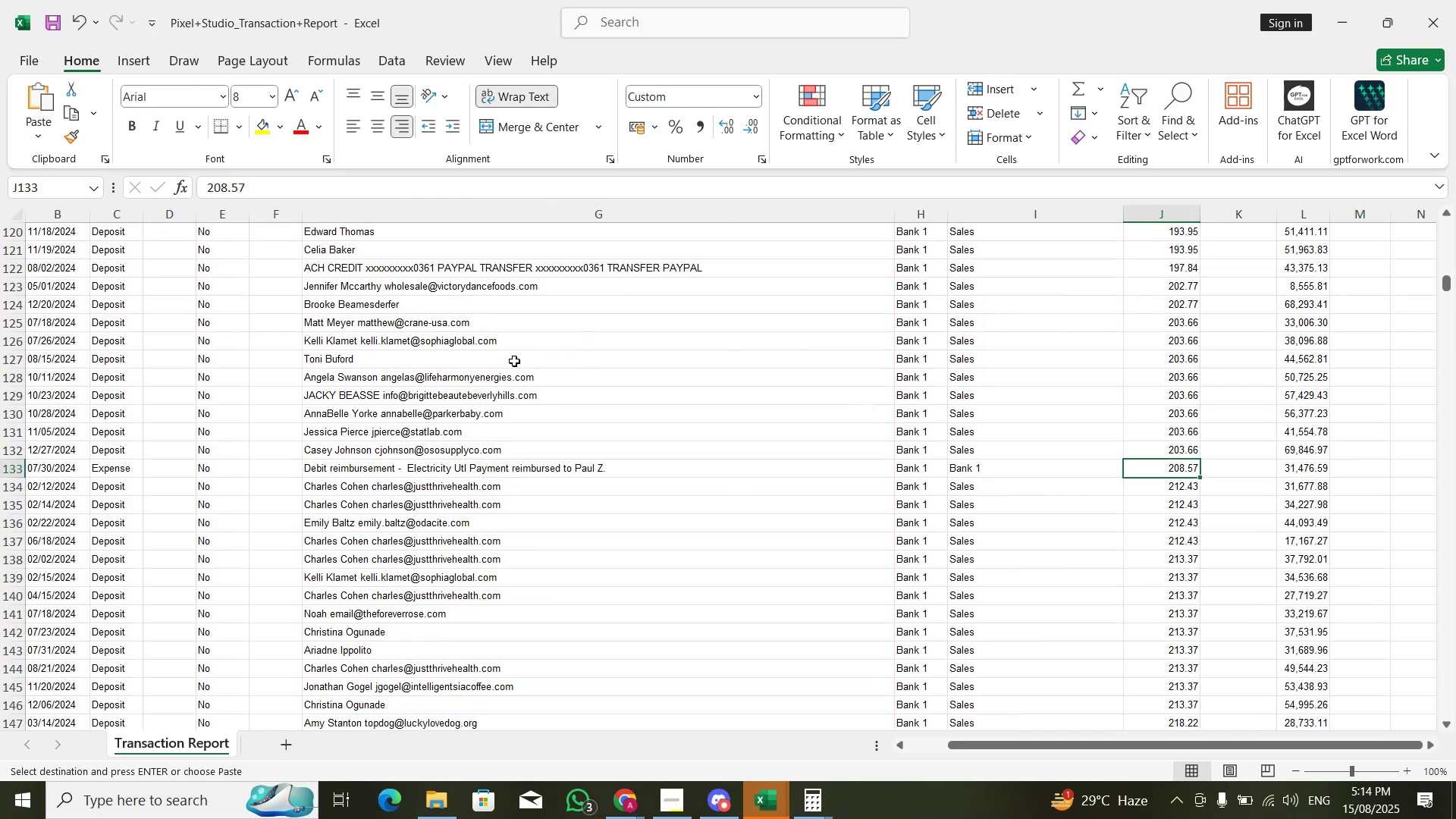 
key(Shift+ShiftLeft)
 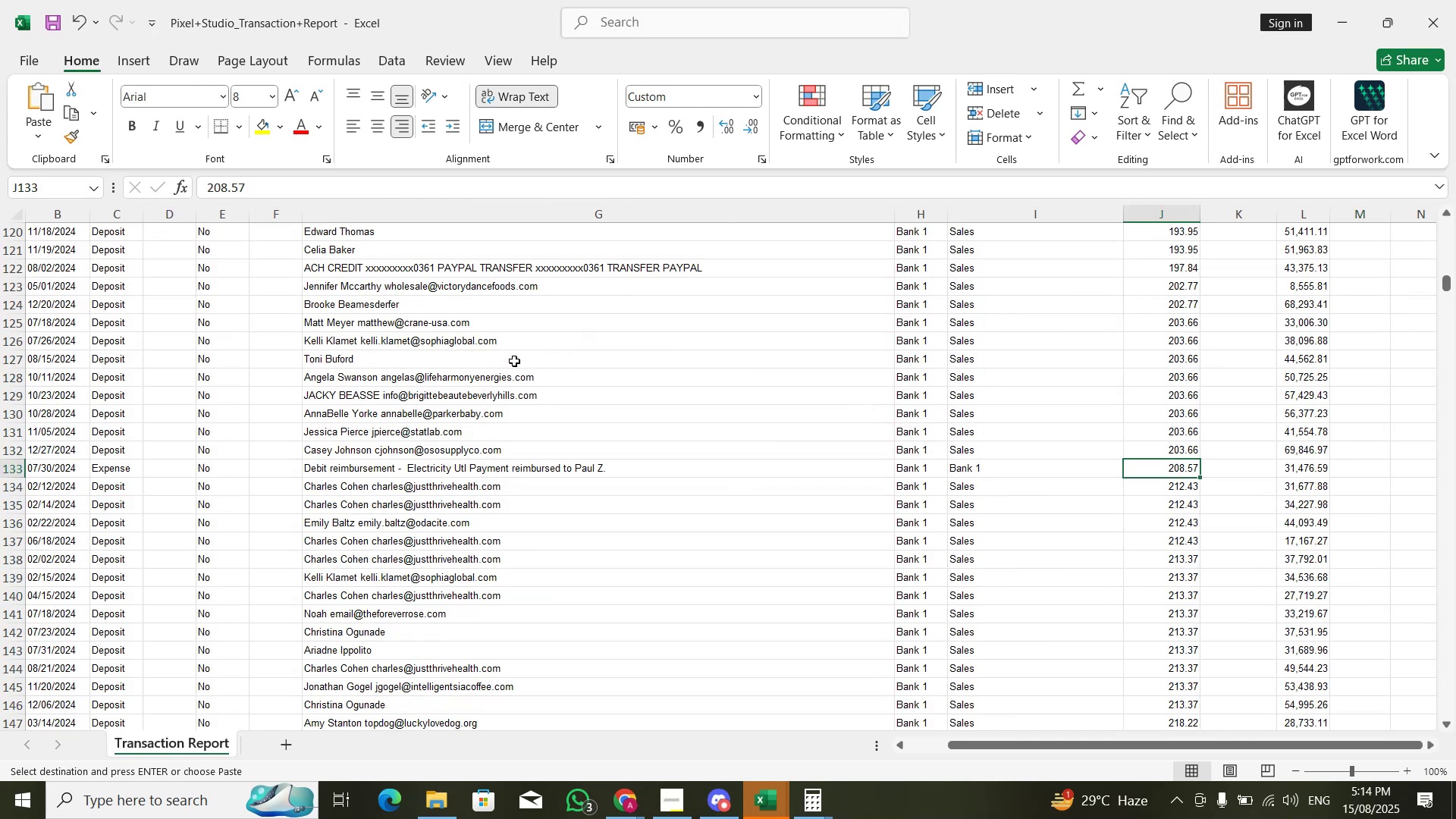 
key(Space)
 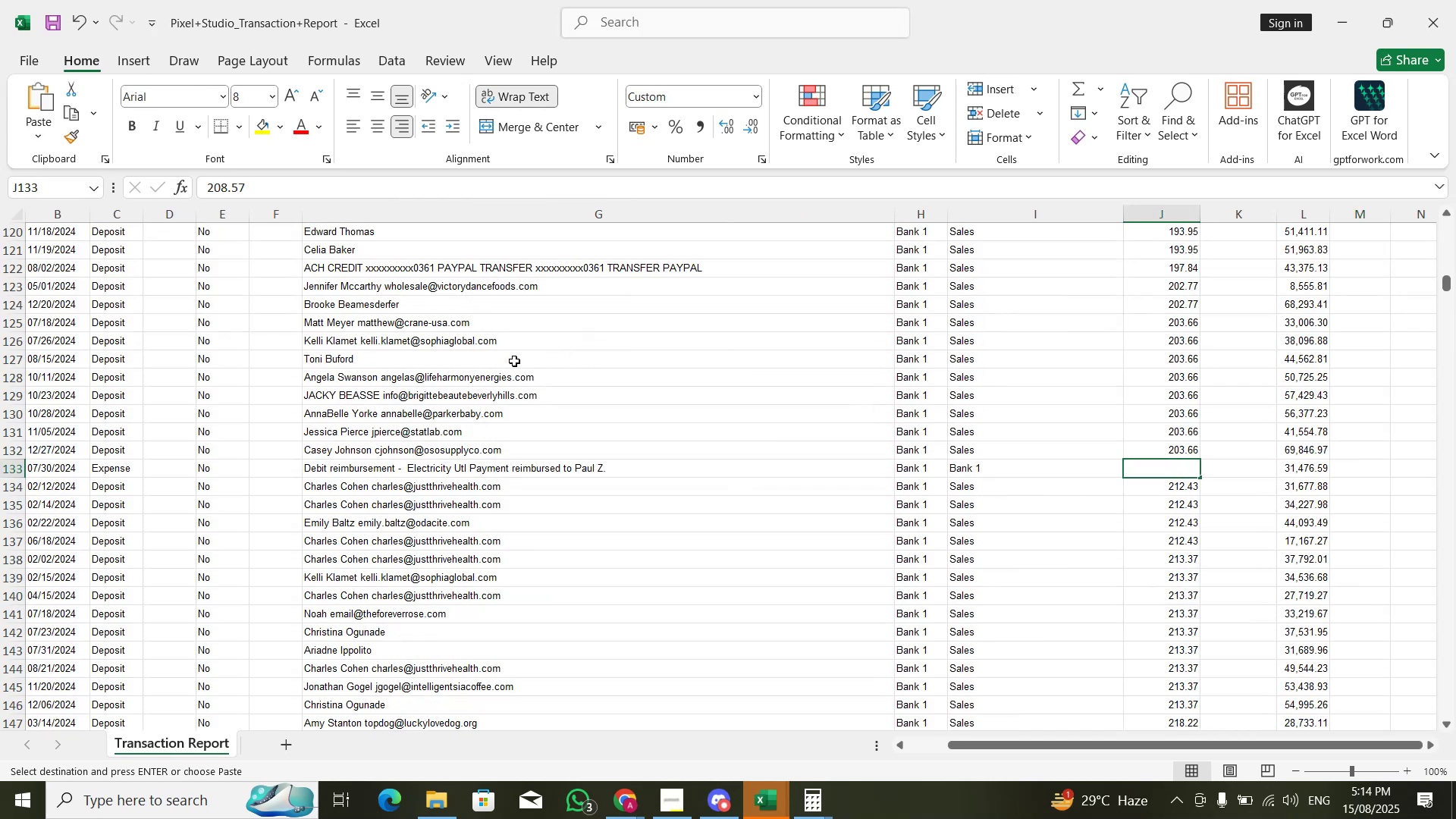 
key(Shift+ShiftLeft)
 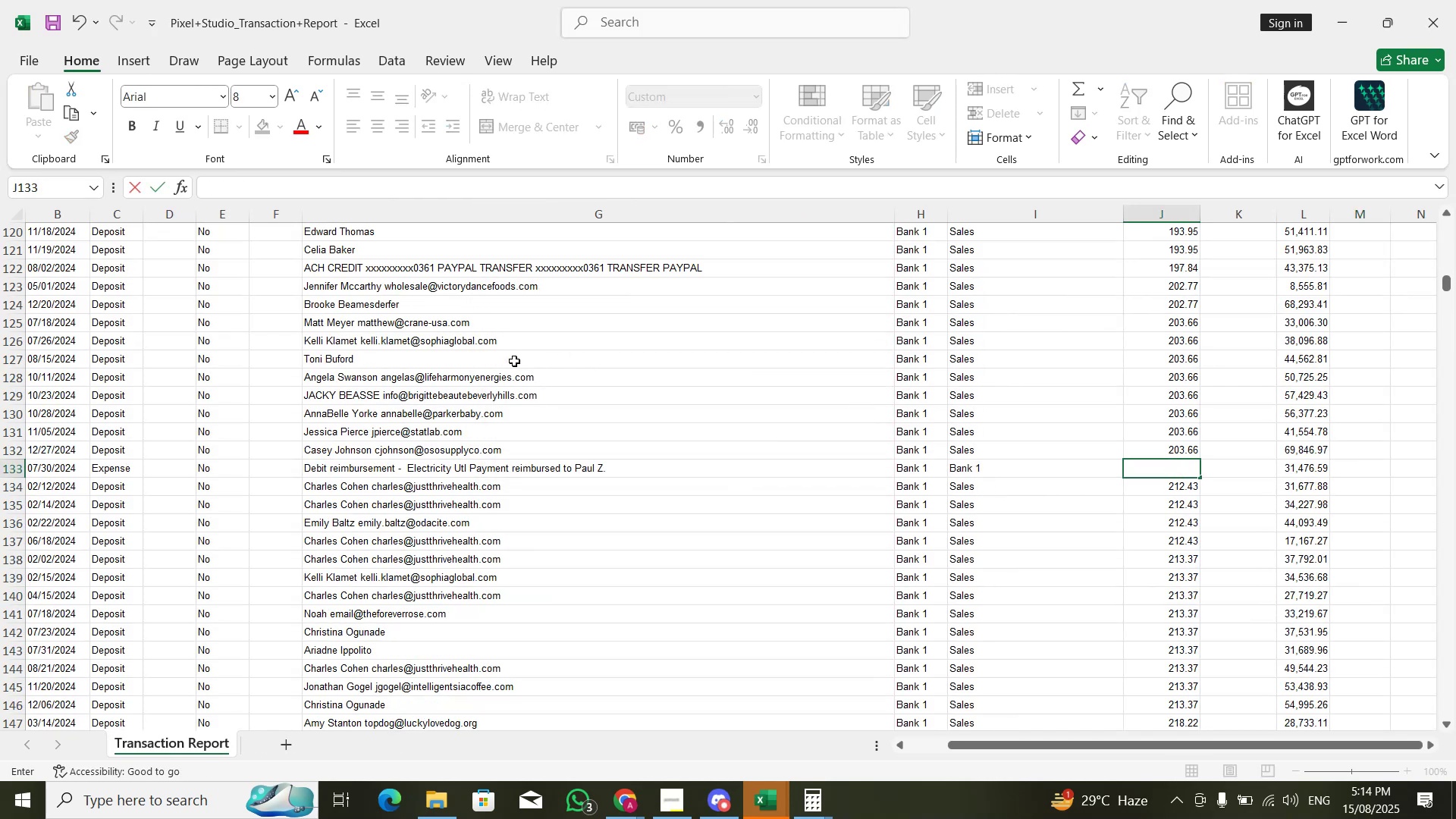 
key(Control+Z)
 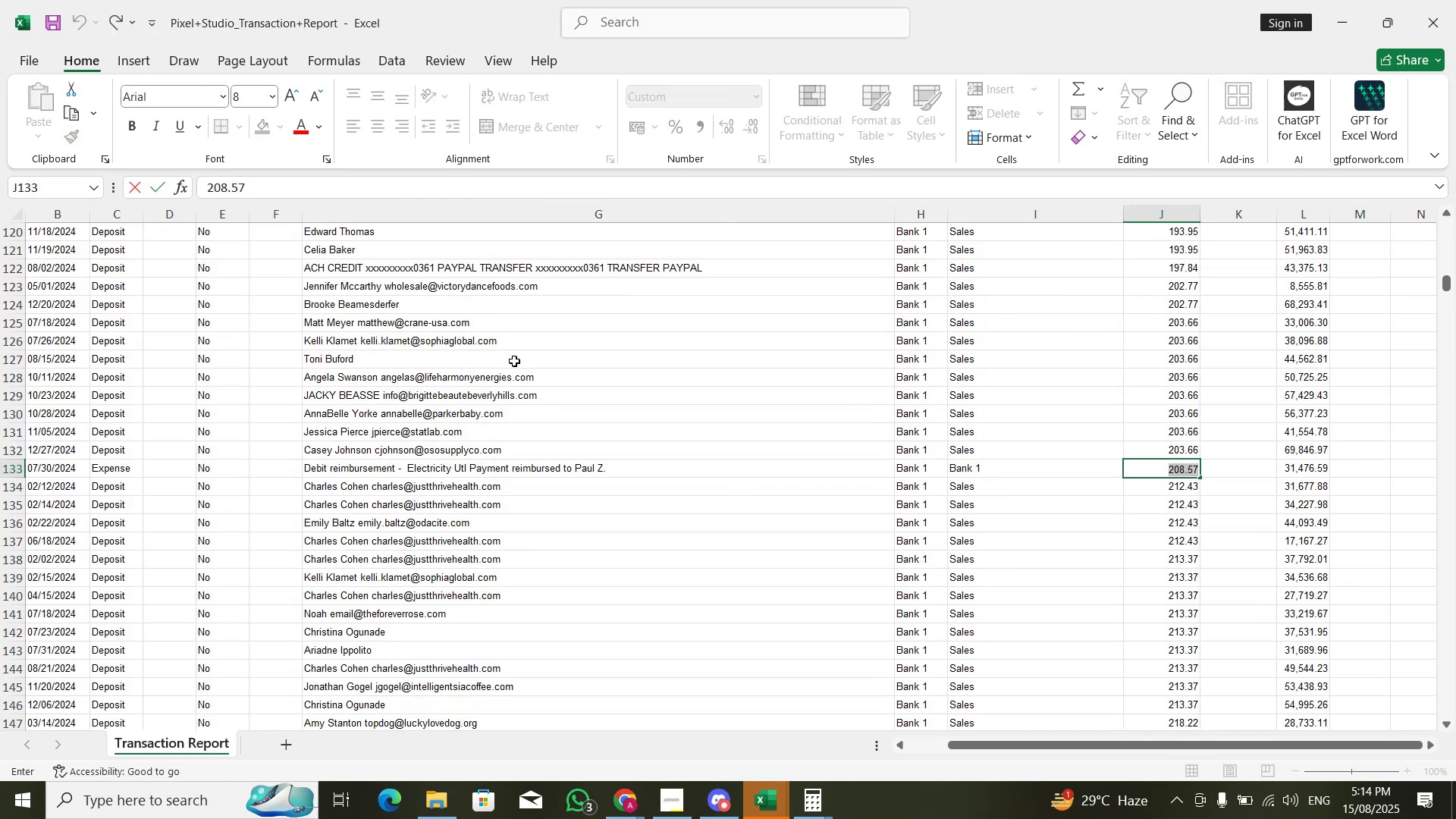 
key(Escape)
 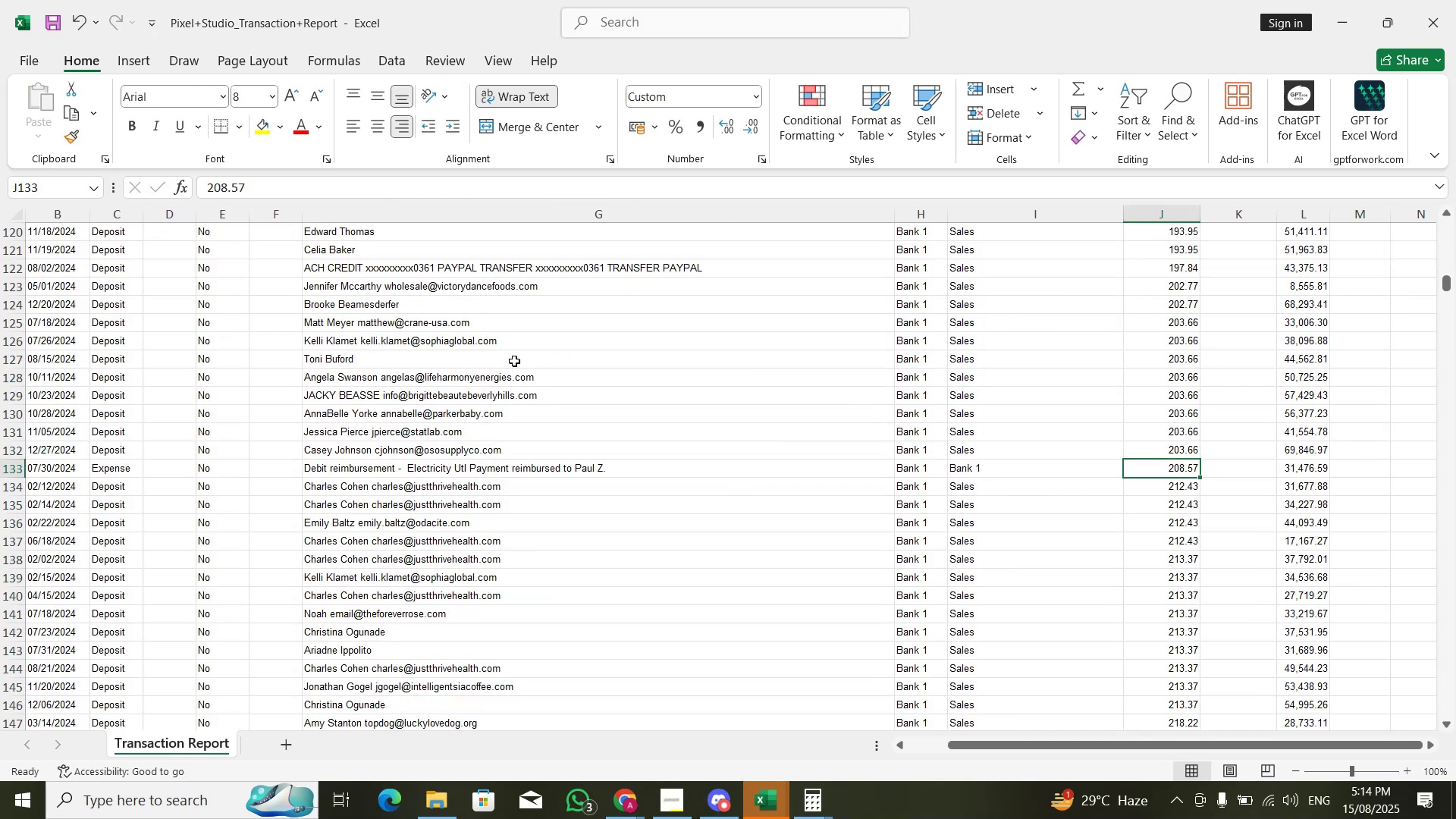 
key(ArrowLeft)
 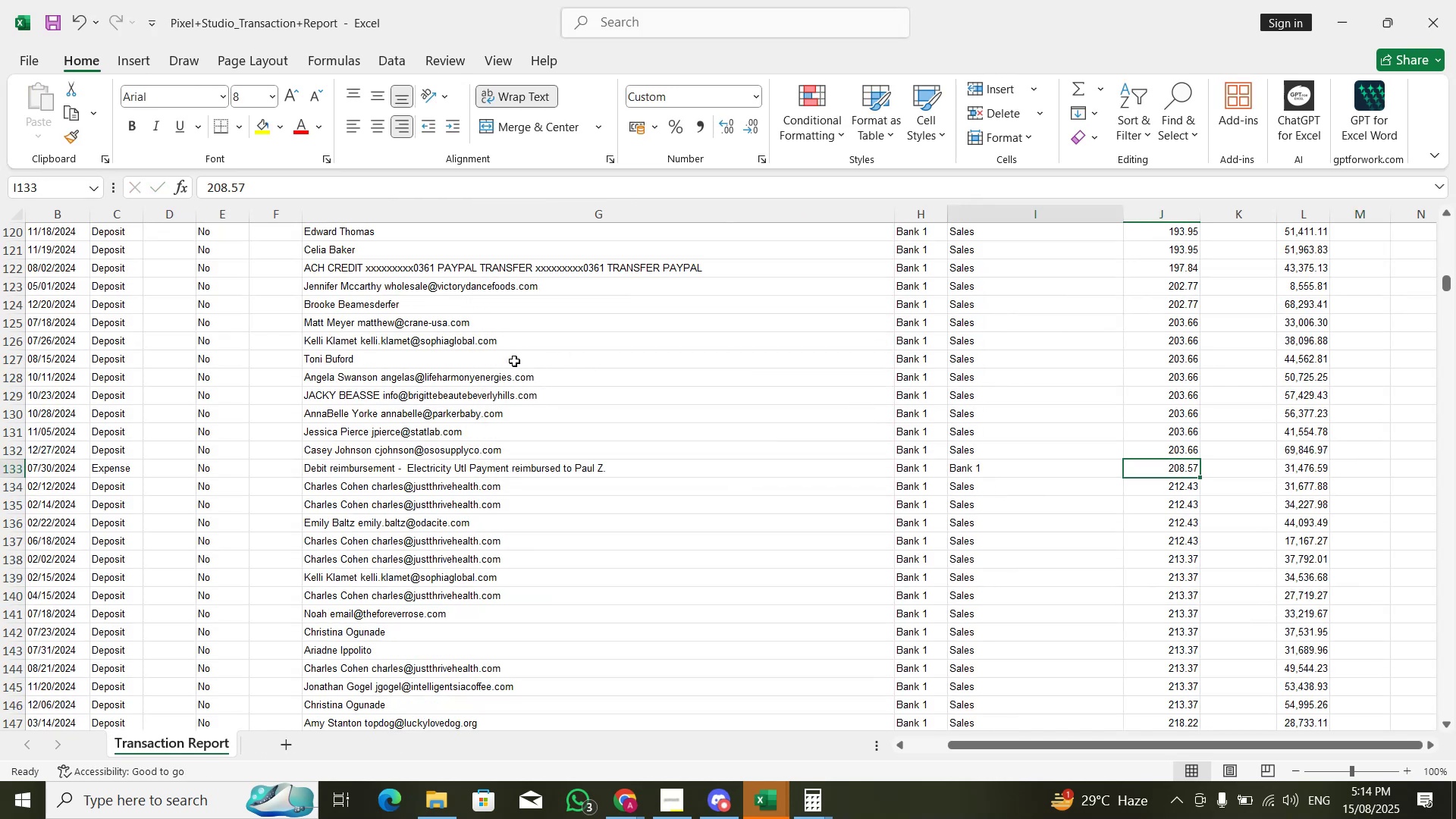 
key(ArrowLeft)
 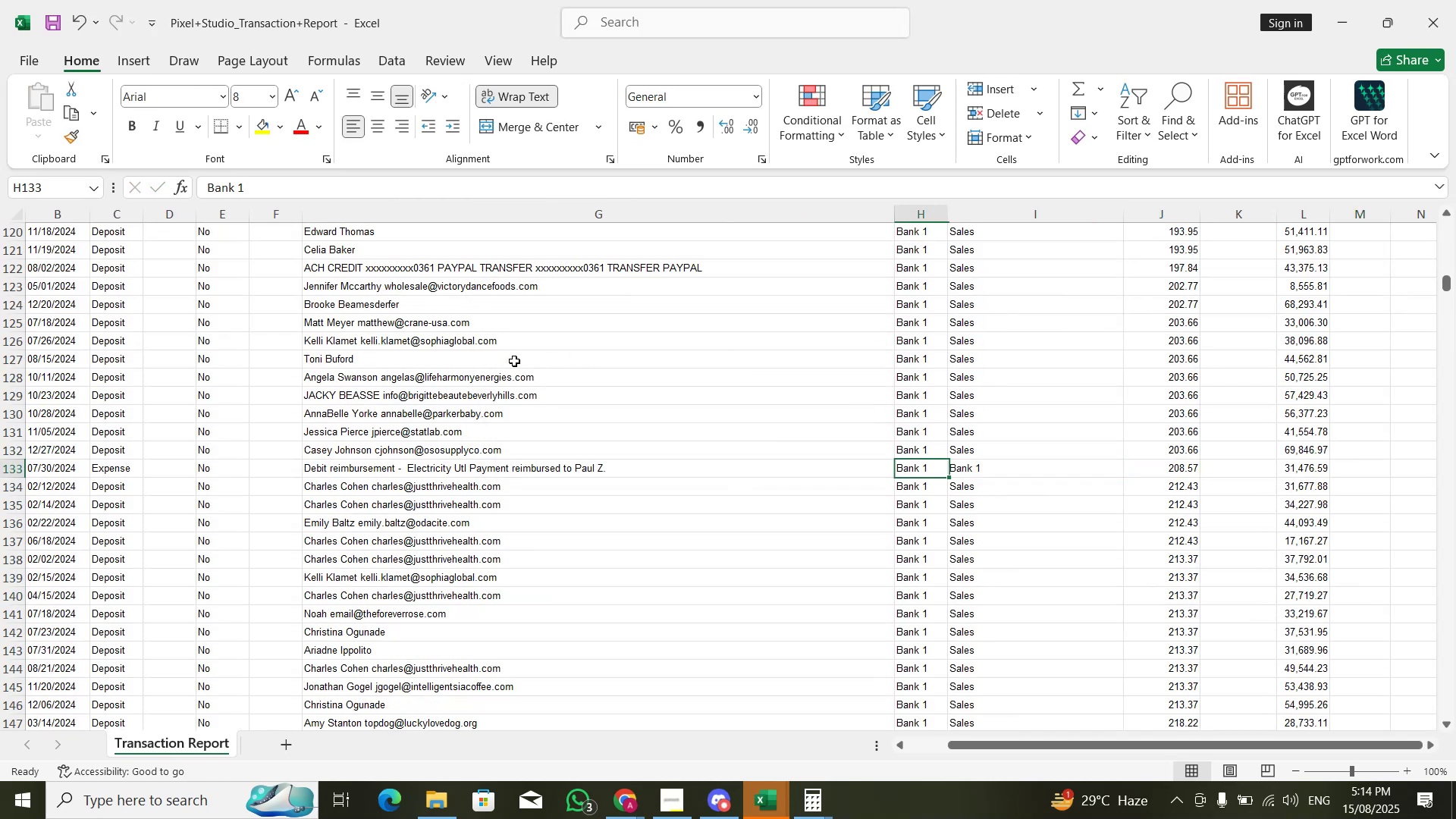 
key(ArrowLeft)
 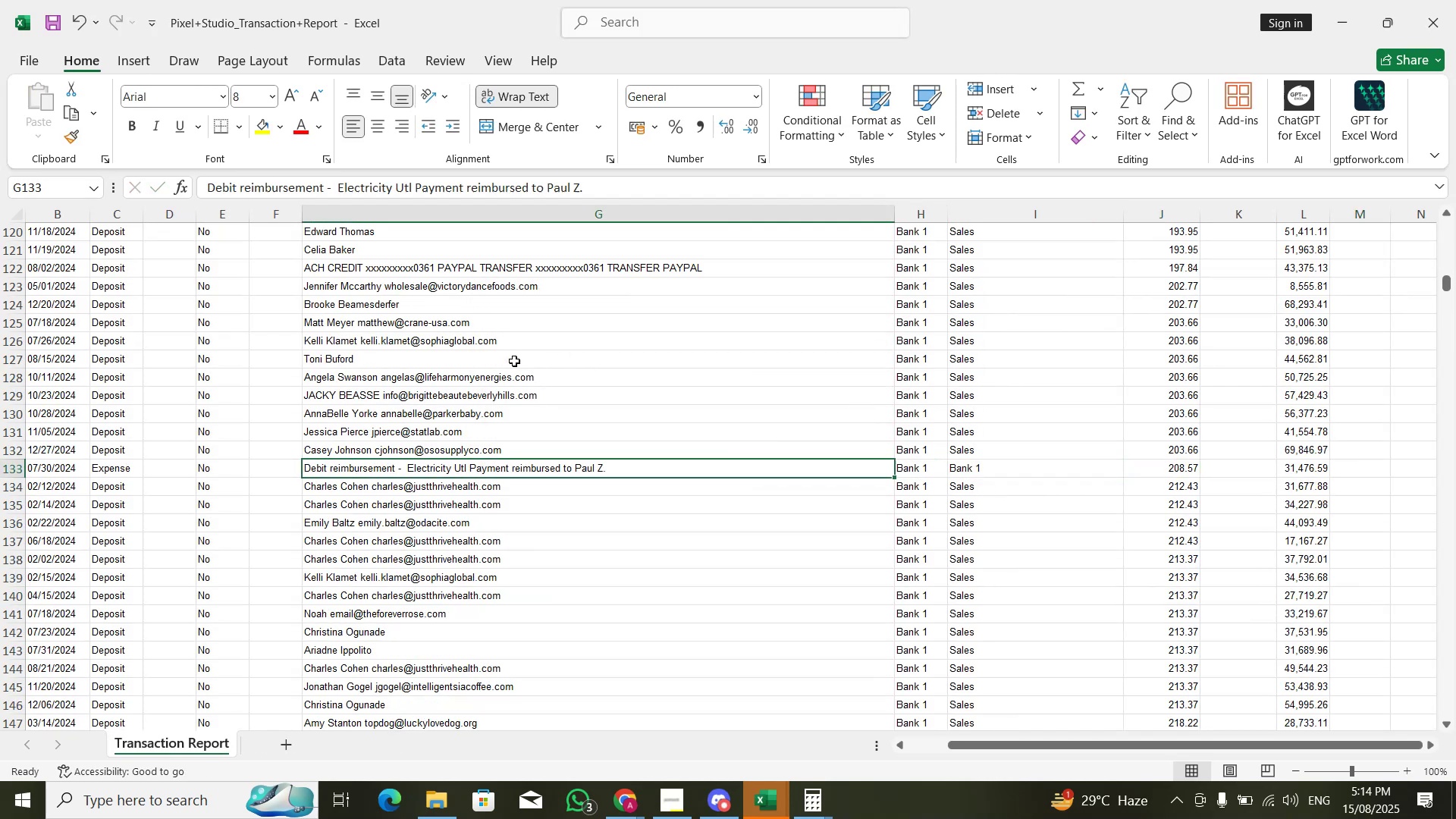 
key(Control+C)
 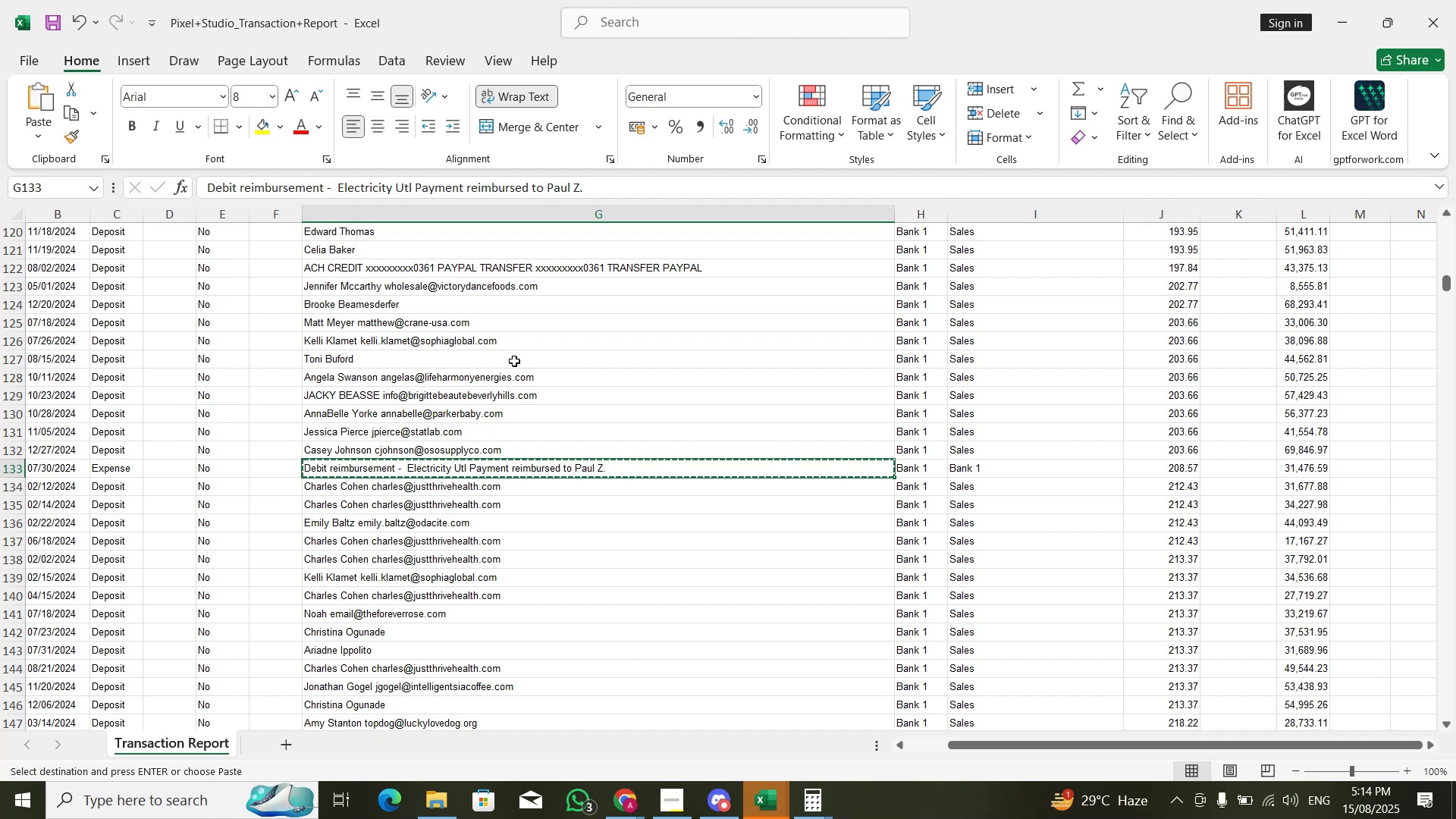 
key(Alt+AltLeft)
 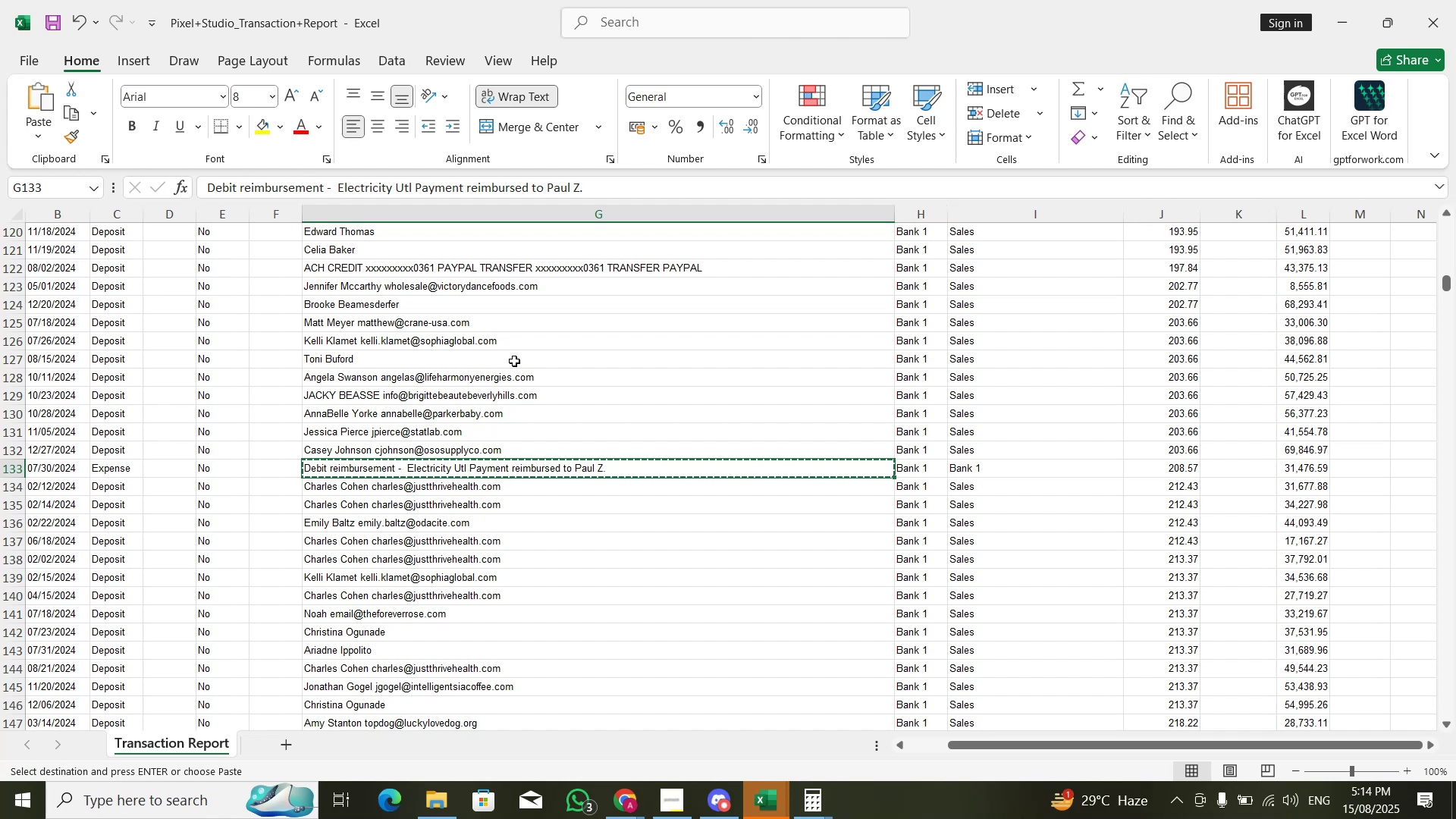 
key(Alt+Tab)
 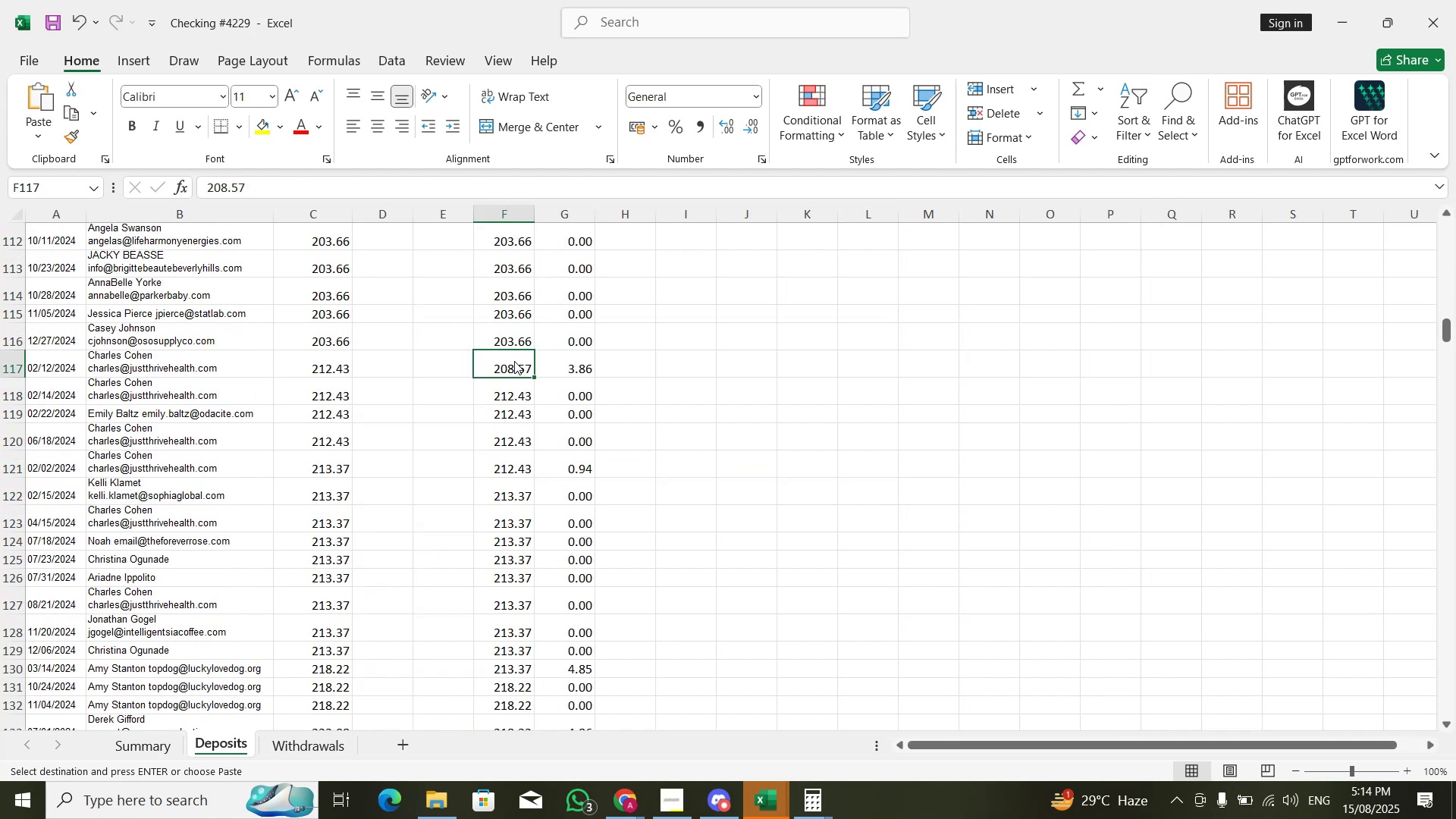 
key(ArrowRight)
 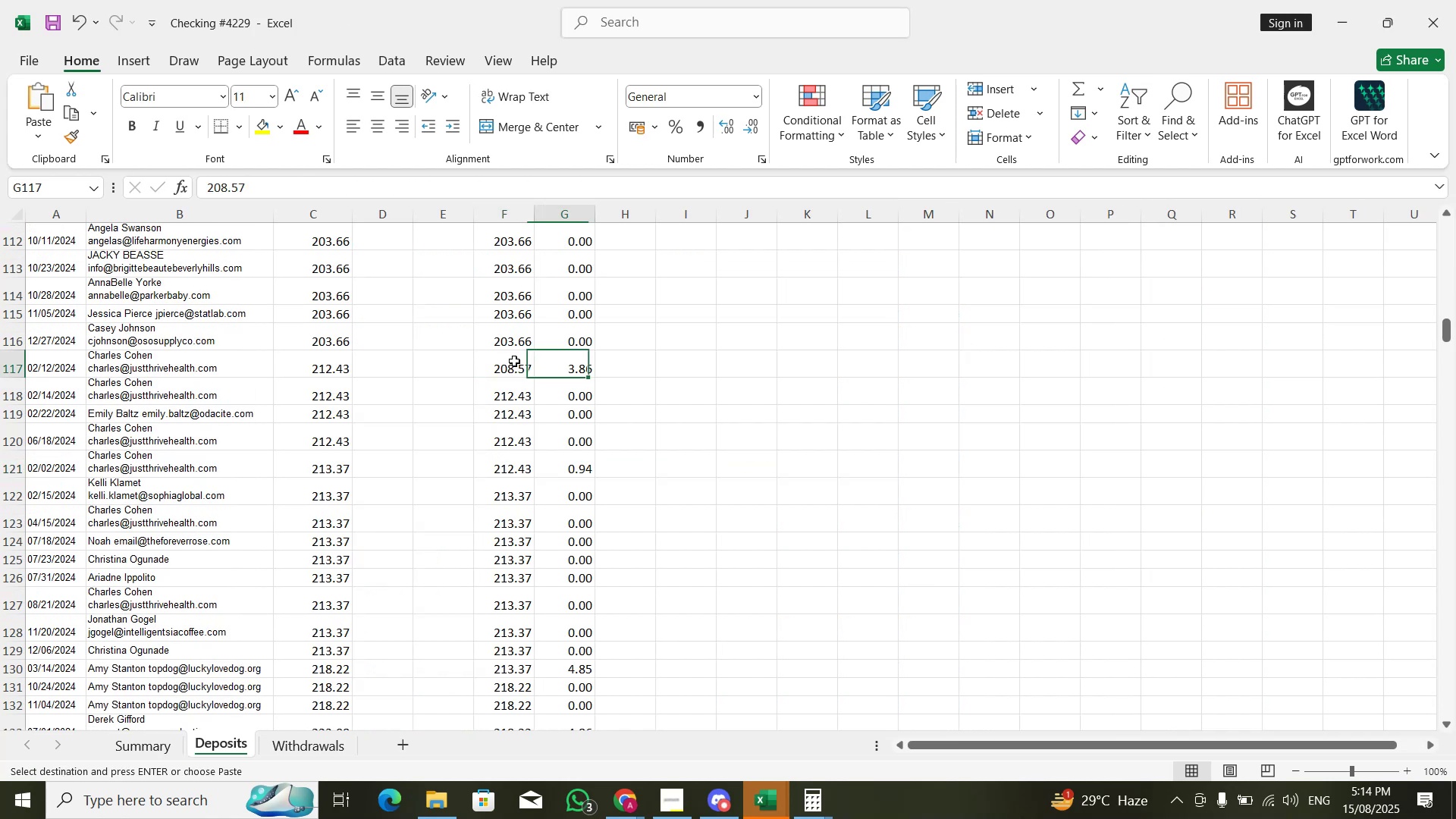 
key(ArrowRight)
 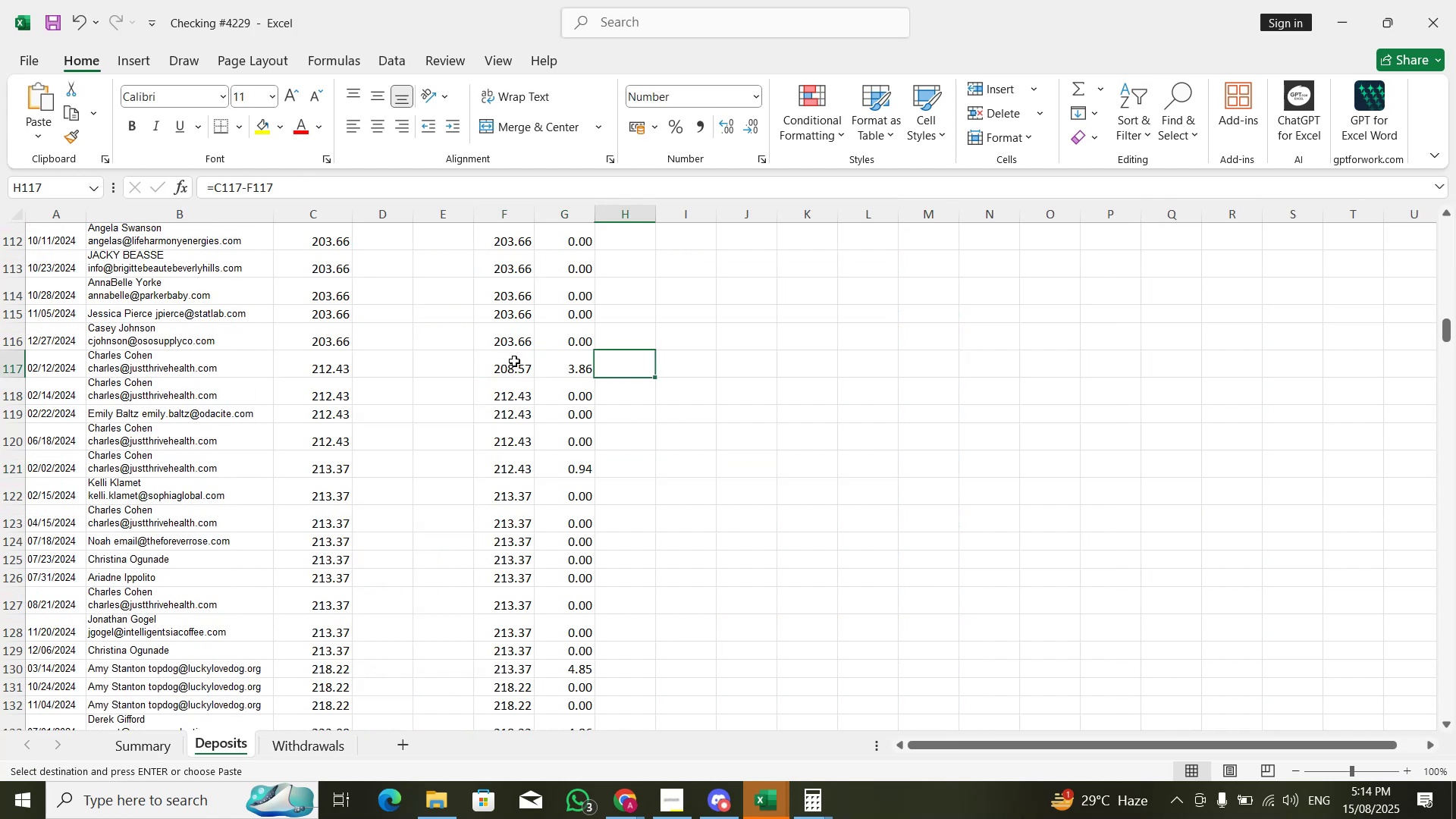 
key(ArrowRight)
 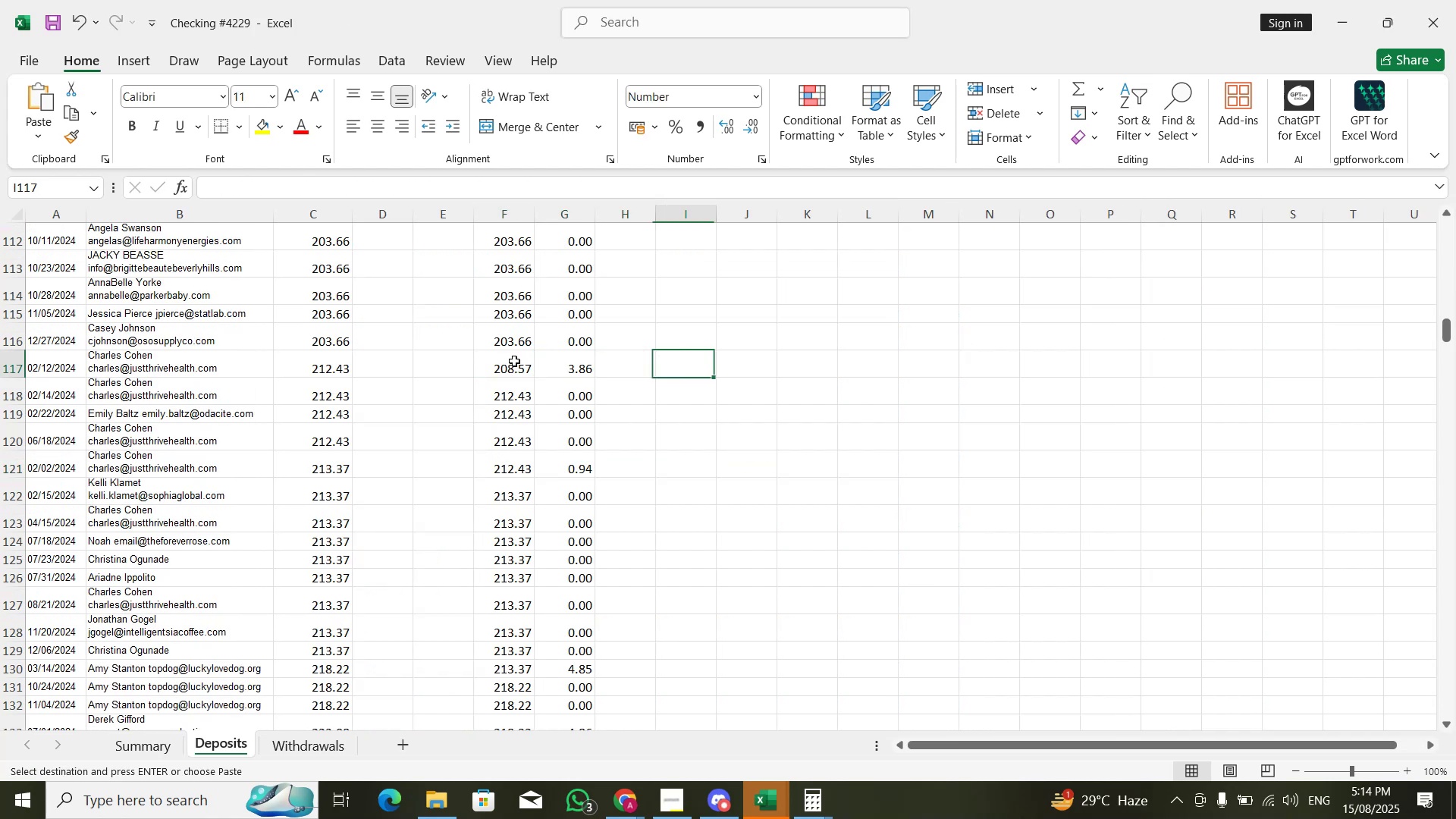 
key(ArrowRight)
 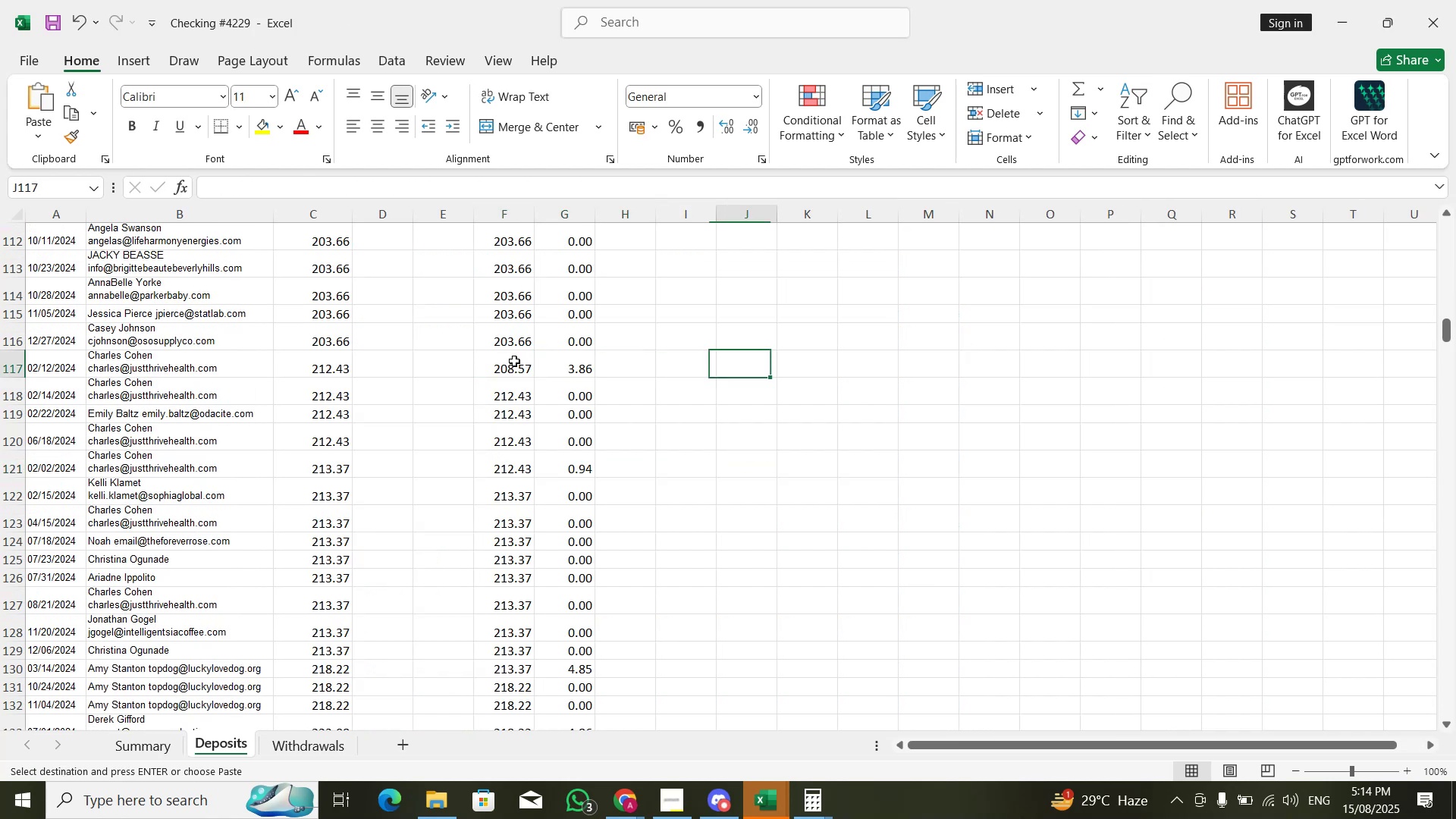 
key(Control+ArrowUp)
 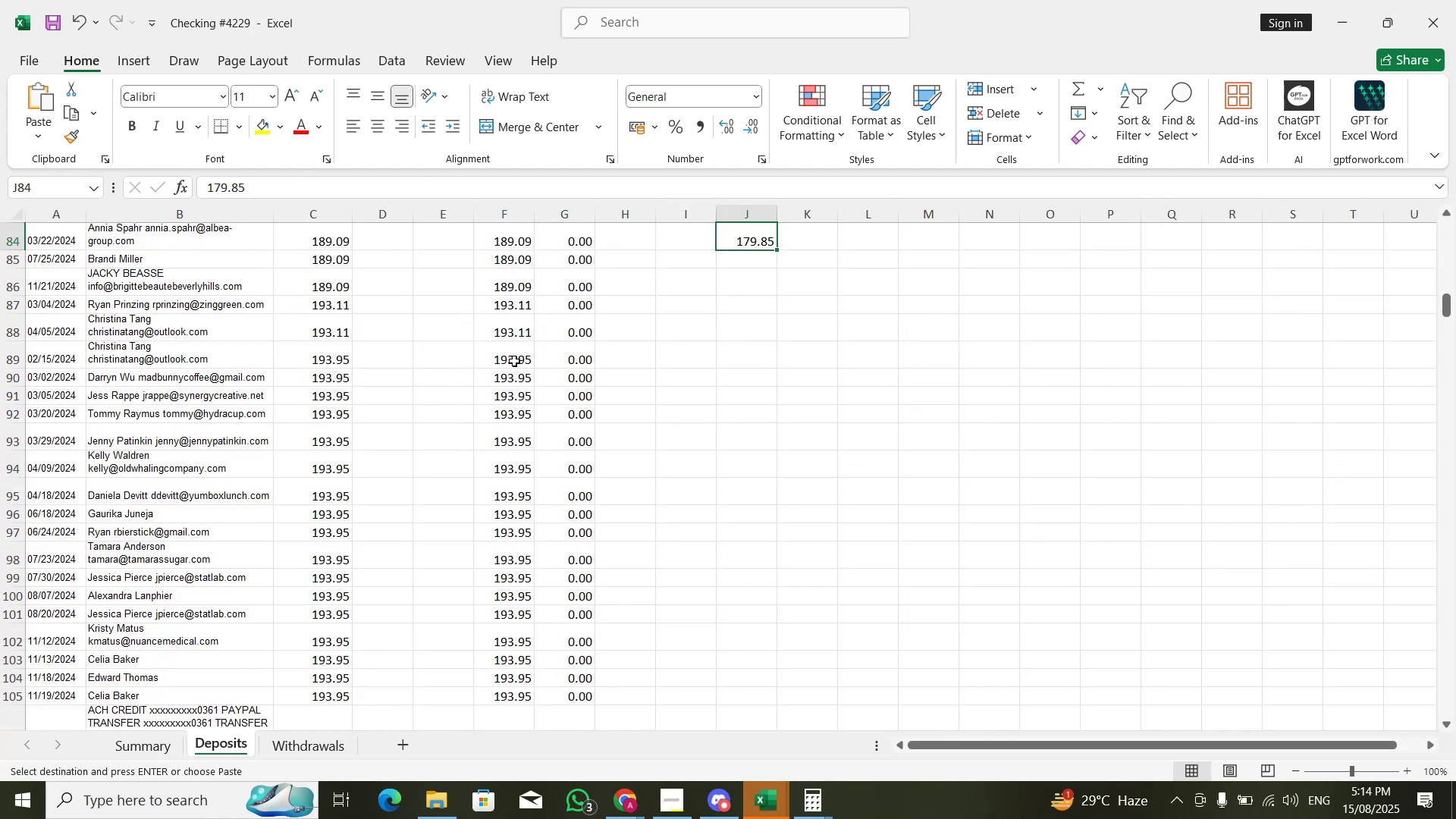 
key(ArrowRight)
 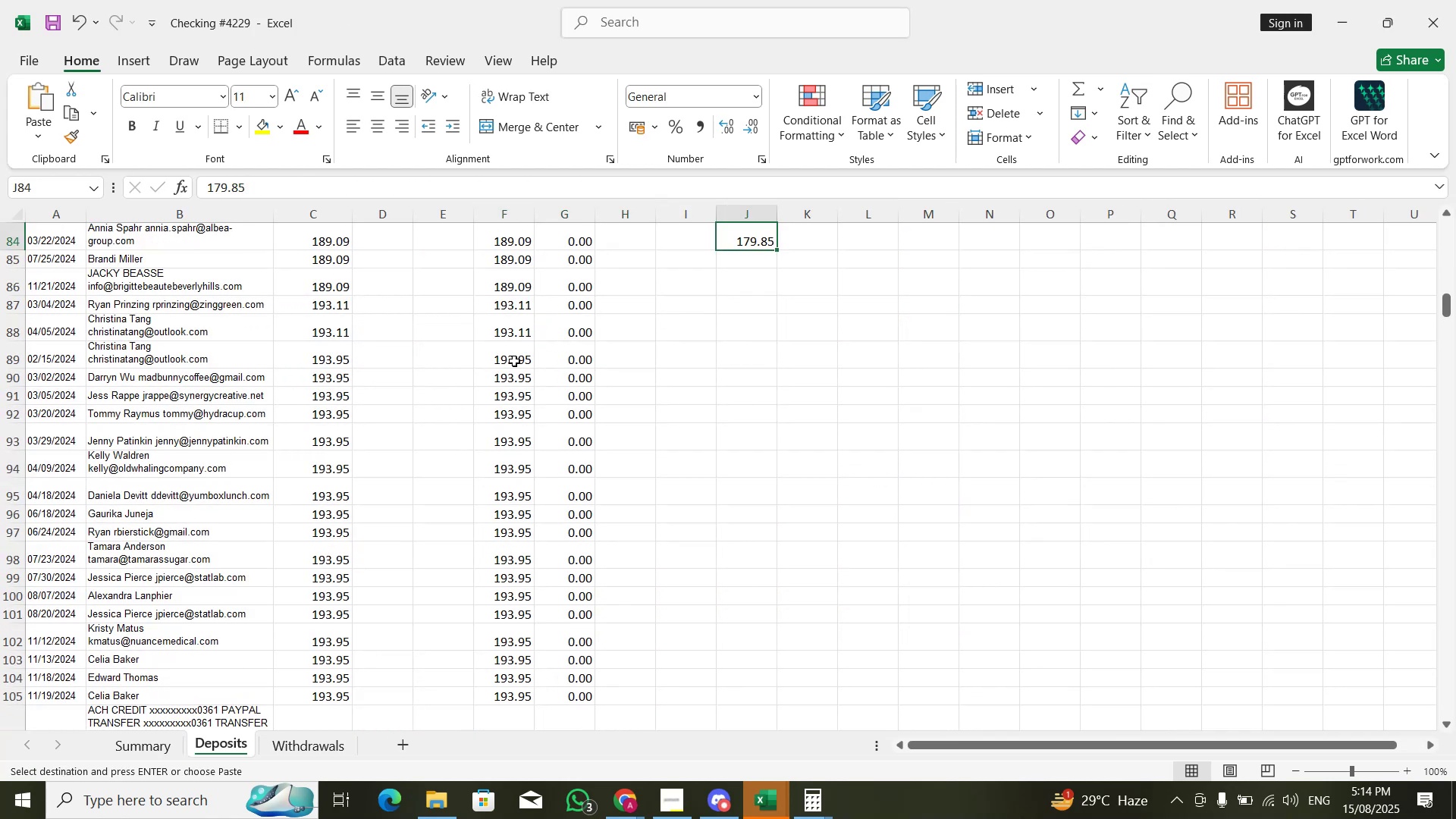 
key(Control+ControlLeft)
 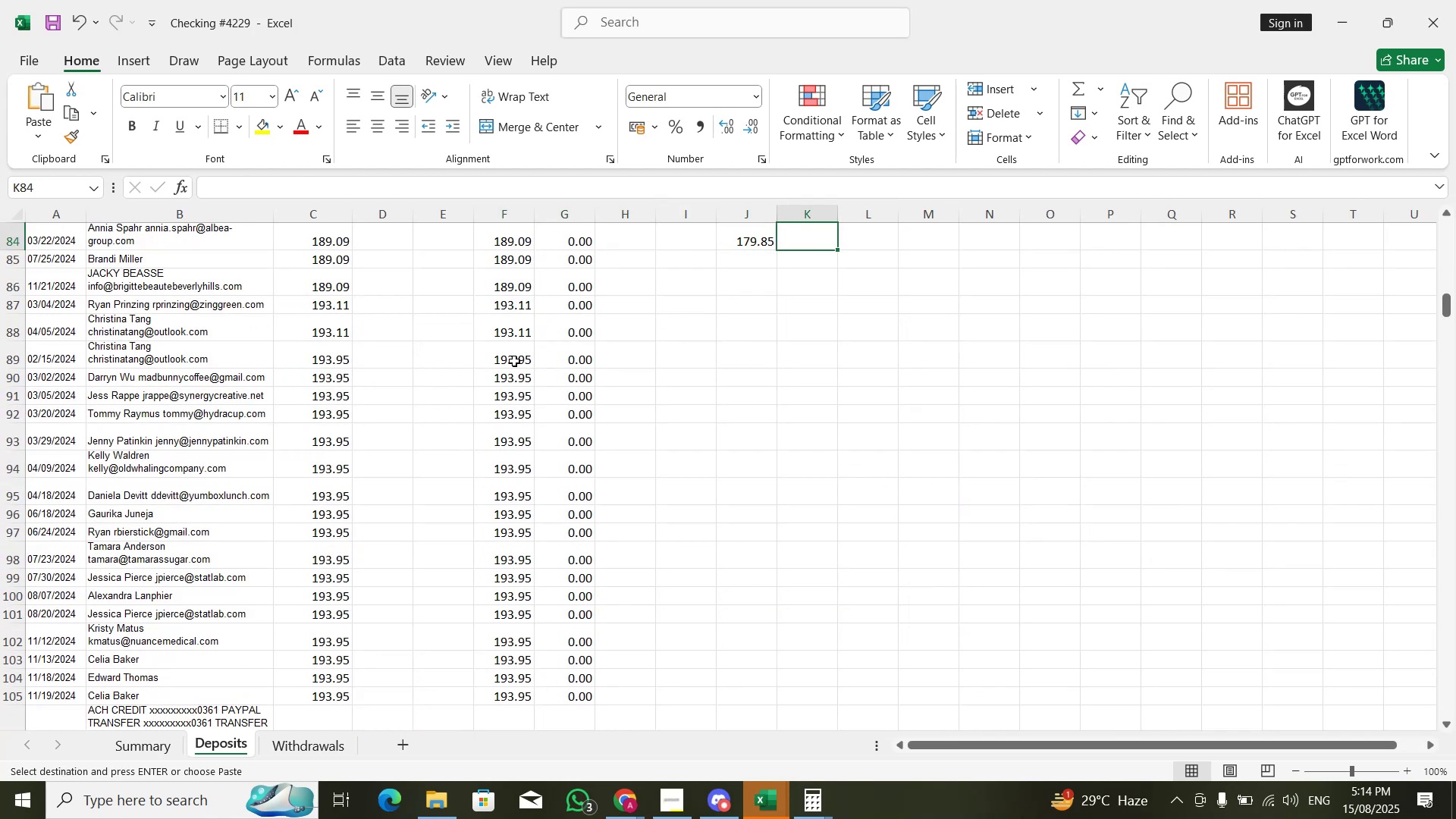 
key(Control+ArrowUp)
 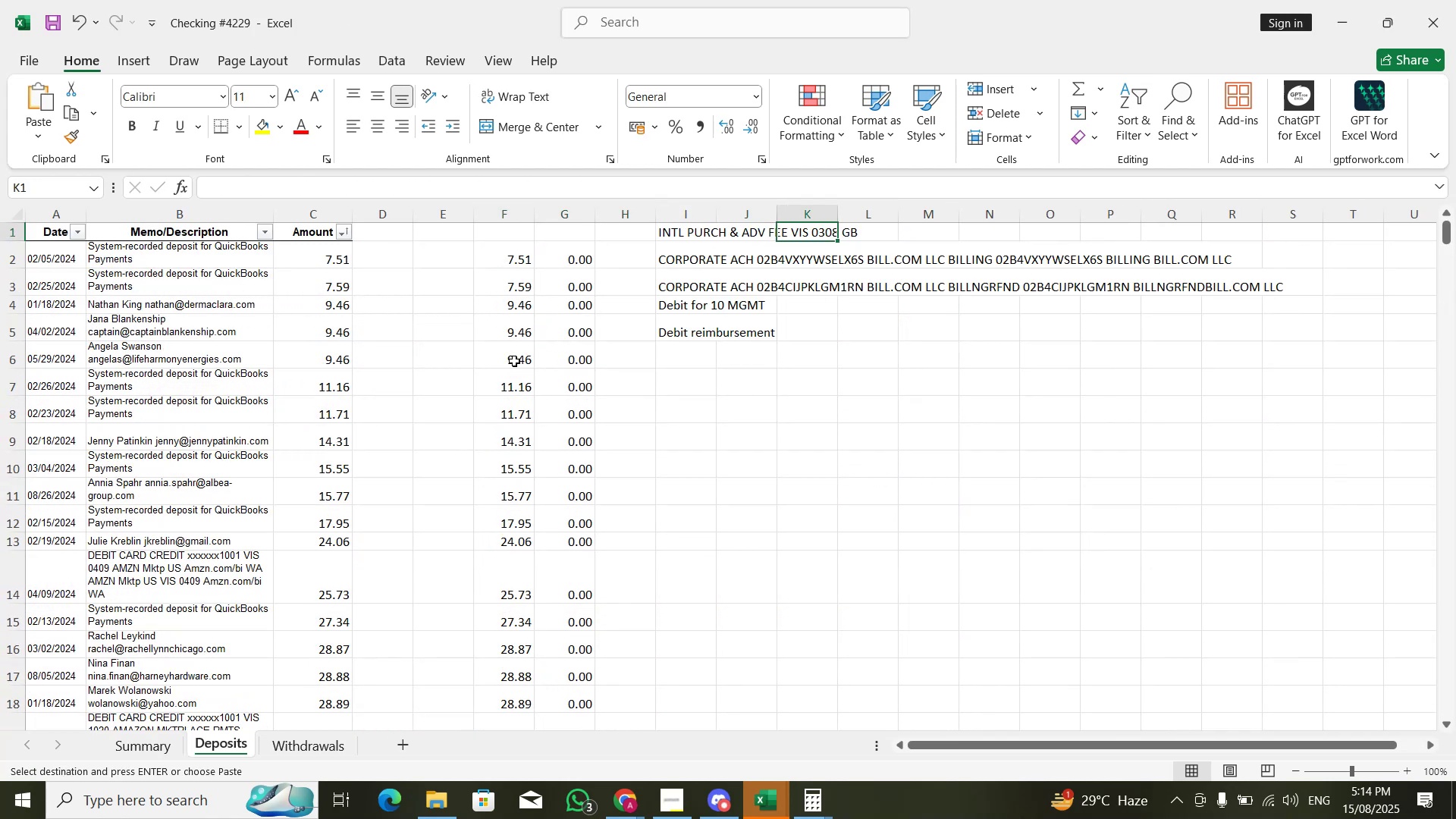 
key(ArrowDown)
 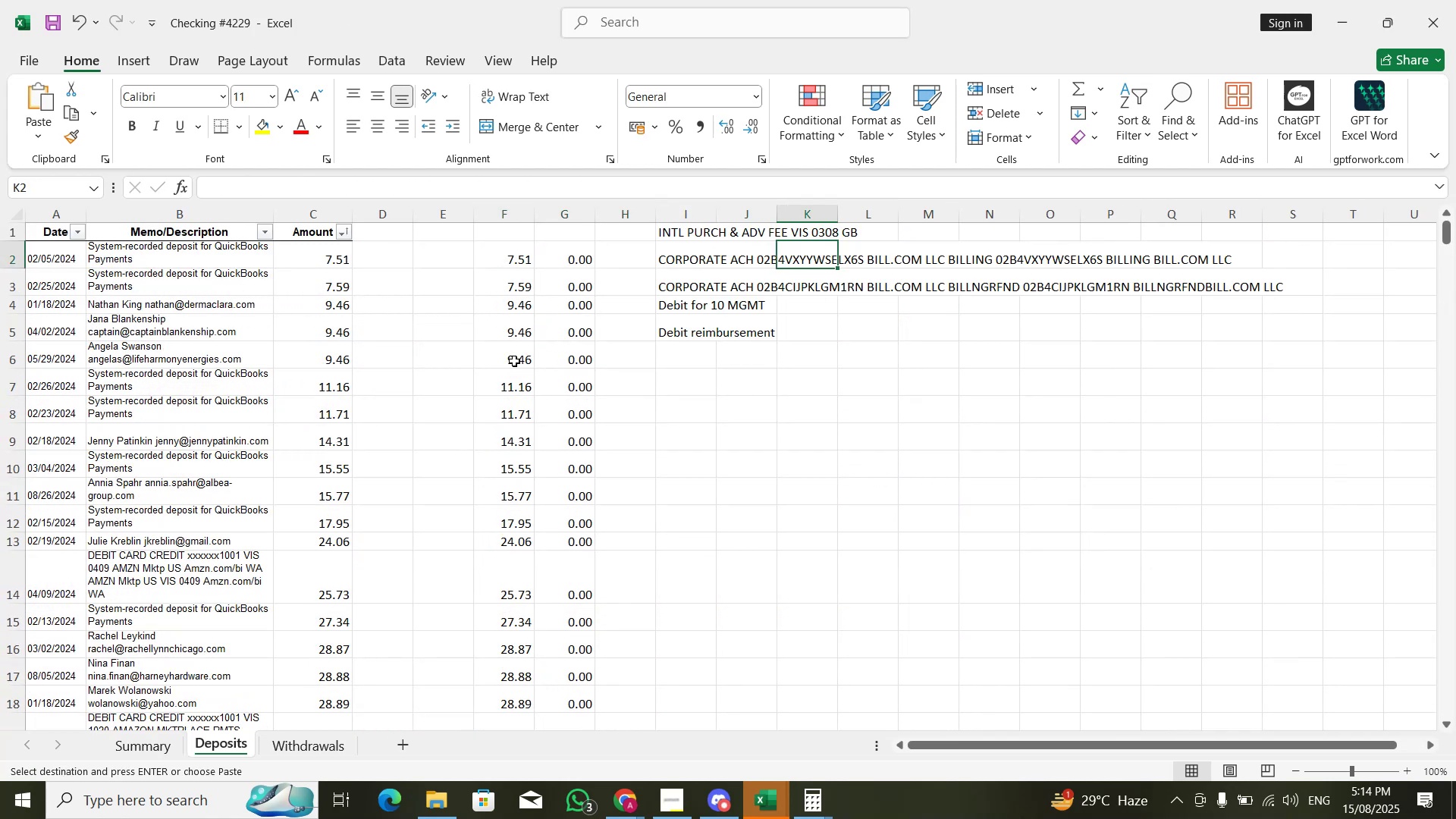 
key(ArrowLeft)
 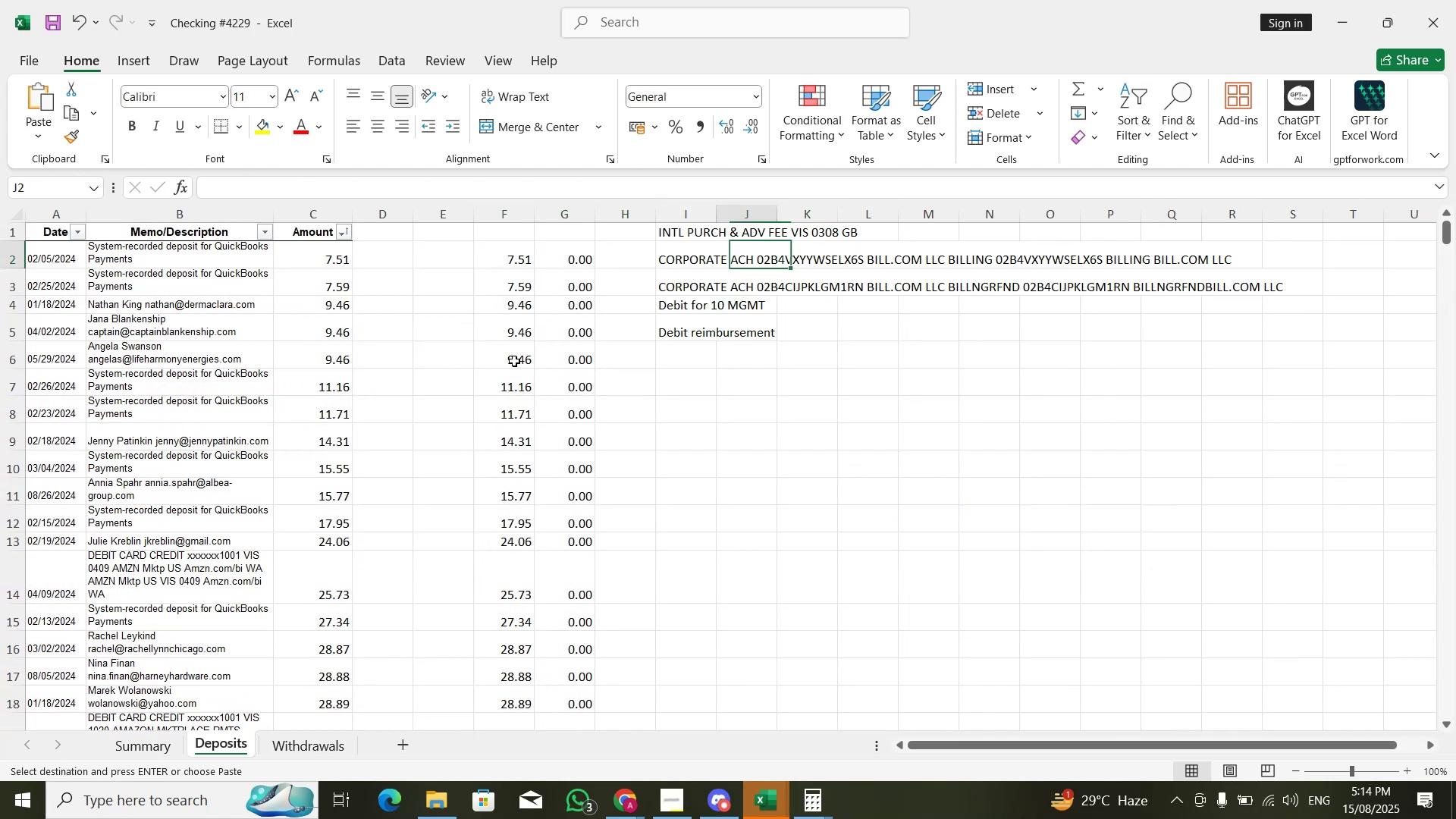 
key(ArrowDown)
 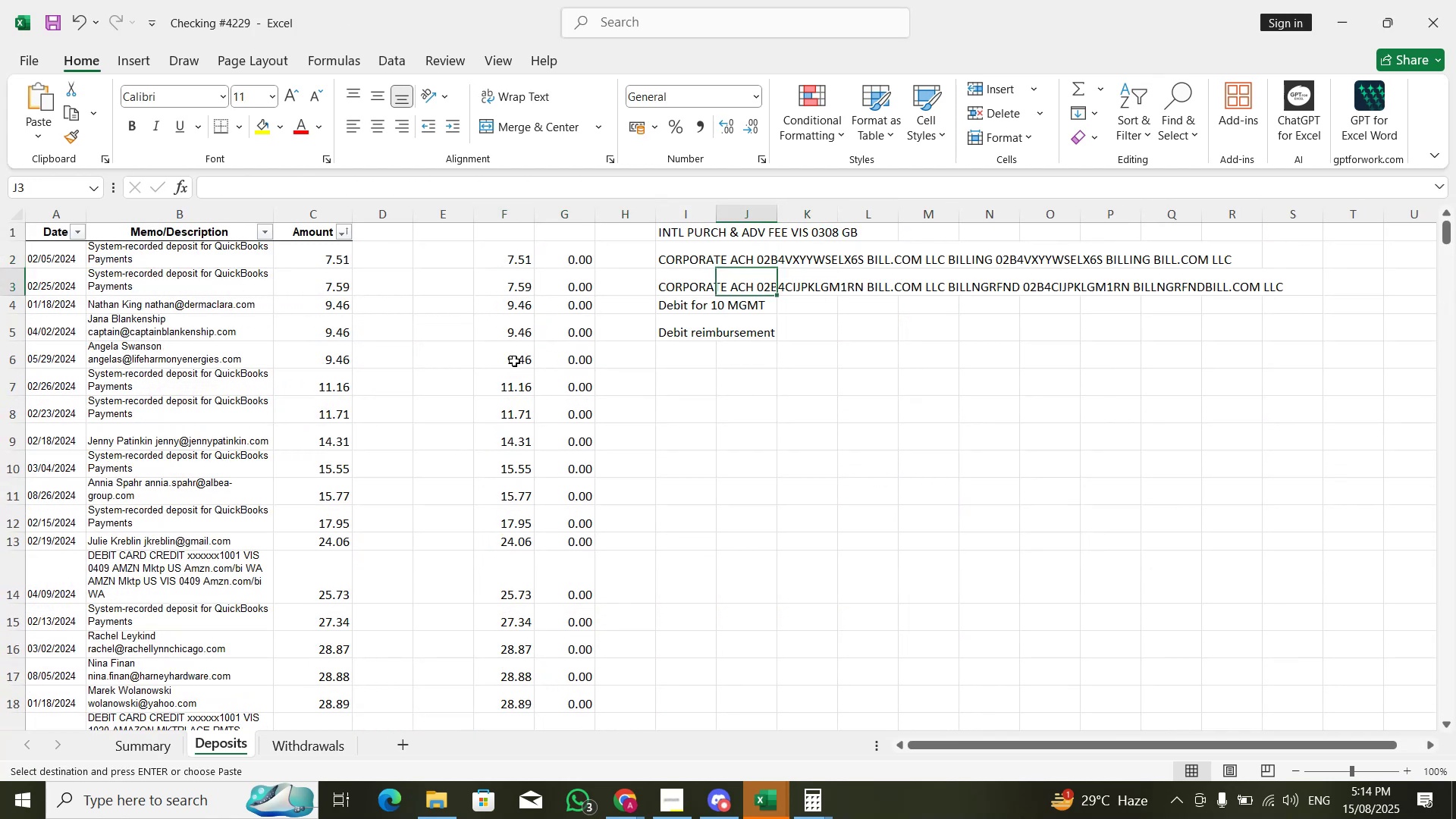 
key(ArrowDown)
 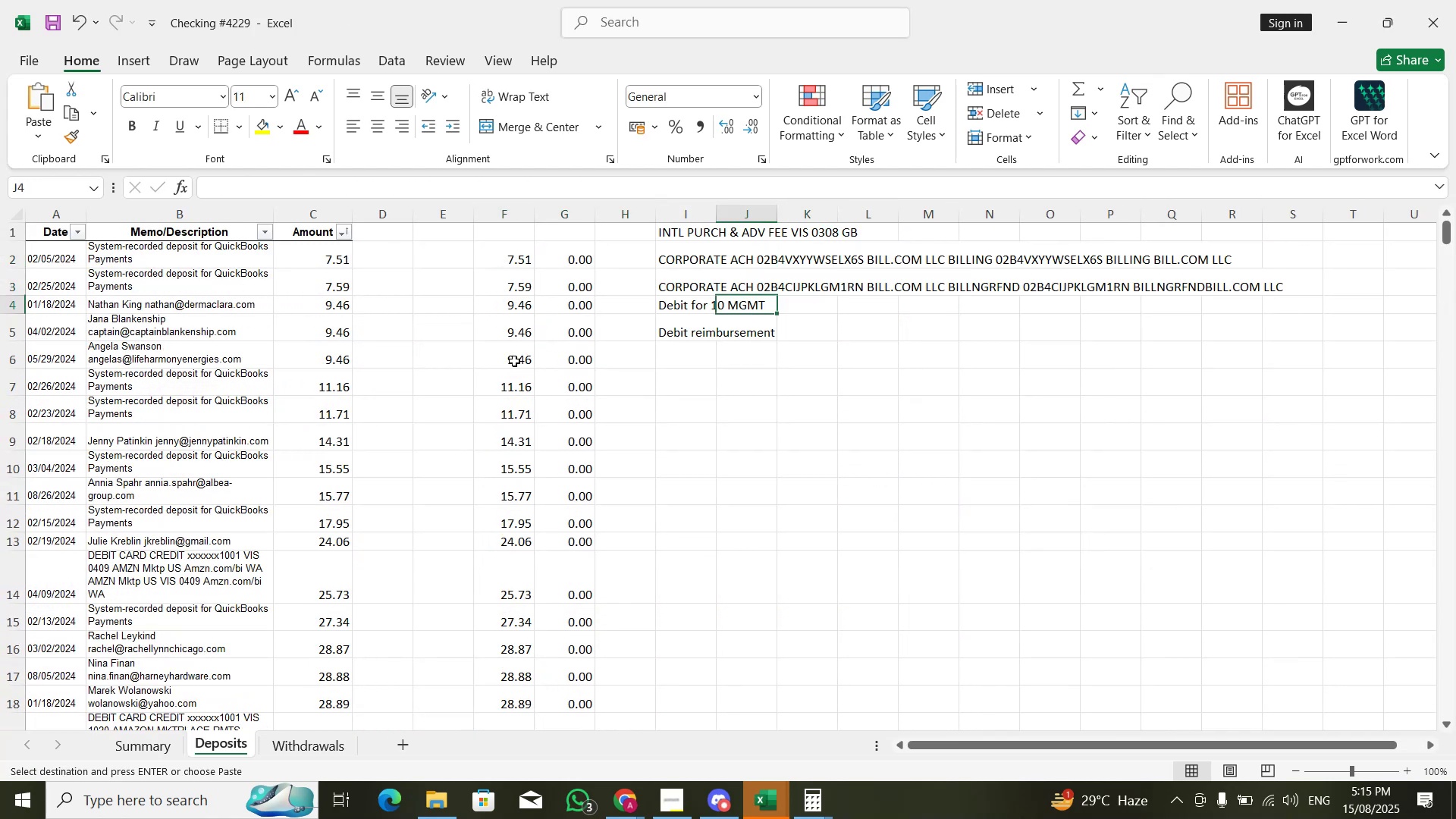 
key(ArrowDown)
 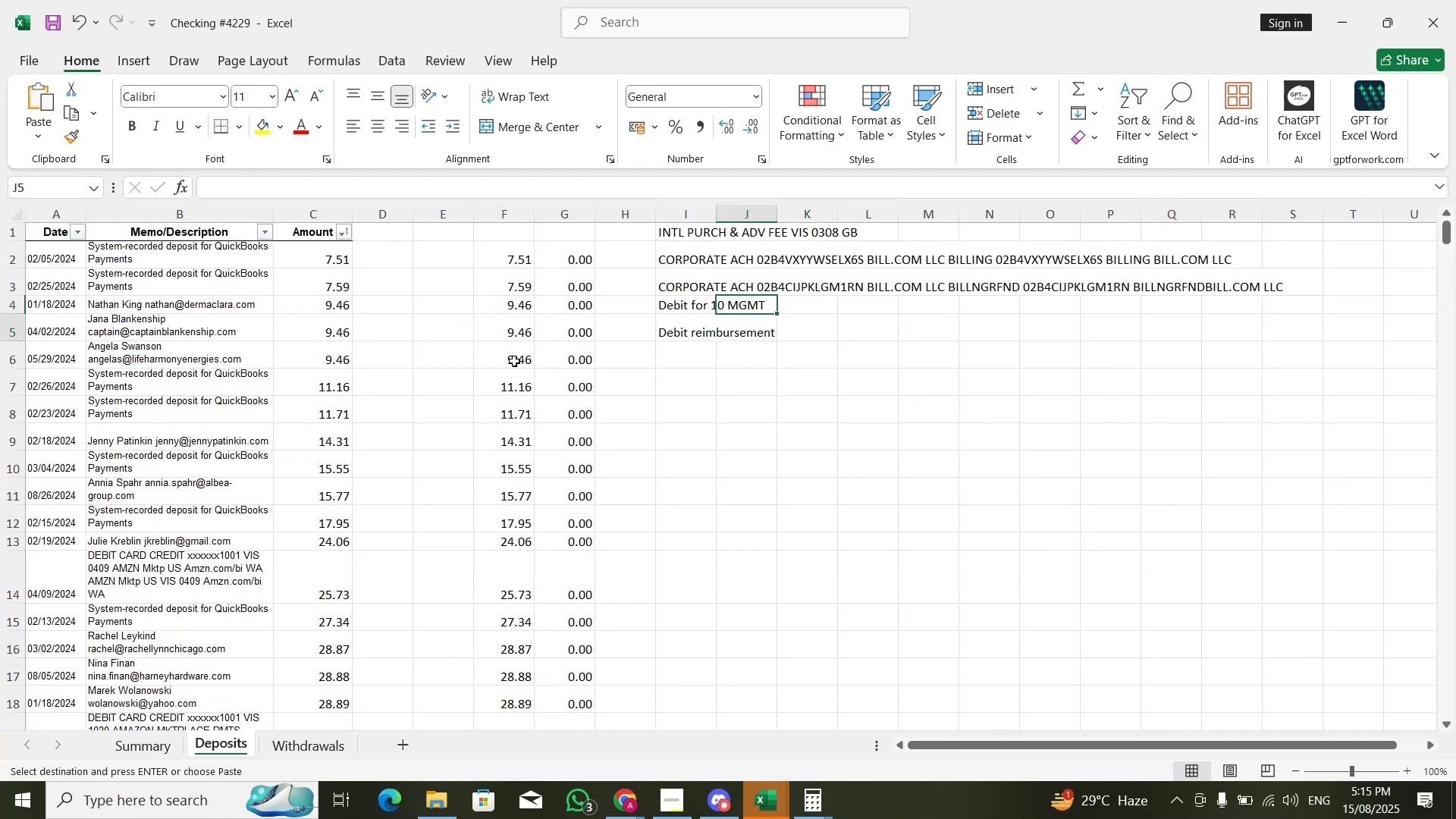 
key(ArrowLeft)
 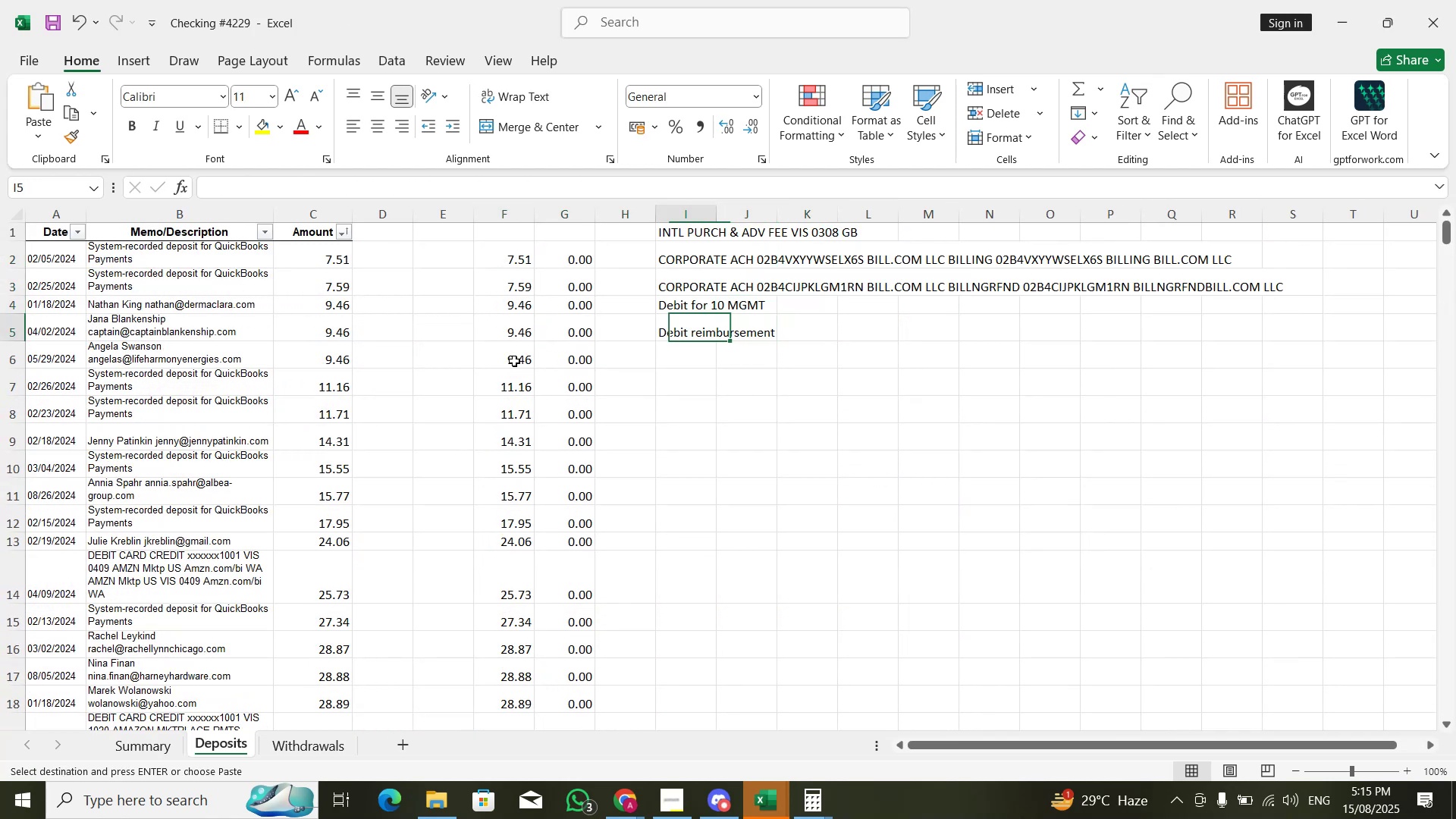 
key(ArrowDown)
 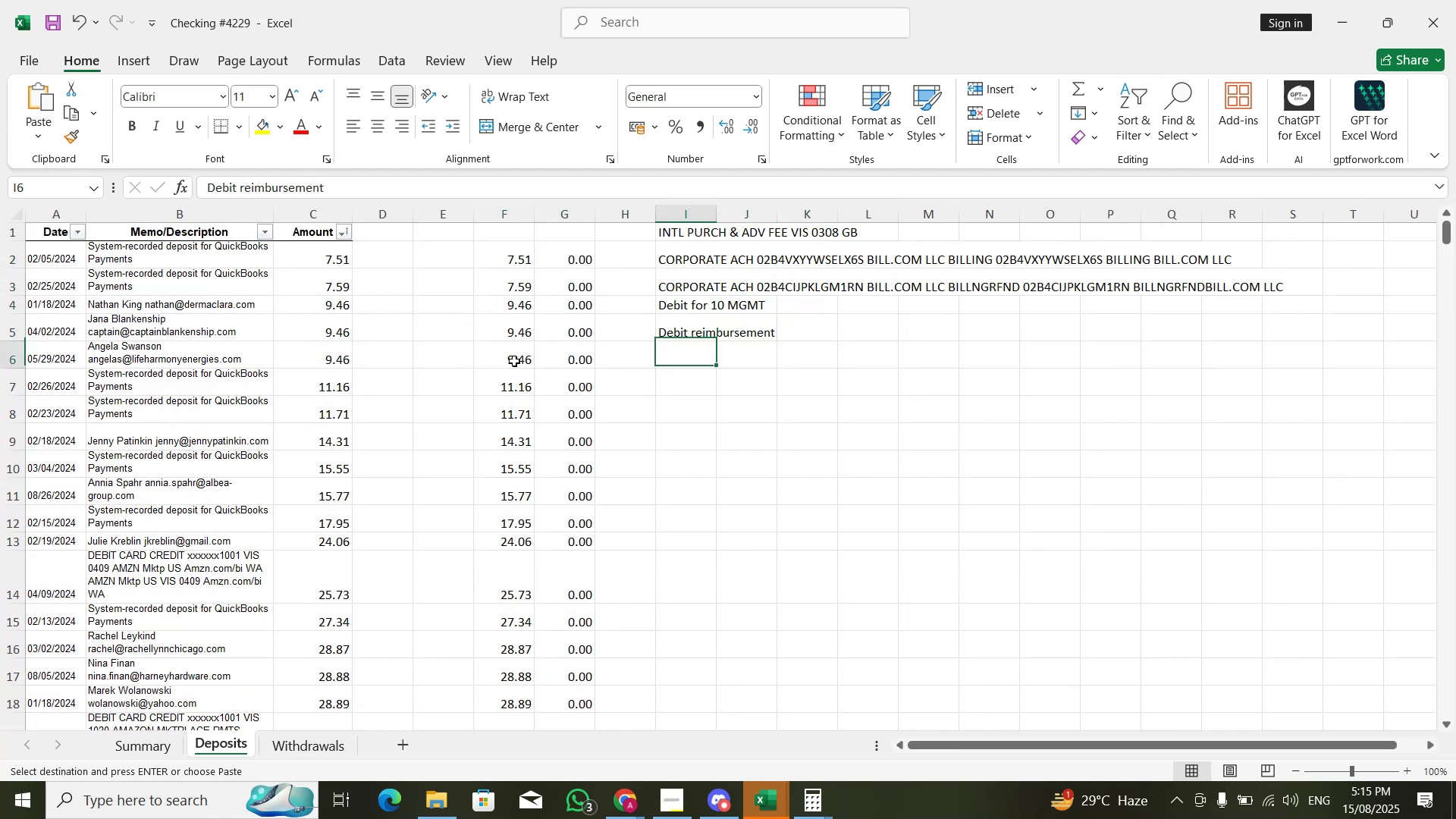 
key(Control+V)
 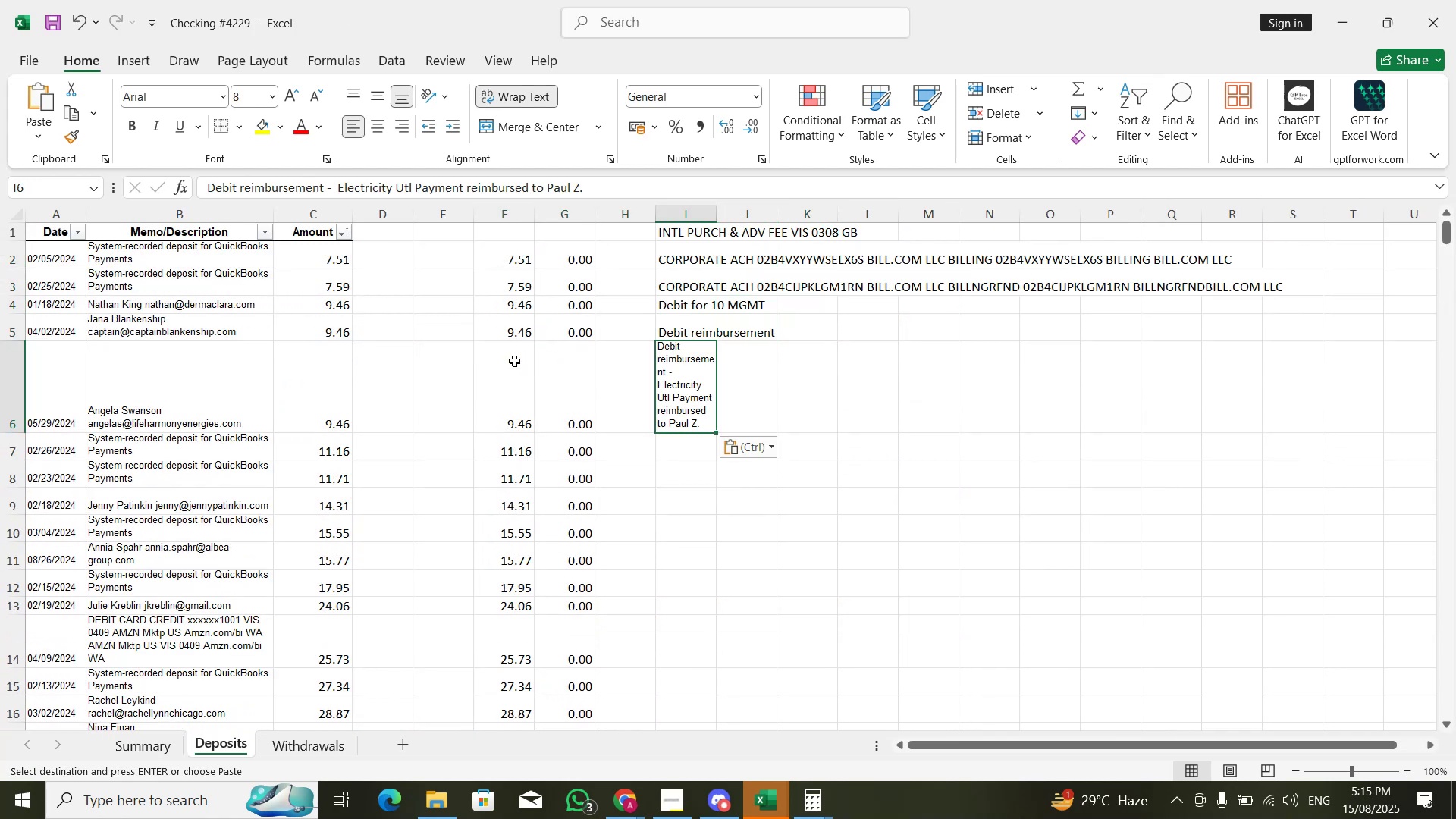 
key(ArrowDown)
 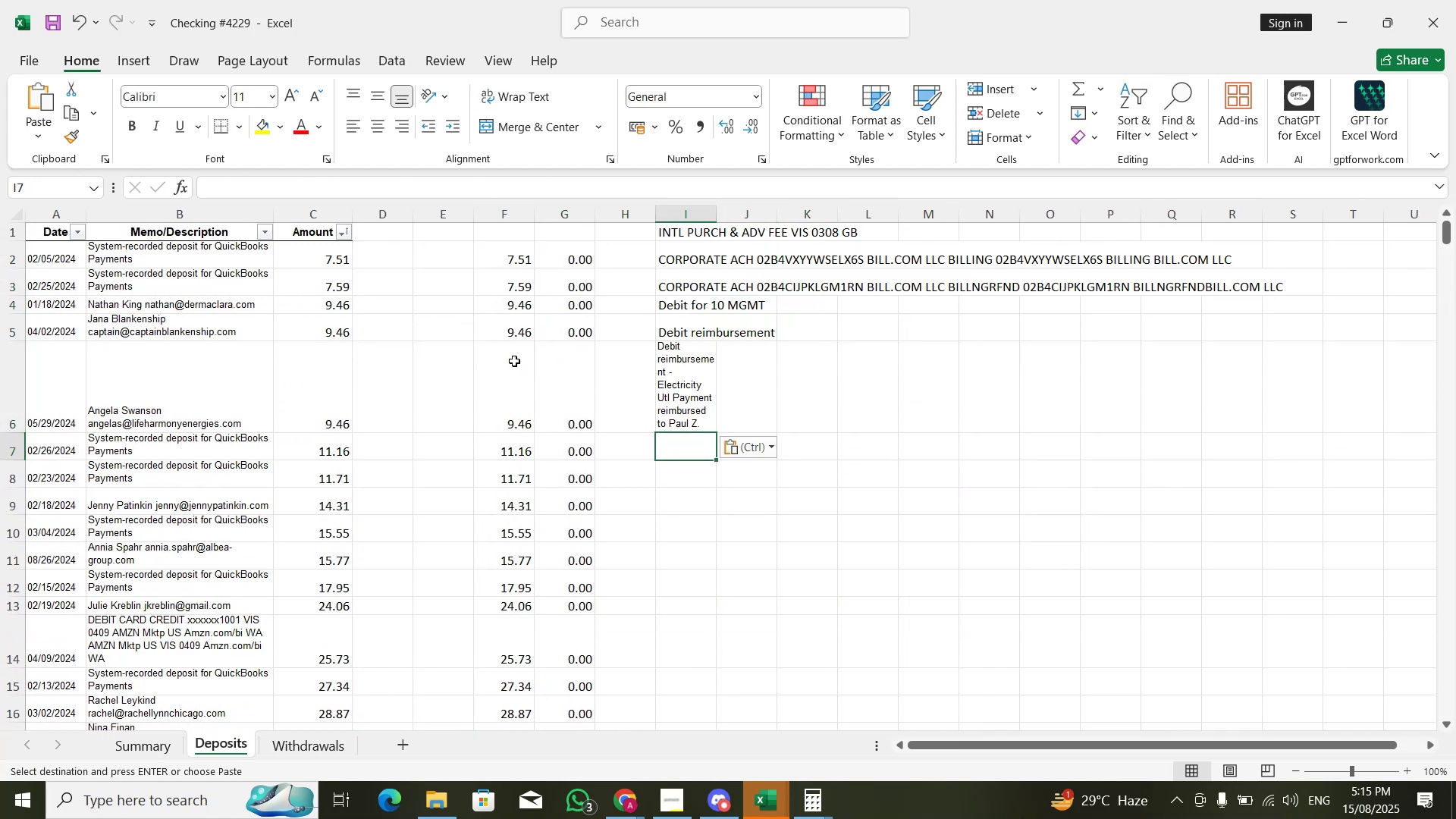 
key(Control+ControlLeft)
 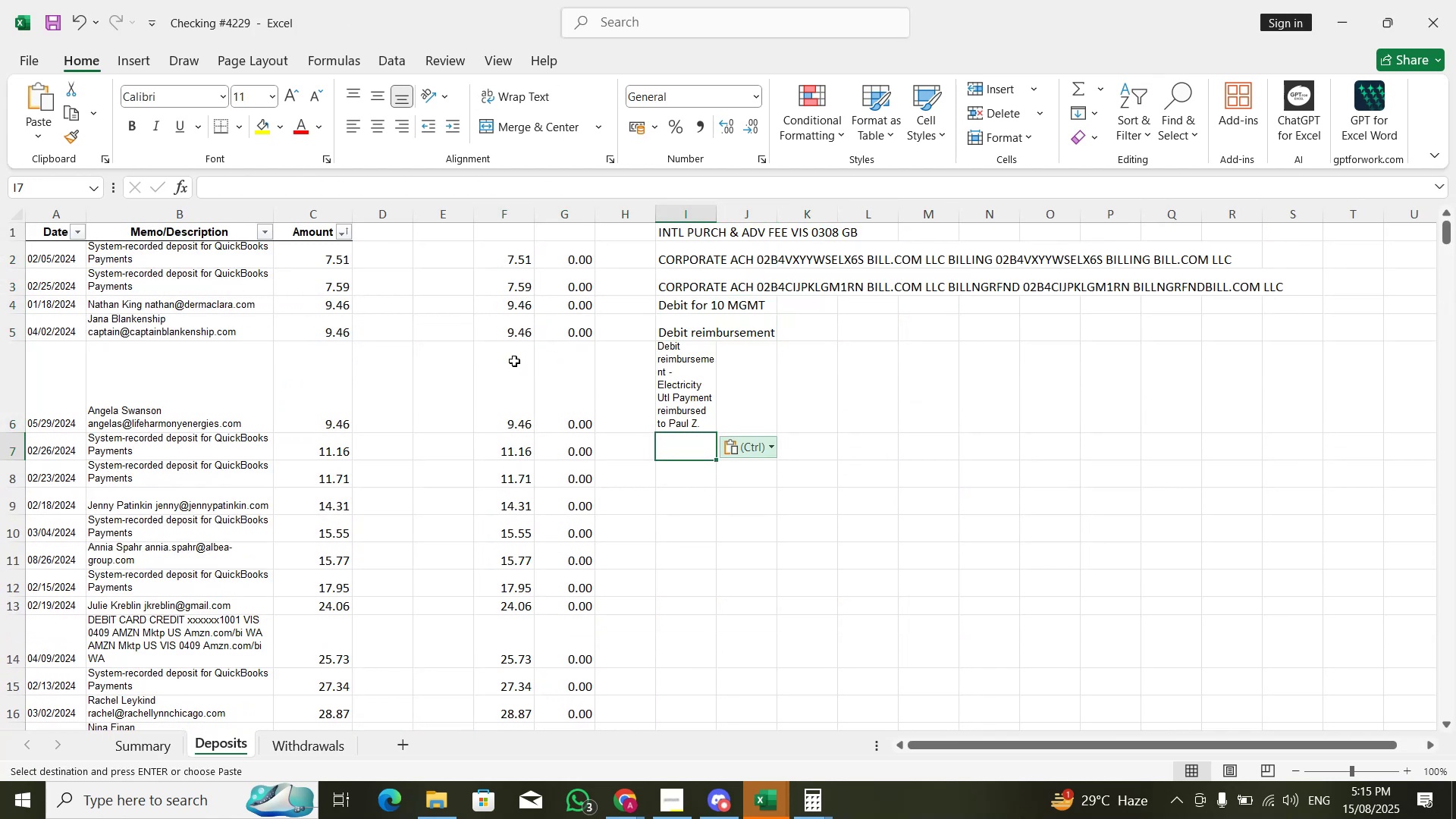 
key(ArrowDown)
 